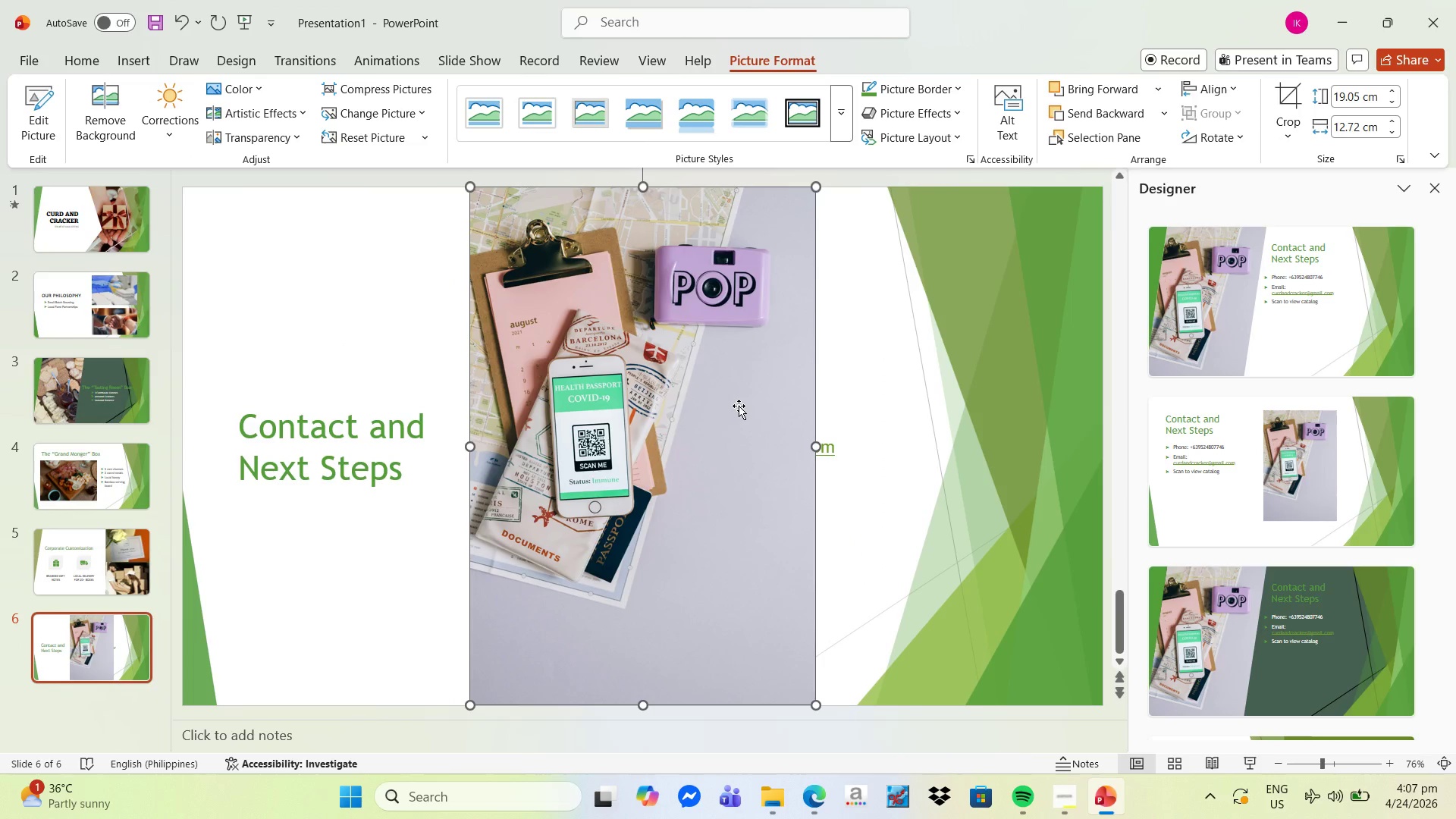 
right_click([725, 401])
 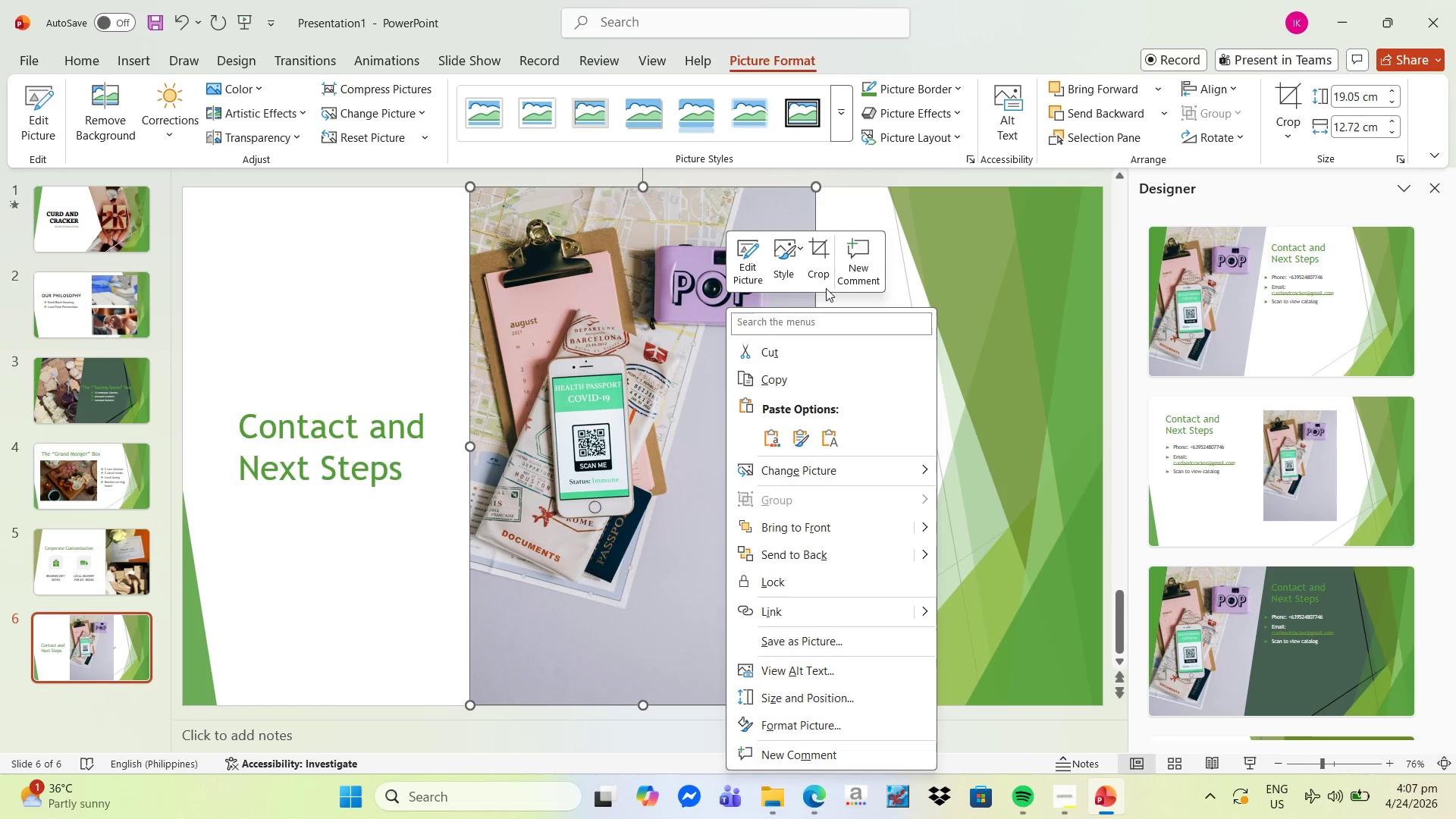 
left_click([826, 269])
 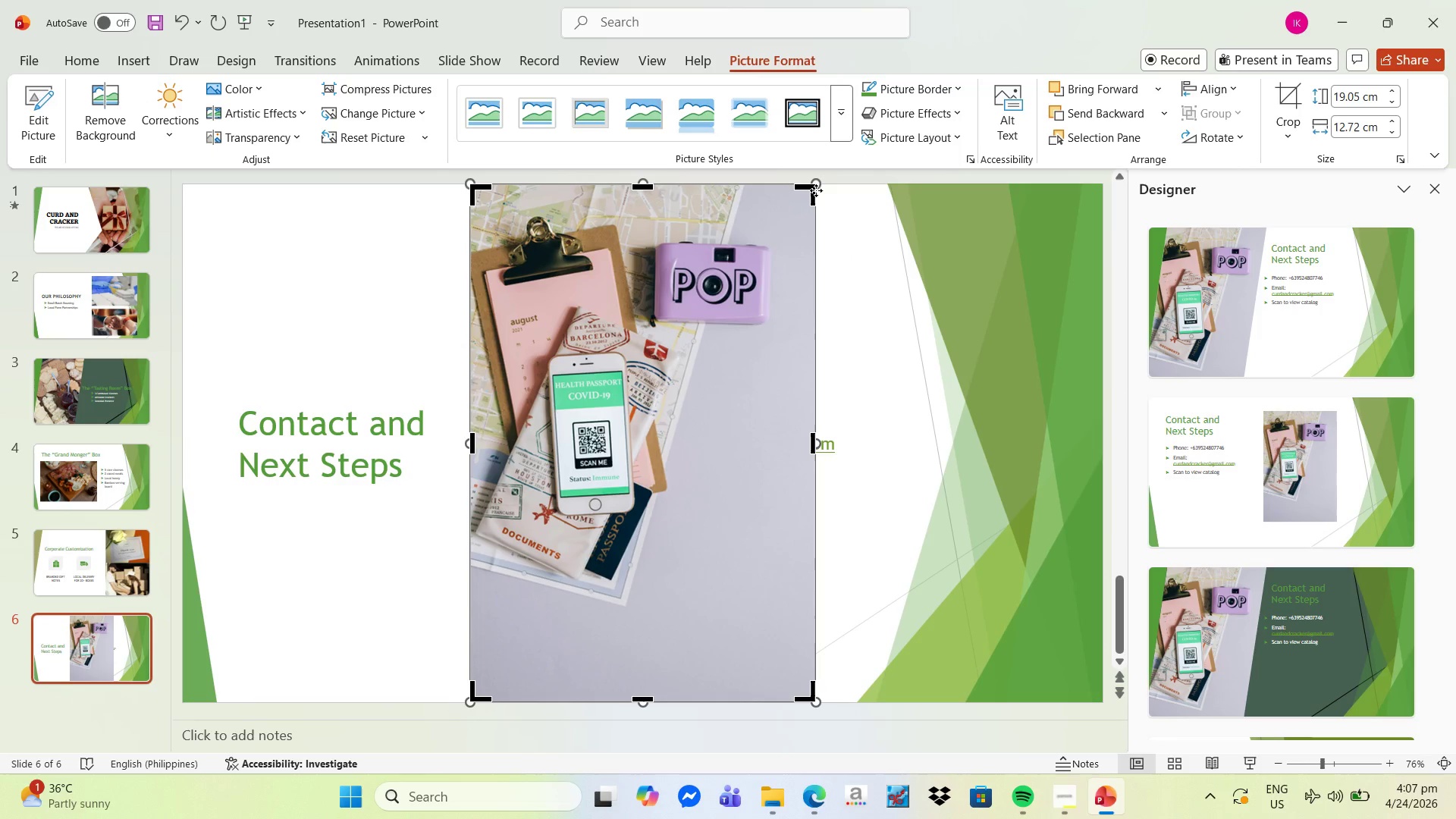 
left_click_drag(start_coordinate=[816, 191], to_coordinate=[629, 405])
 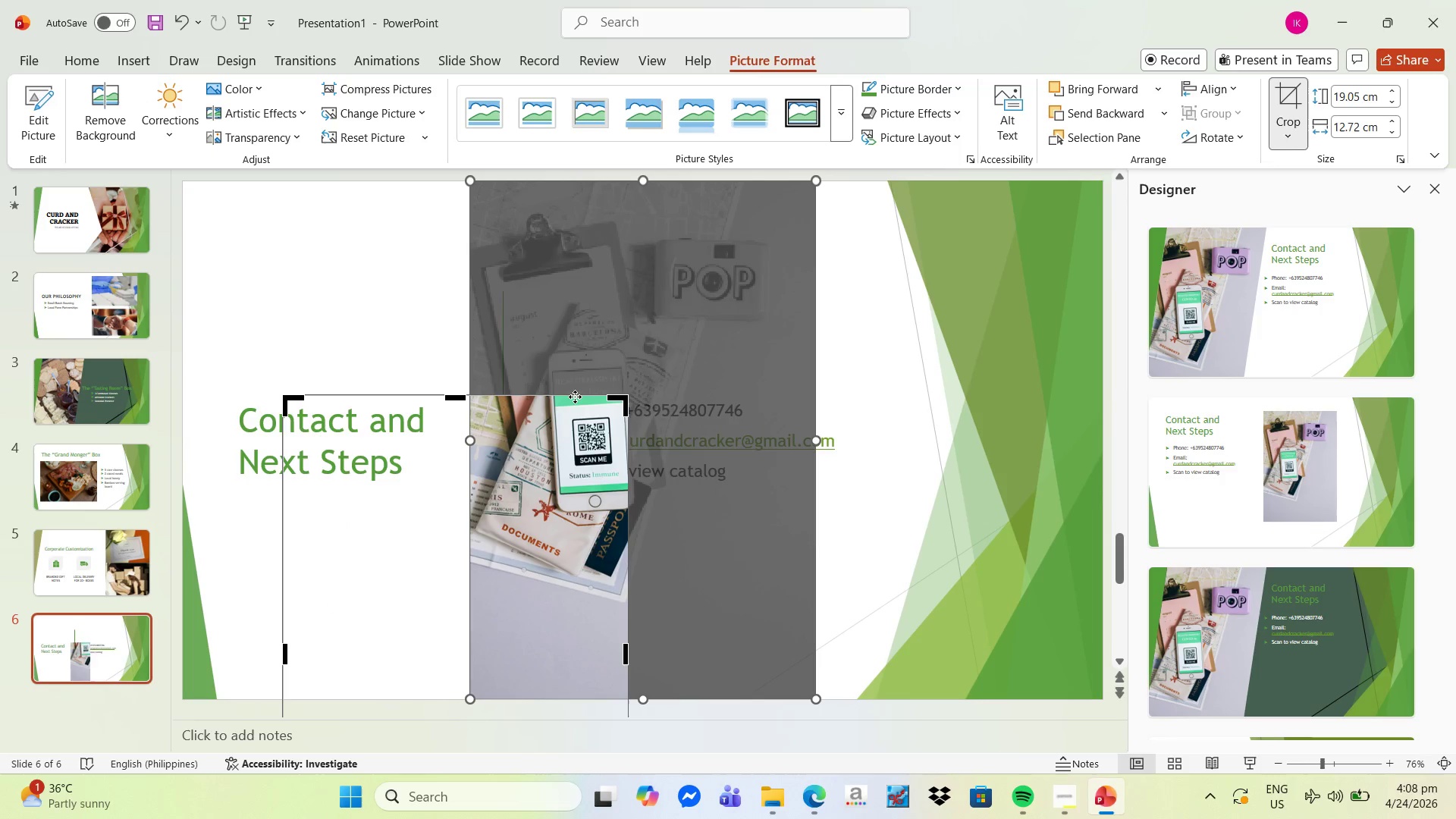 
left_click_drag(start_coordinate=[625, 400], to_coordinate=[455, 548])
 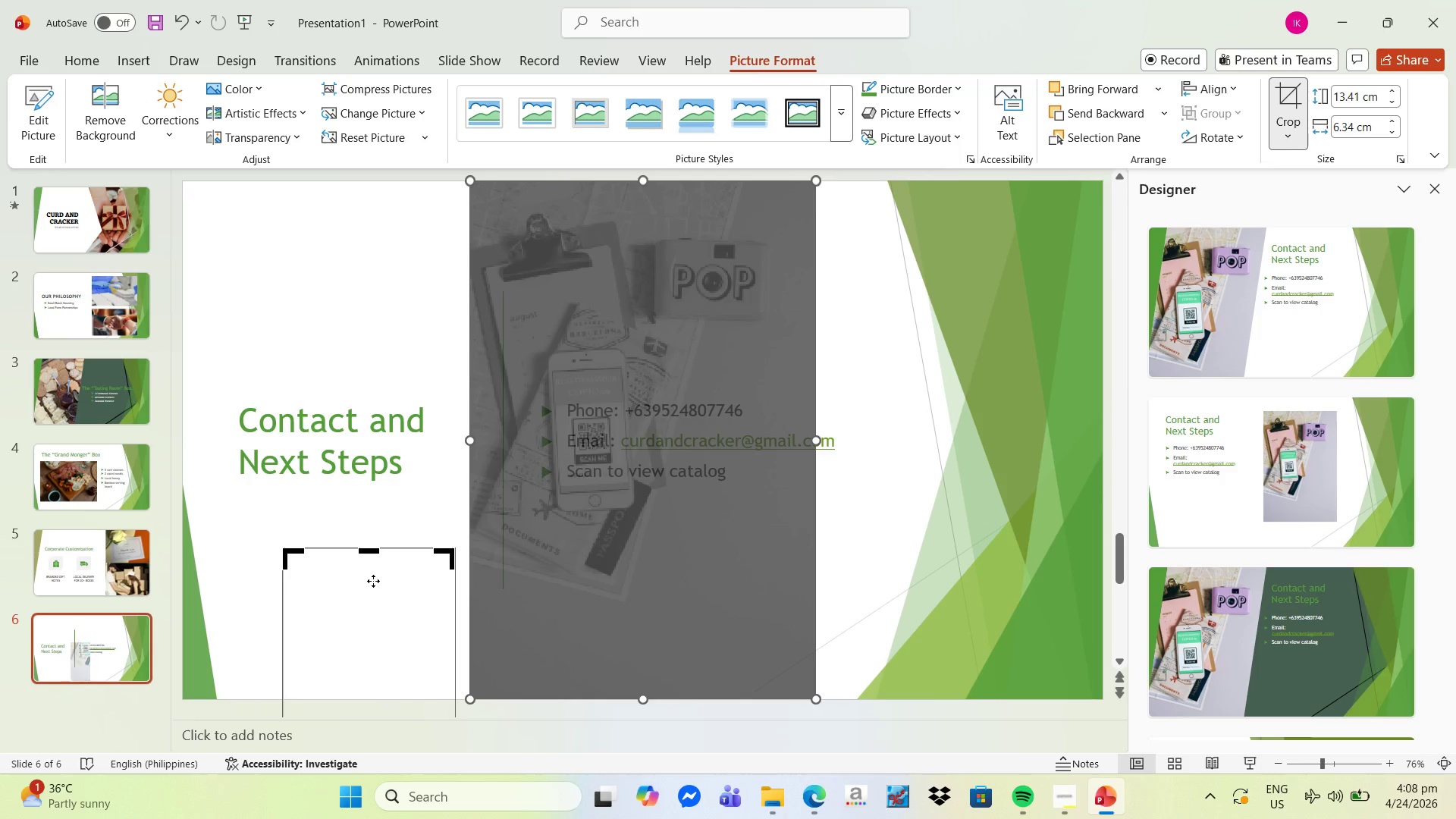 
left_click_drag(start_coordinate=[373, 581], to_coordinate=[501, 462])
 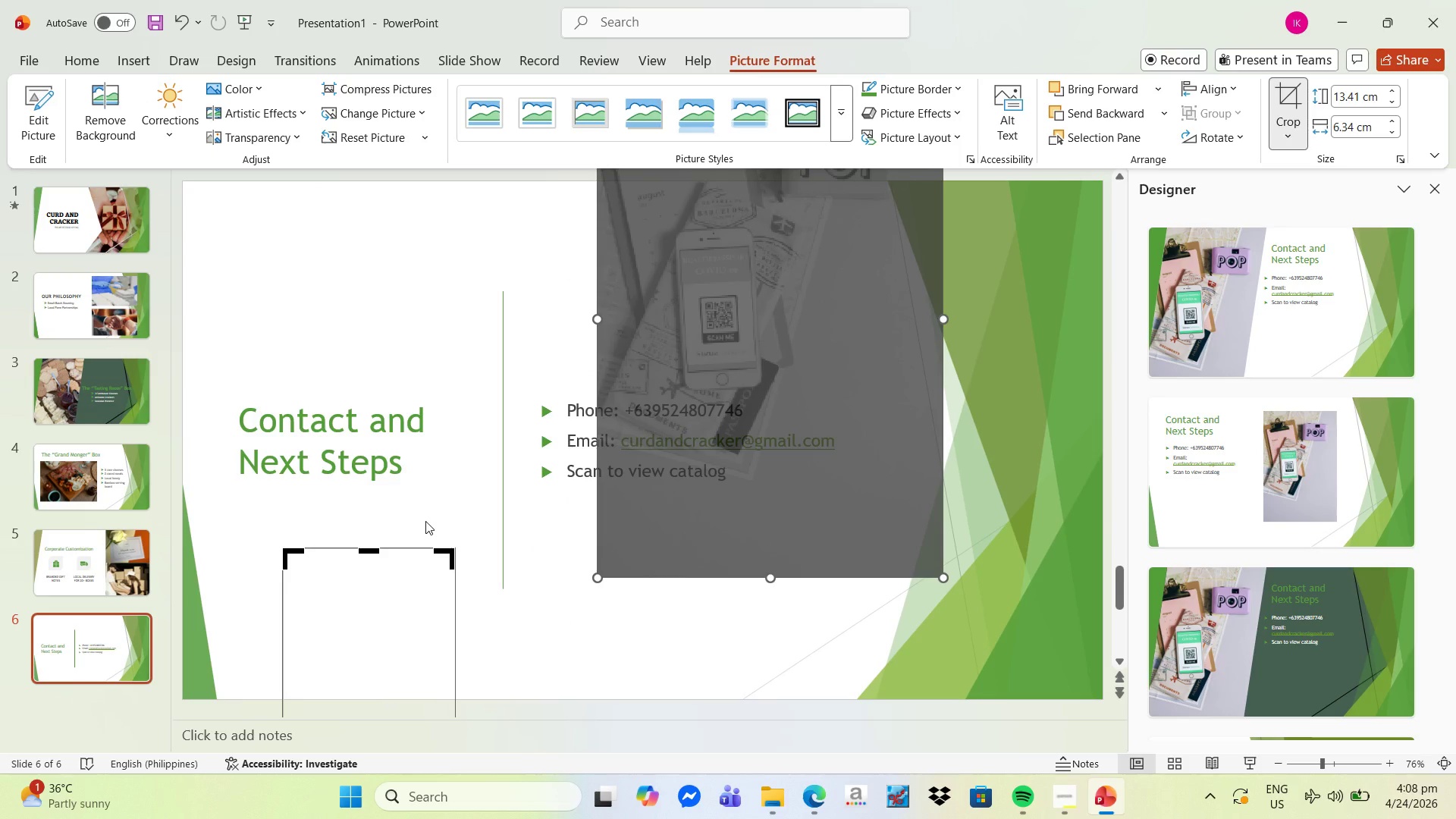 
key(Control+Z)
 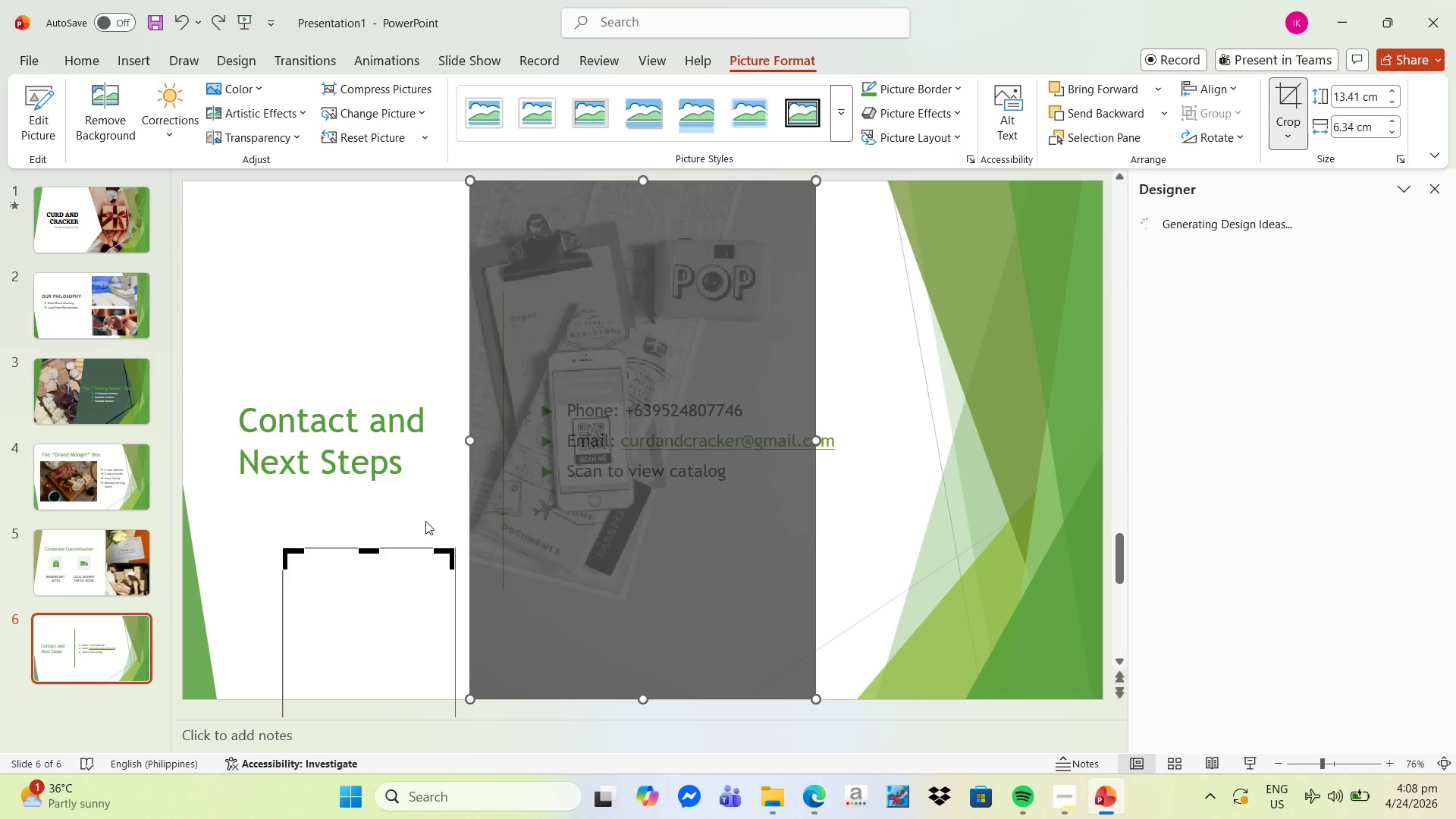 
key(Control+Z)
 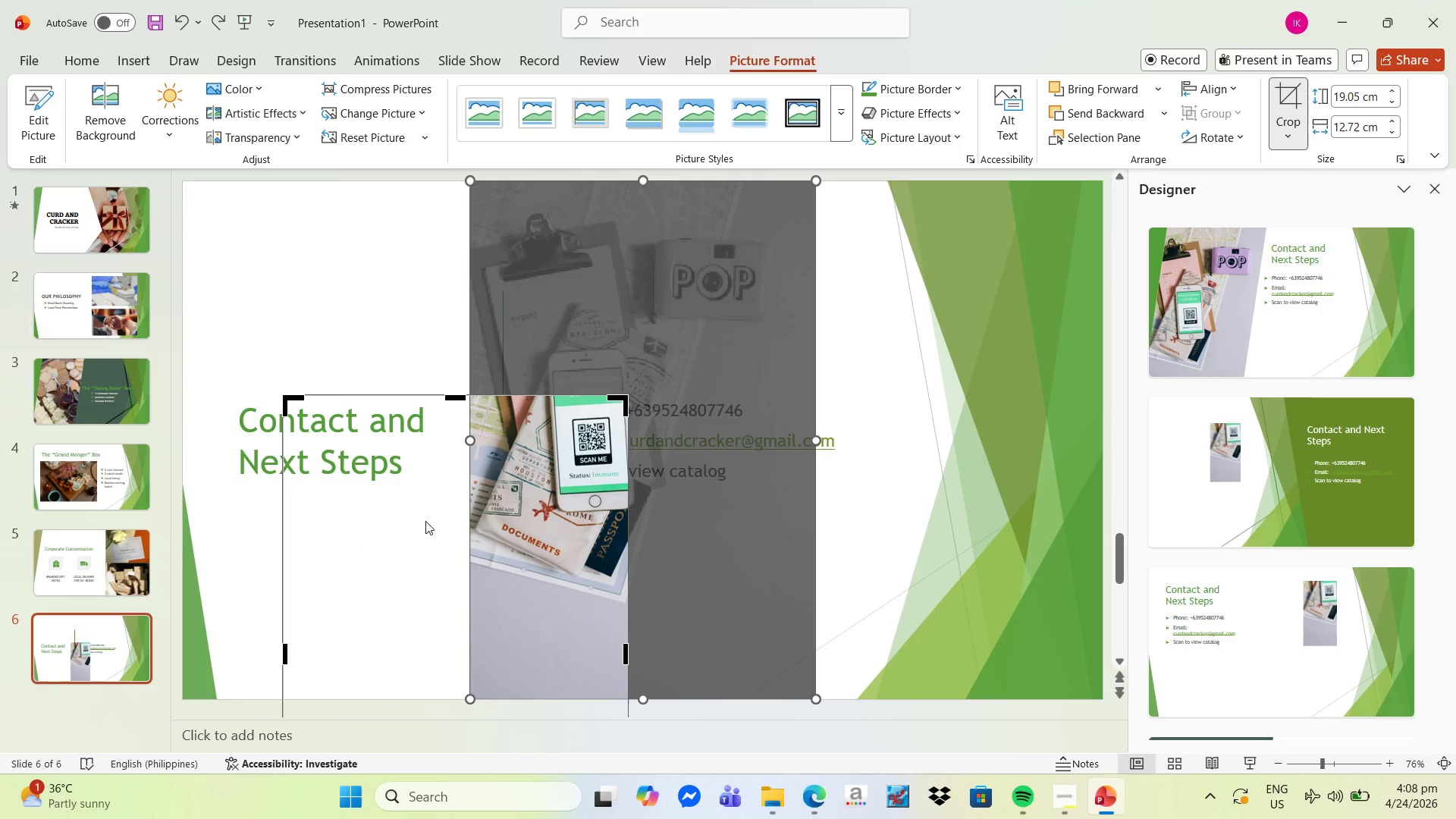 
key(Control+Z)
 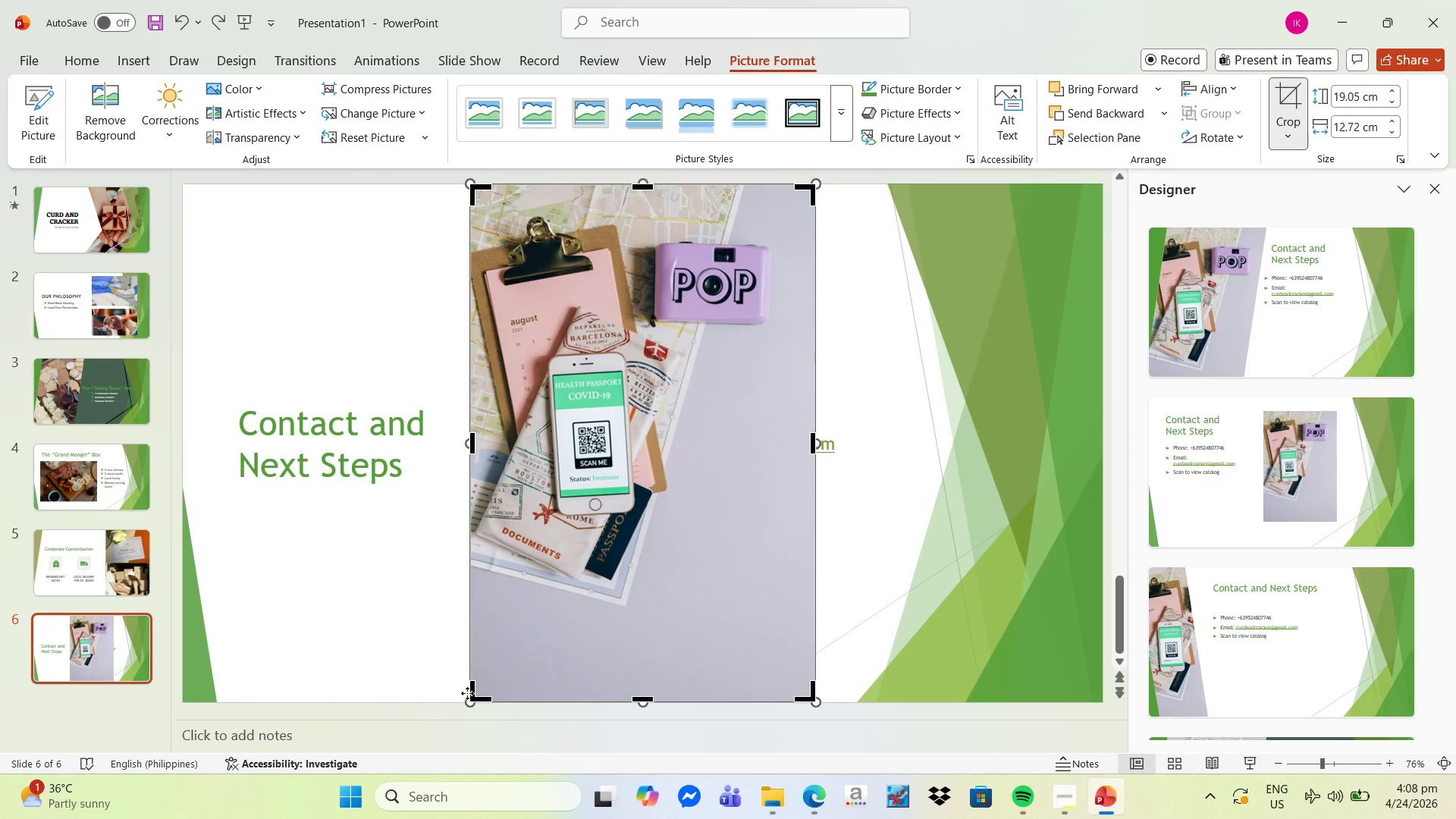 
left_click_drag(start_coordinate=[473, 701], to_coordinate=[564, 478])
 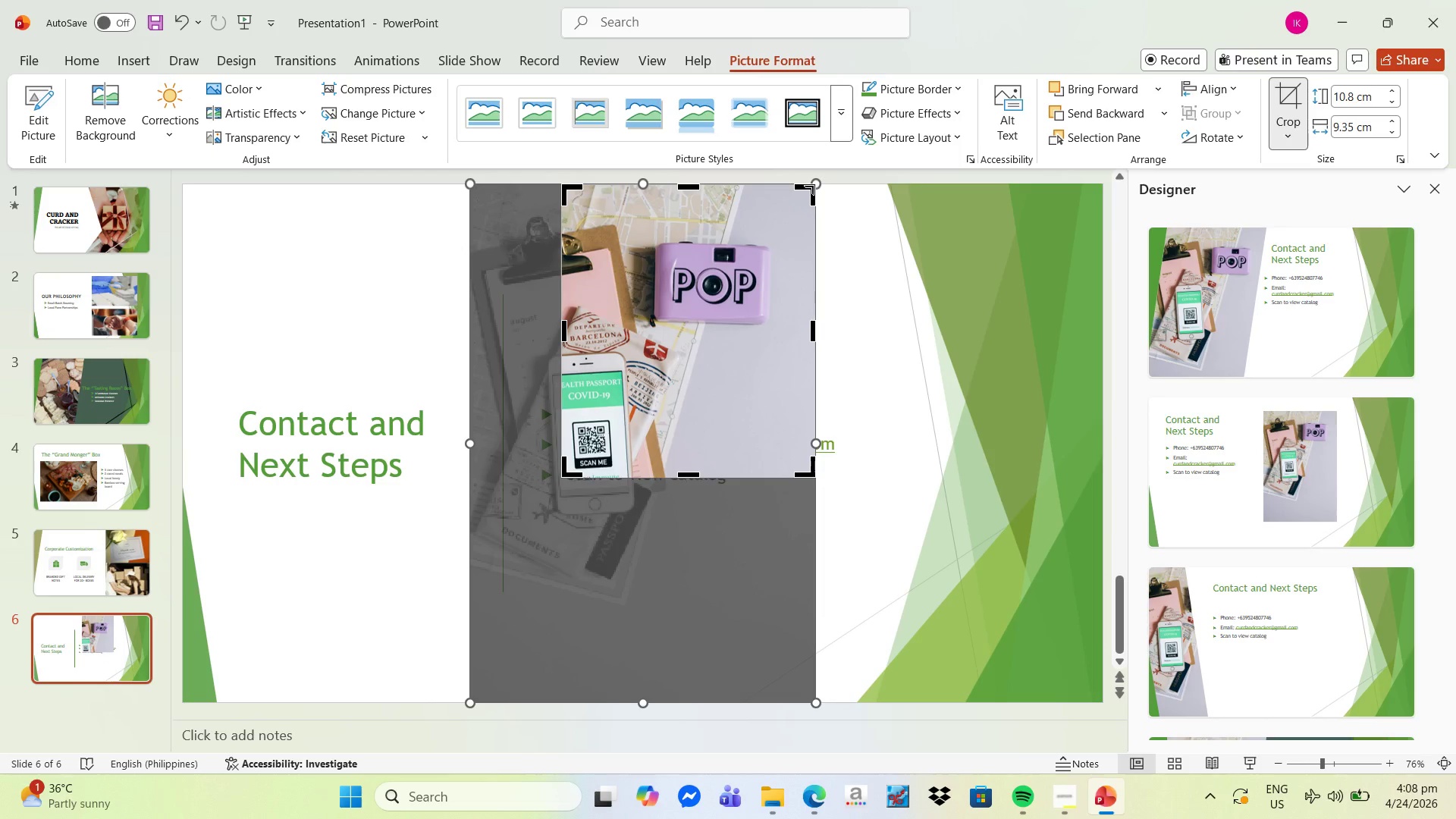 
left_click_drag(start_coordinate=[813, 186], to_coordinate=[617, 410])
 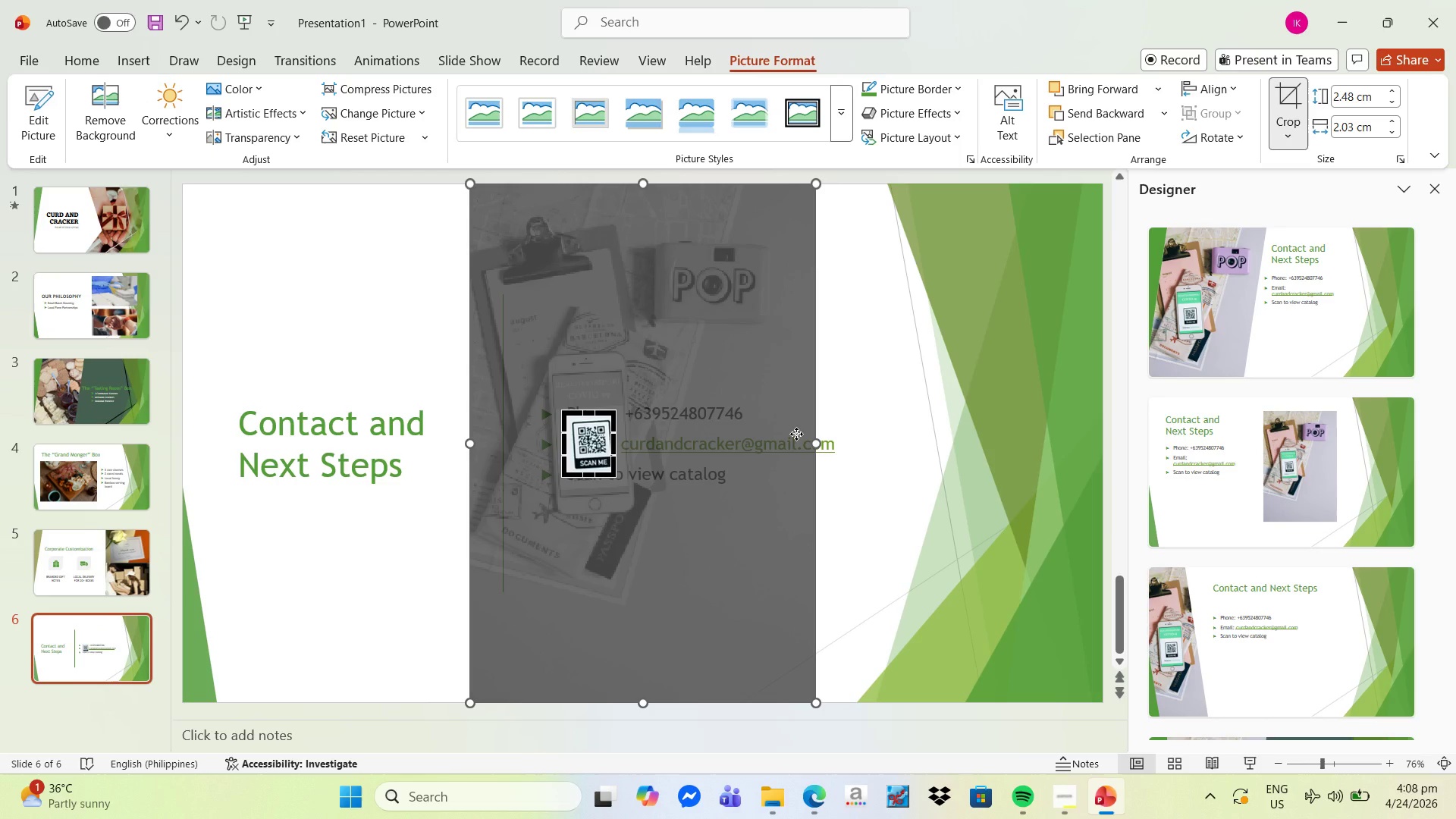 
key(Enter)
 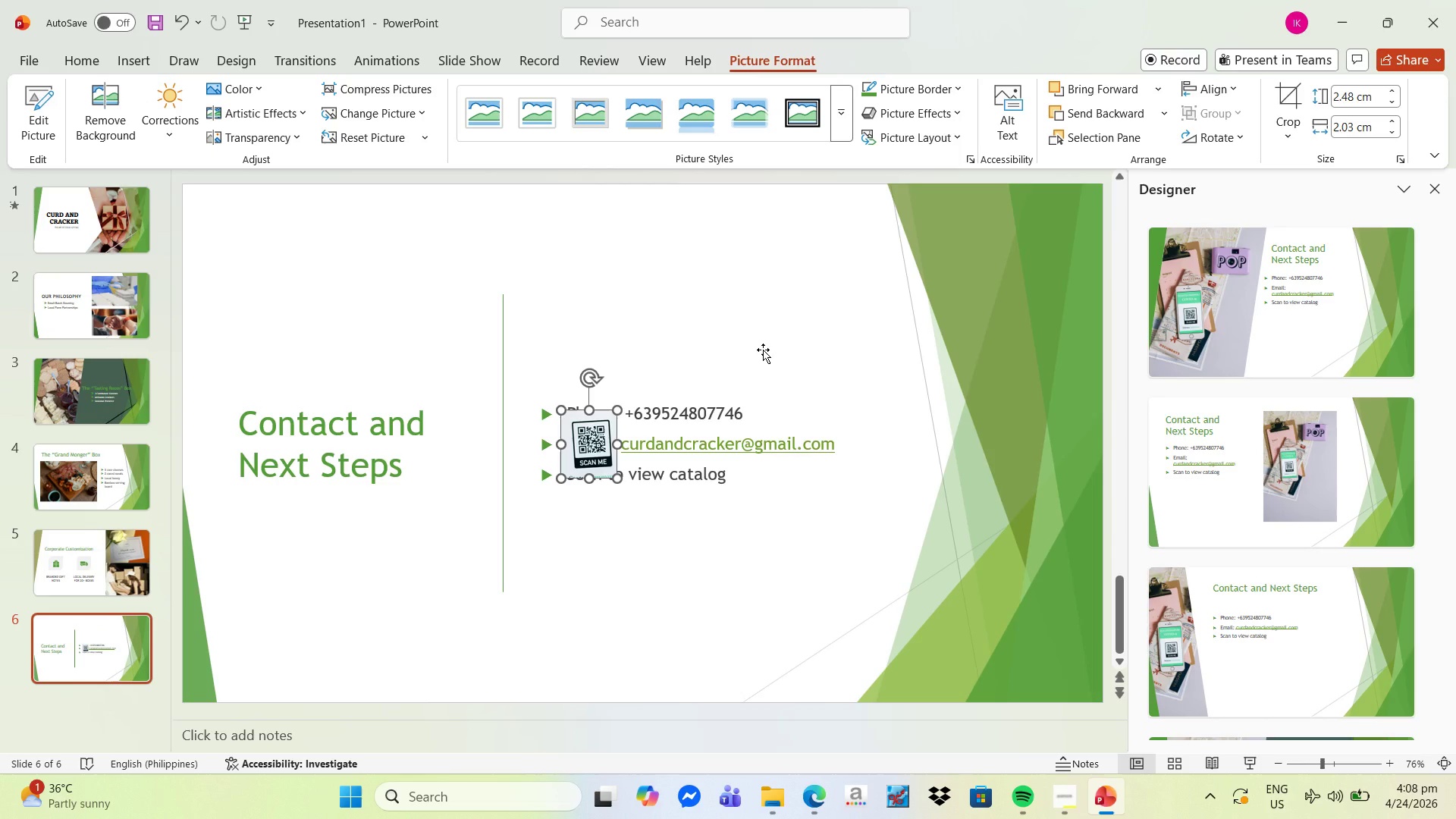 
wait(19.31)
 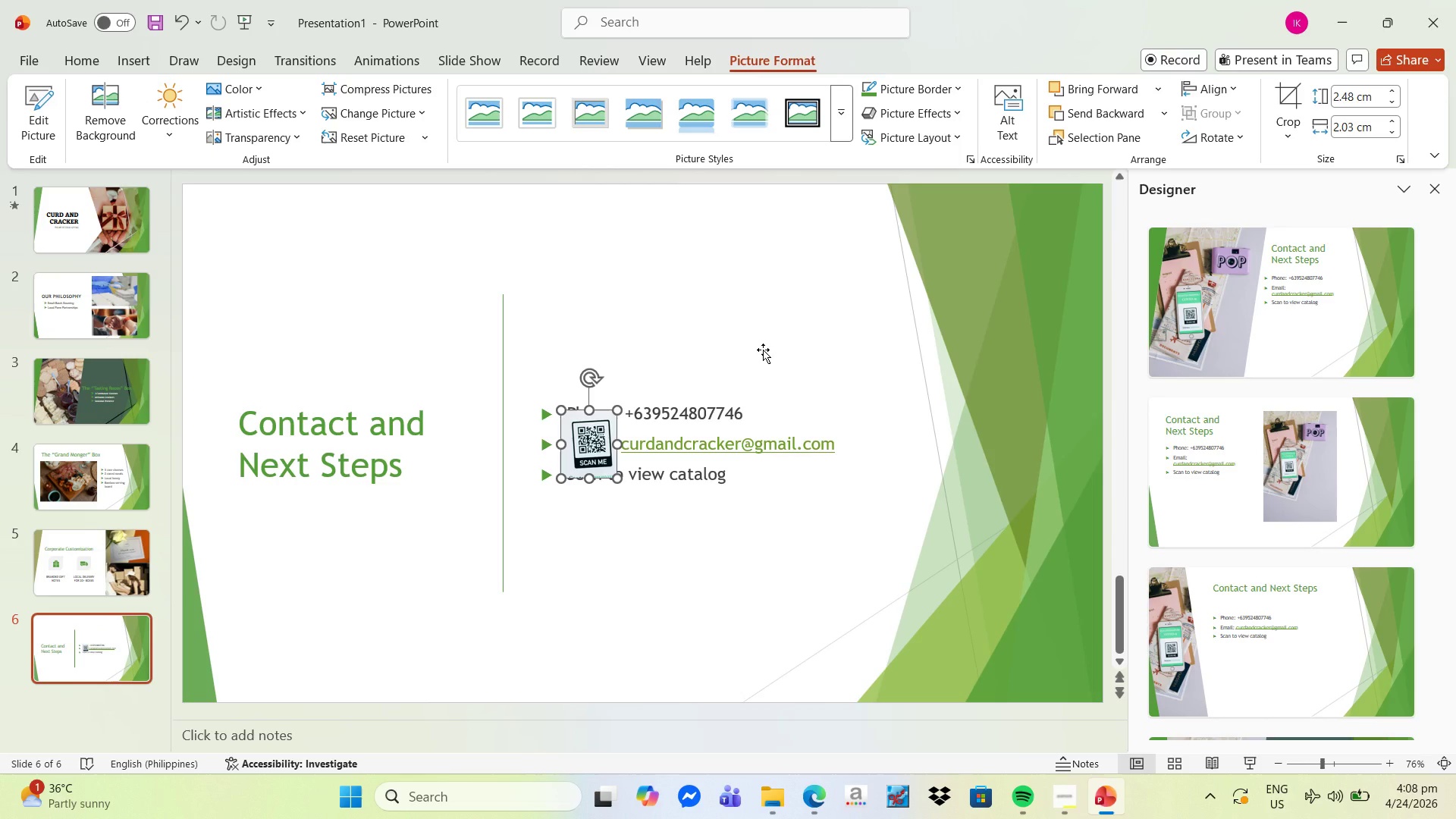 
left_click_drag(start_coordinate=[585, 443], to_coordinate=[645, 548])
 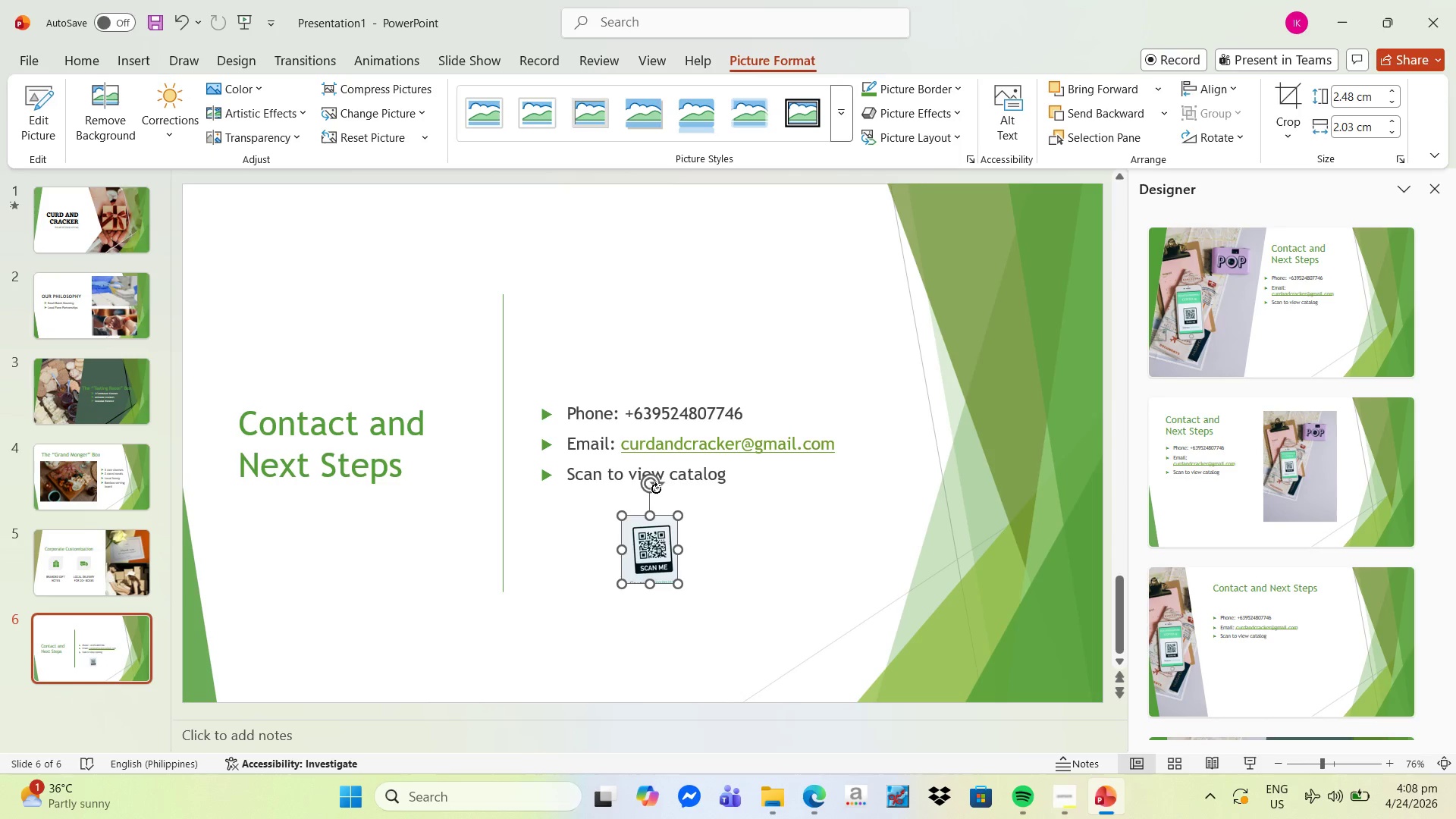 
left_click_drag(start_coordinate=[656, 486], to_coordinate=[662, 482])
 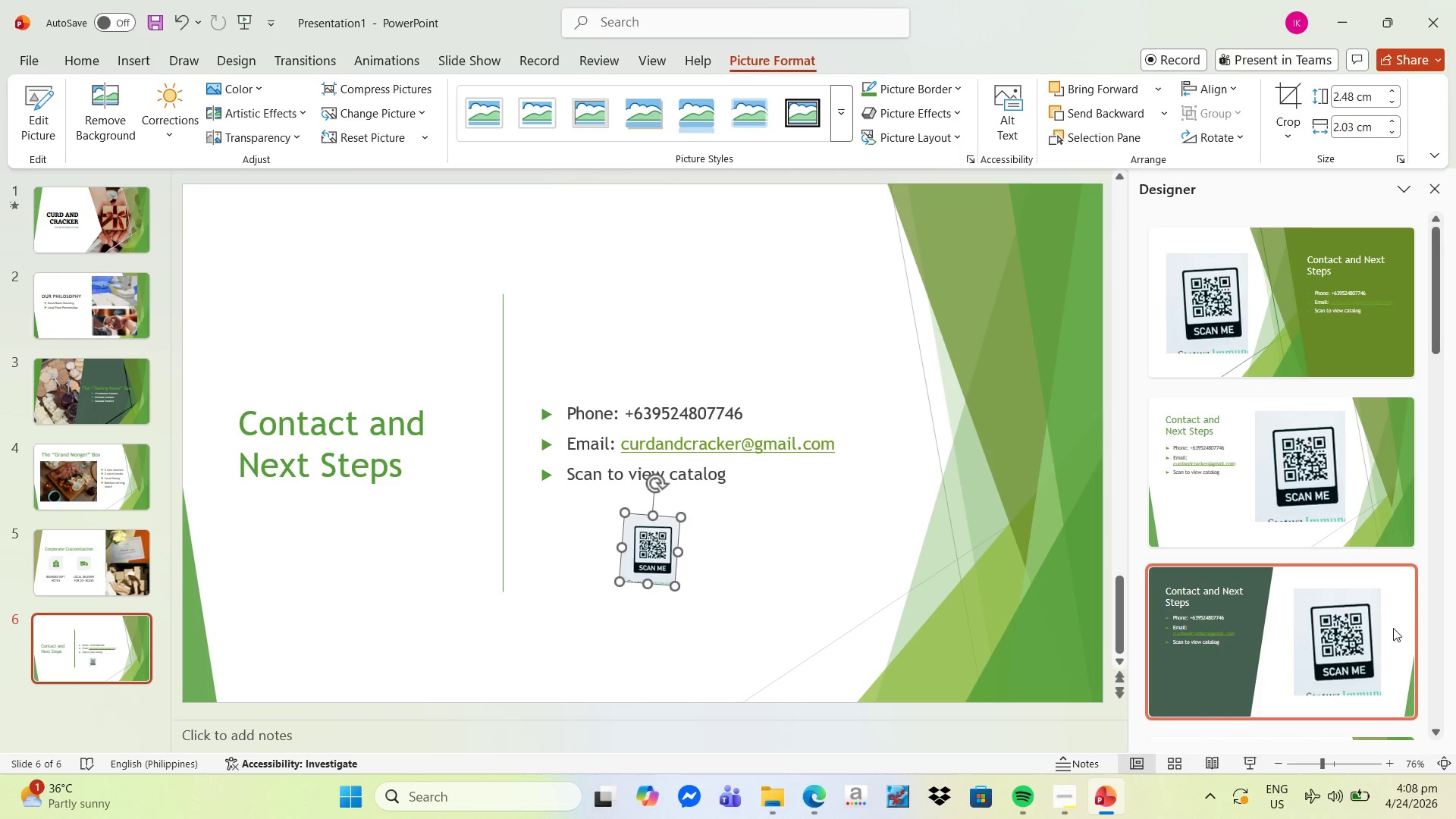 
scroll: coordinate [1325, 591], scroll_direction: down, amount: 33.0
 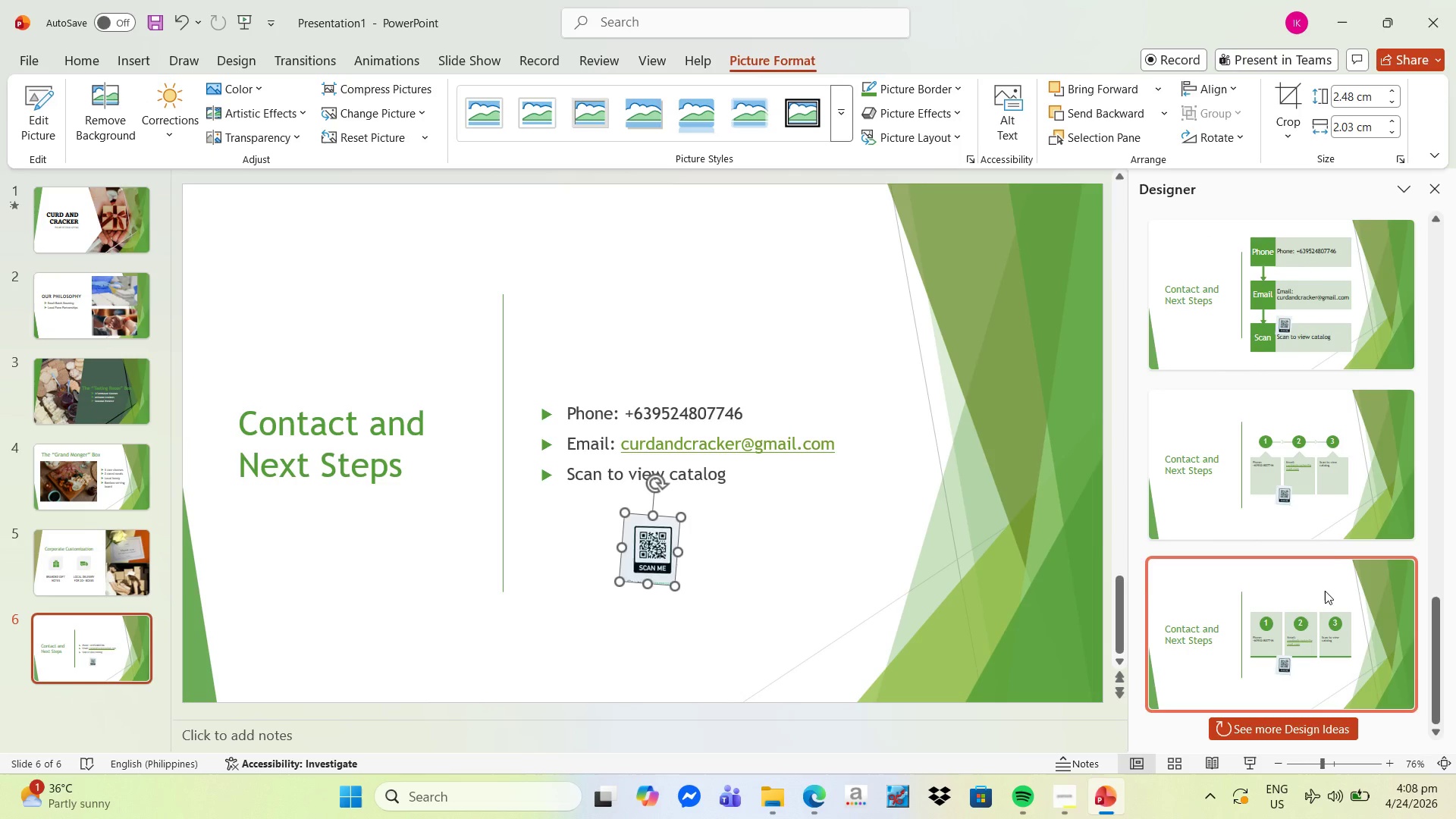 
scroll: coordinate [1315, 474], scroll_direction: up, amount: 9.0
 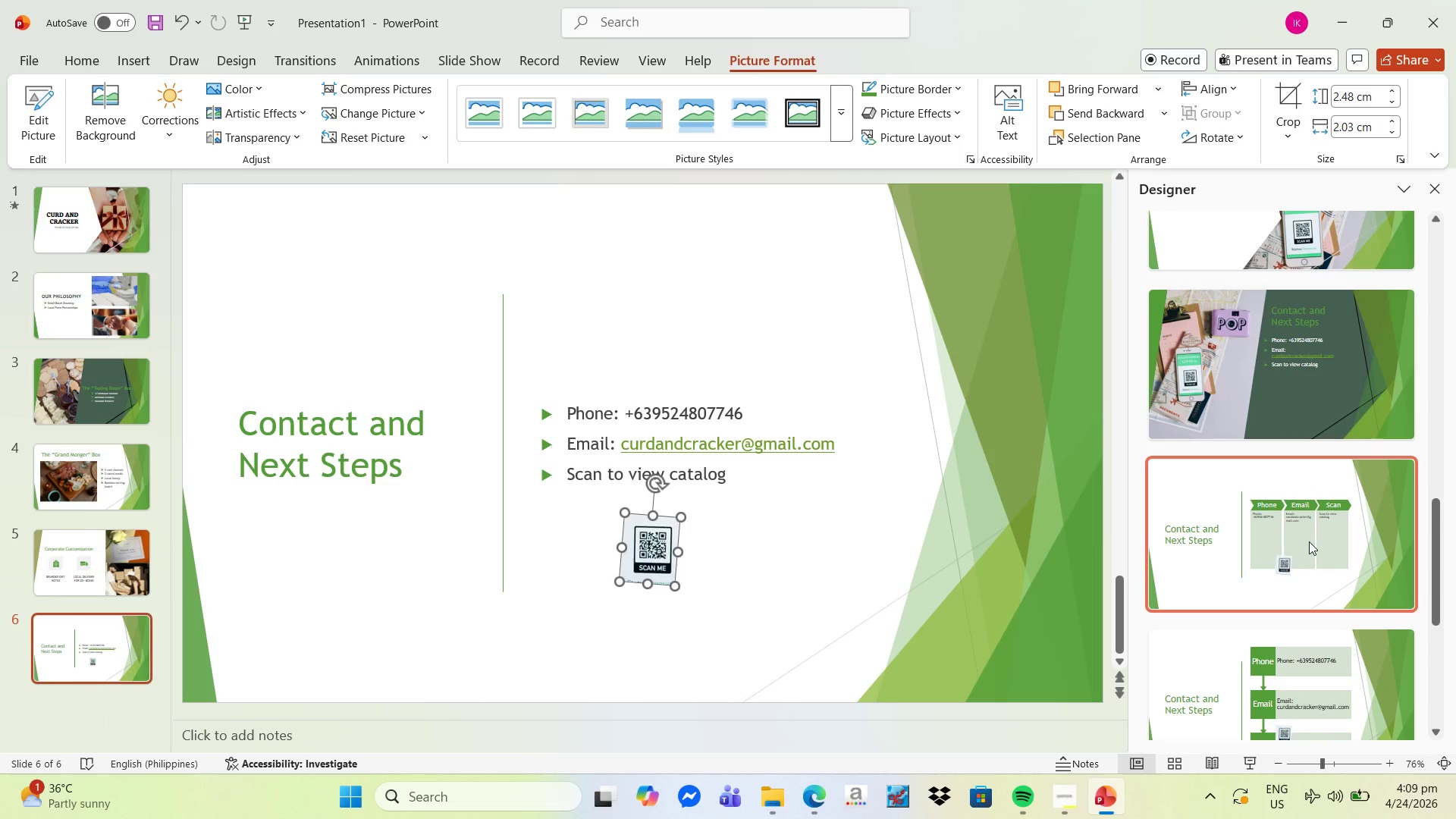 
left_click([1309, 541])
 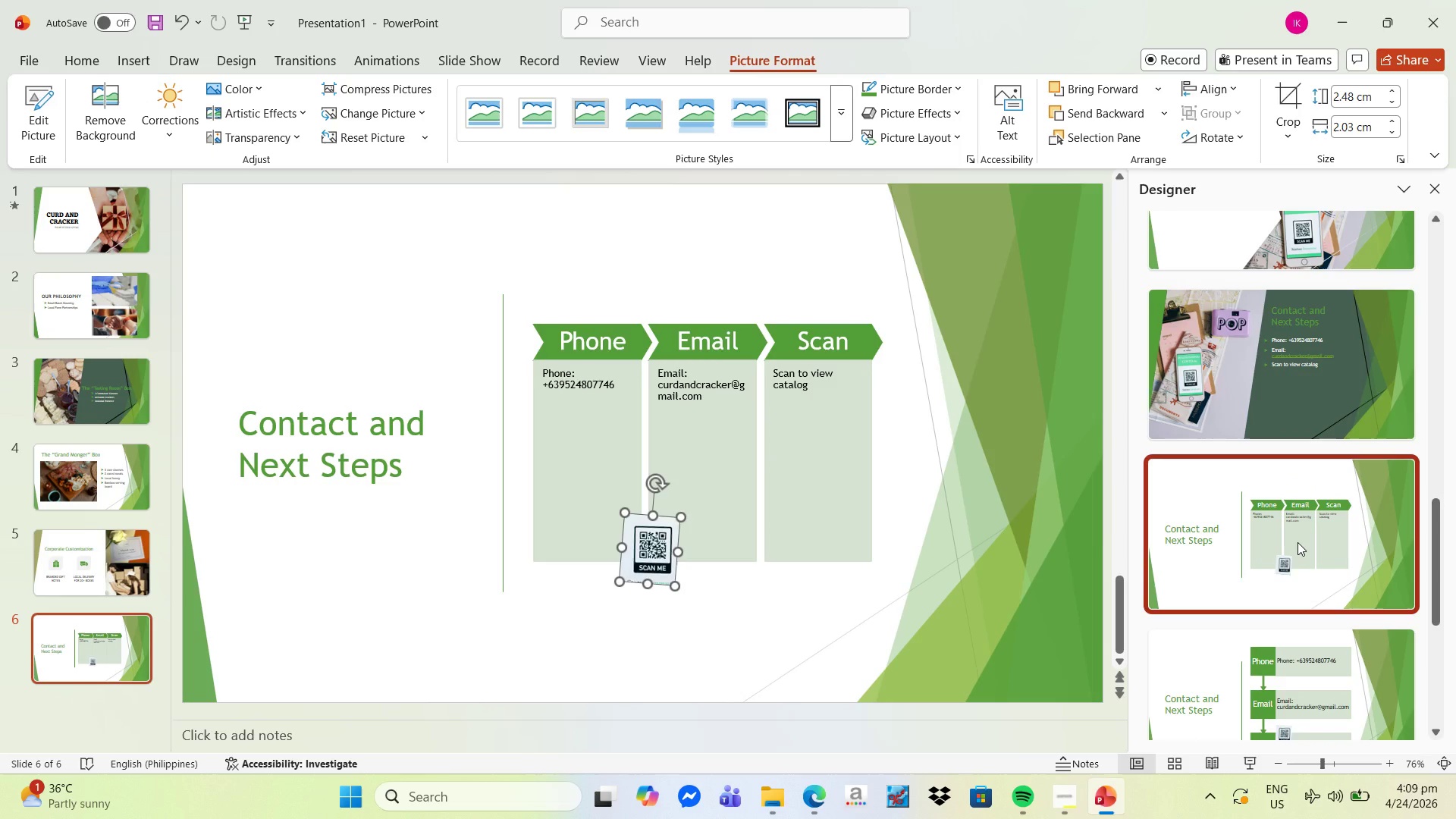 
scroll: coordinate [1350, 598], scroll_direction: down, amount: 15.0
 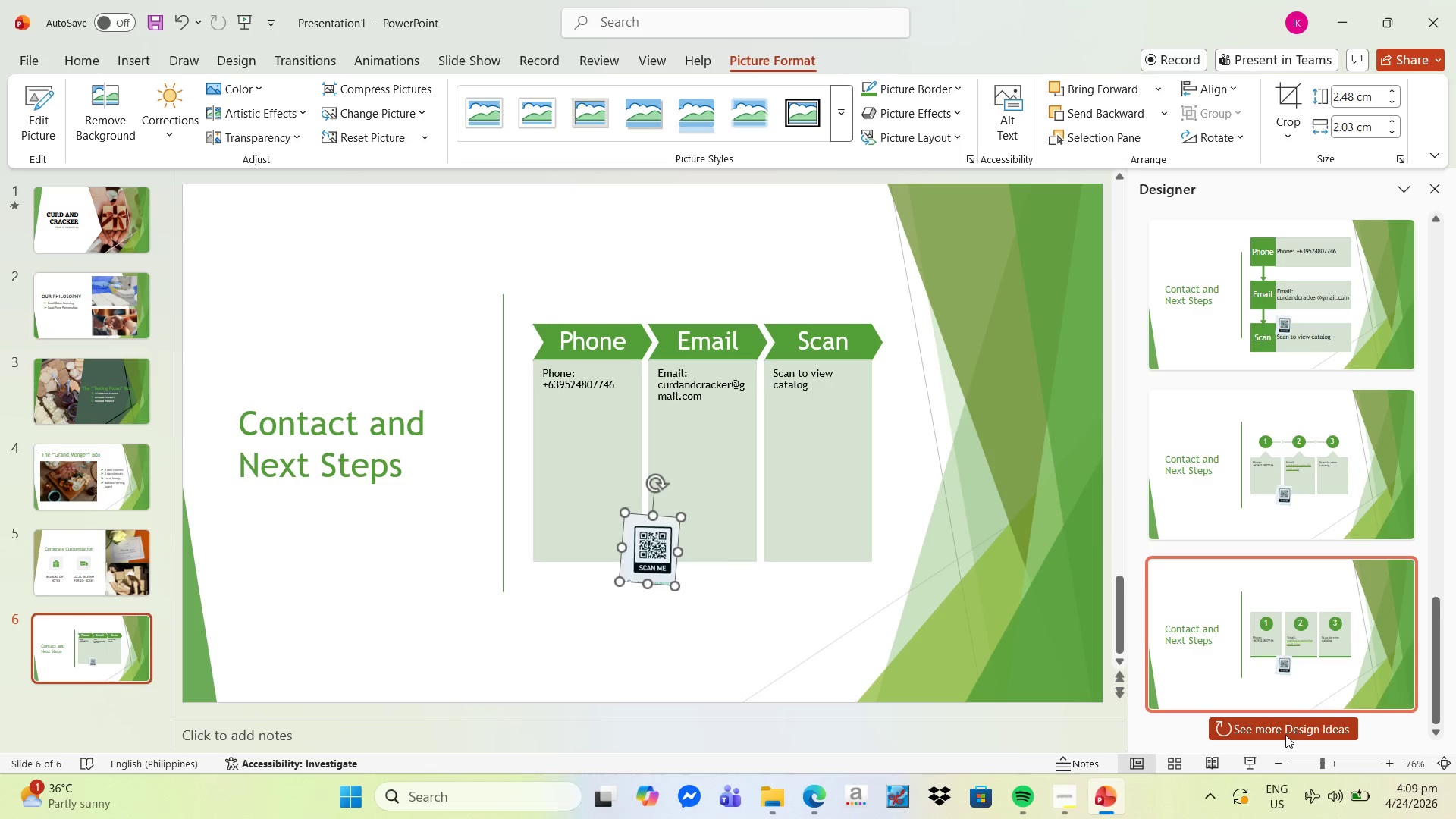 
left_click([1290, 729])
 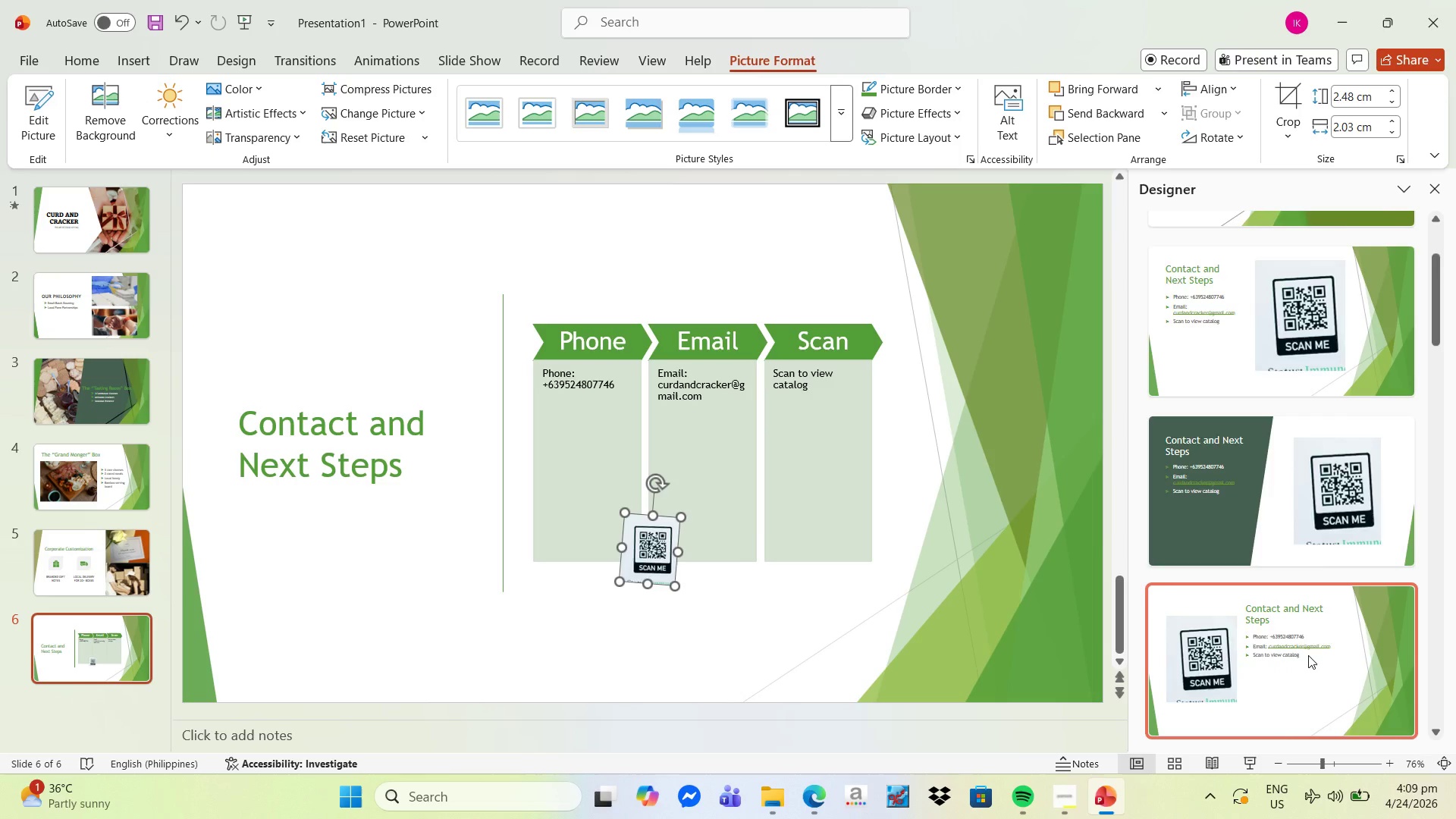 
scroll: coordinate [1310, 659], scroll_direction: down, amount: 9.0
 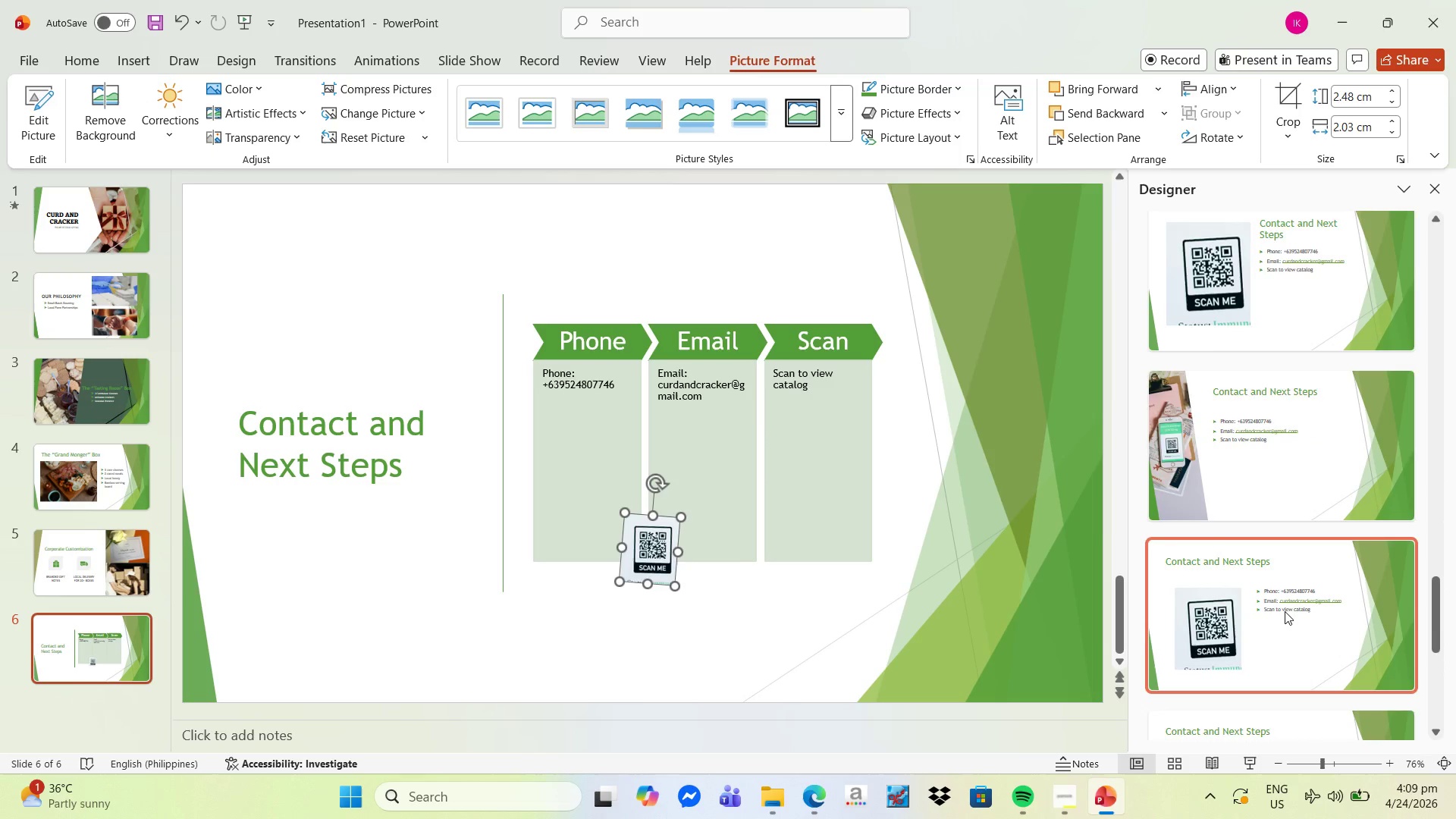 
scroll: coordinate [1185, 557], scroll_direction: up, amount: 60.0
 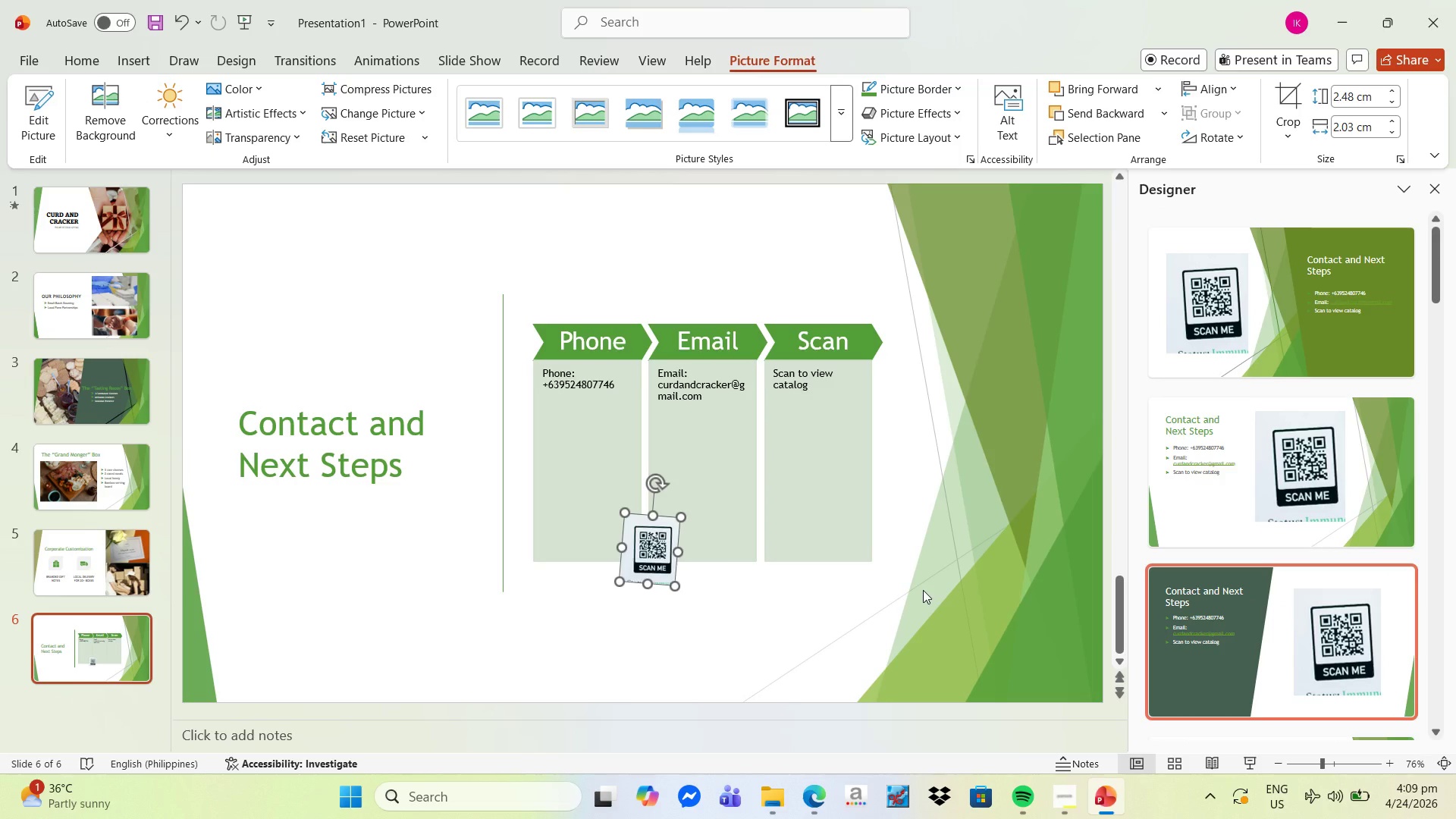 
key(Control+Z)
 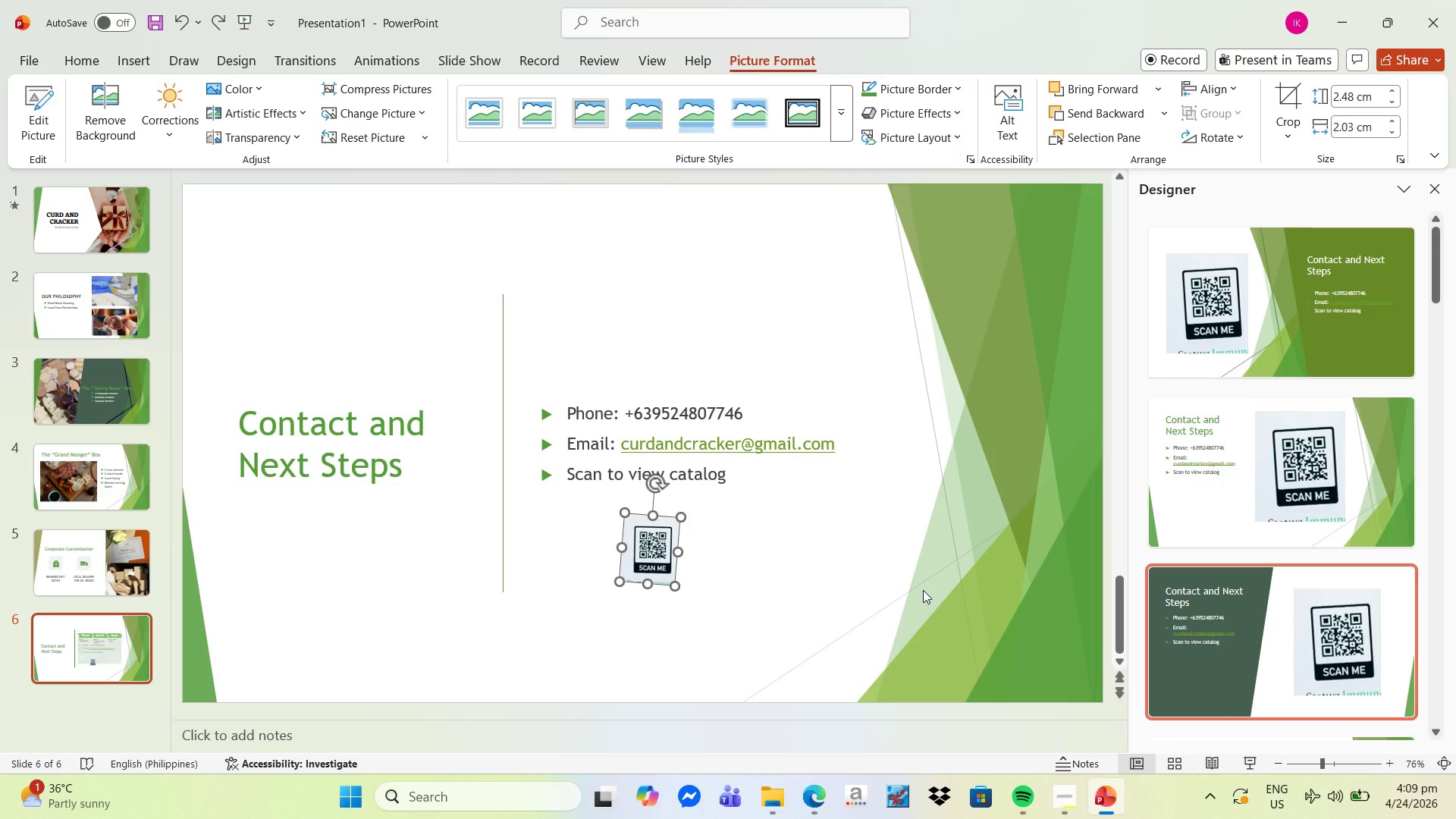 
key(Control+Z)
 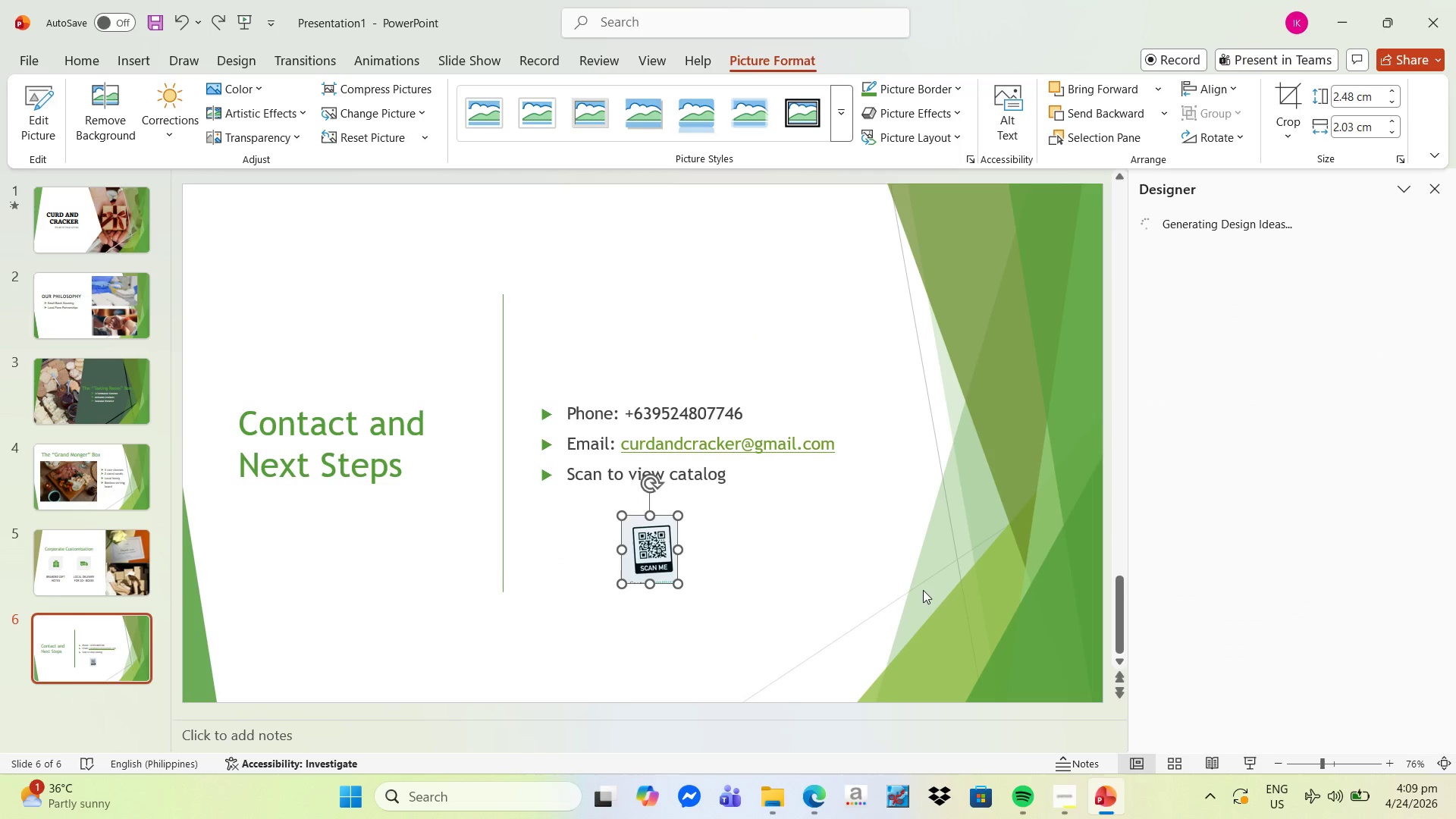 
key(Control+Z)
 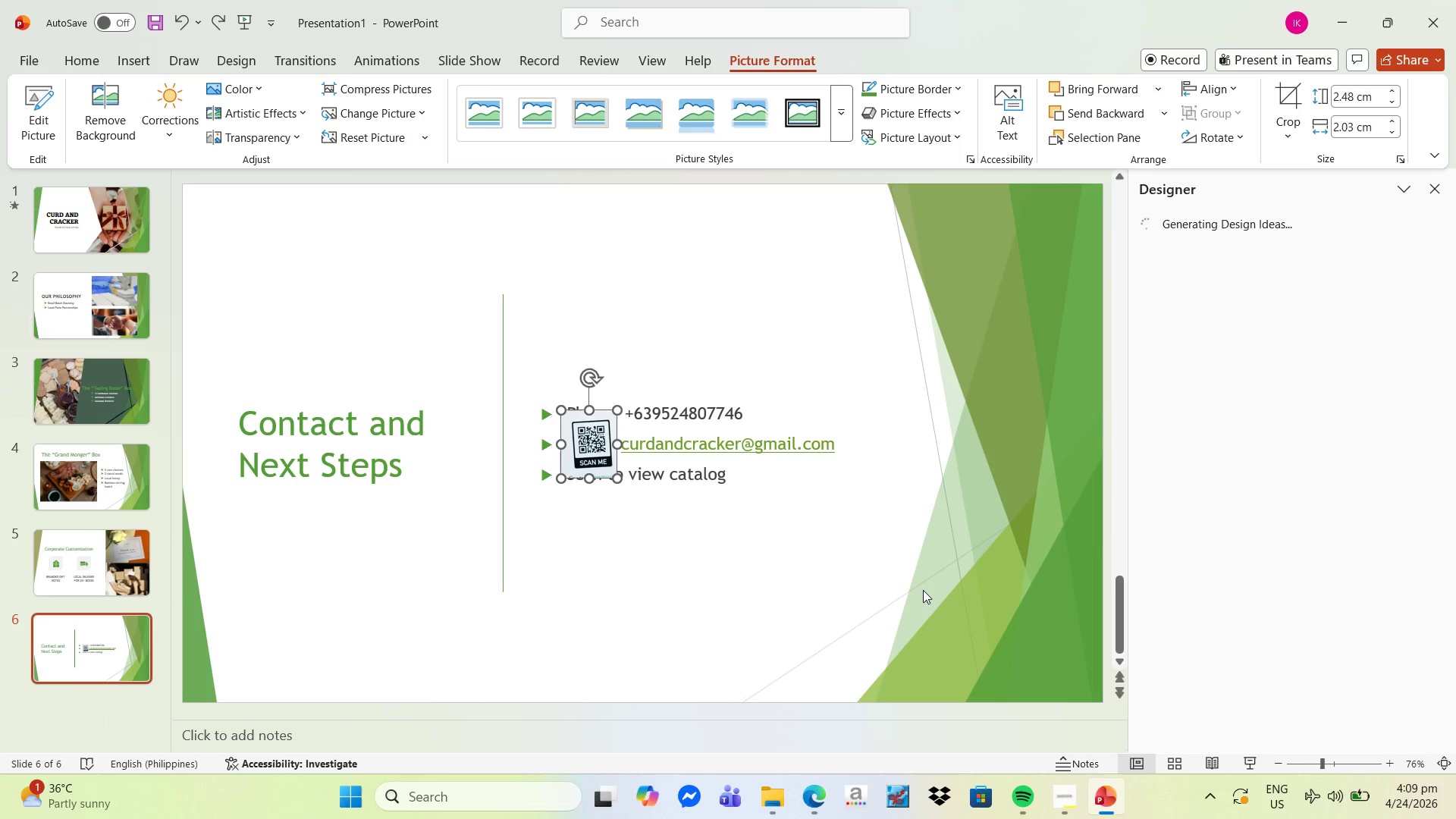 
key(Control+Z)
 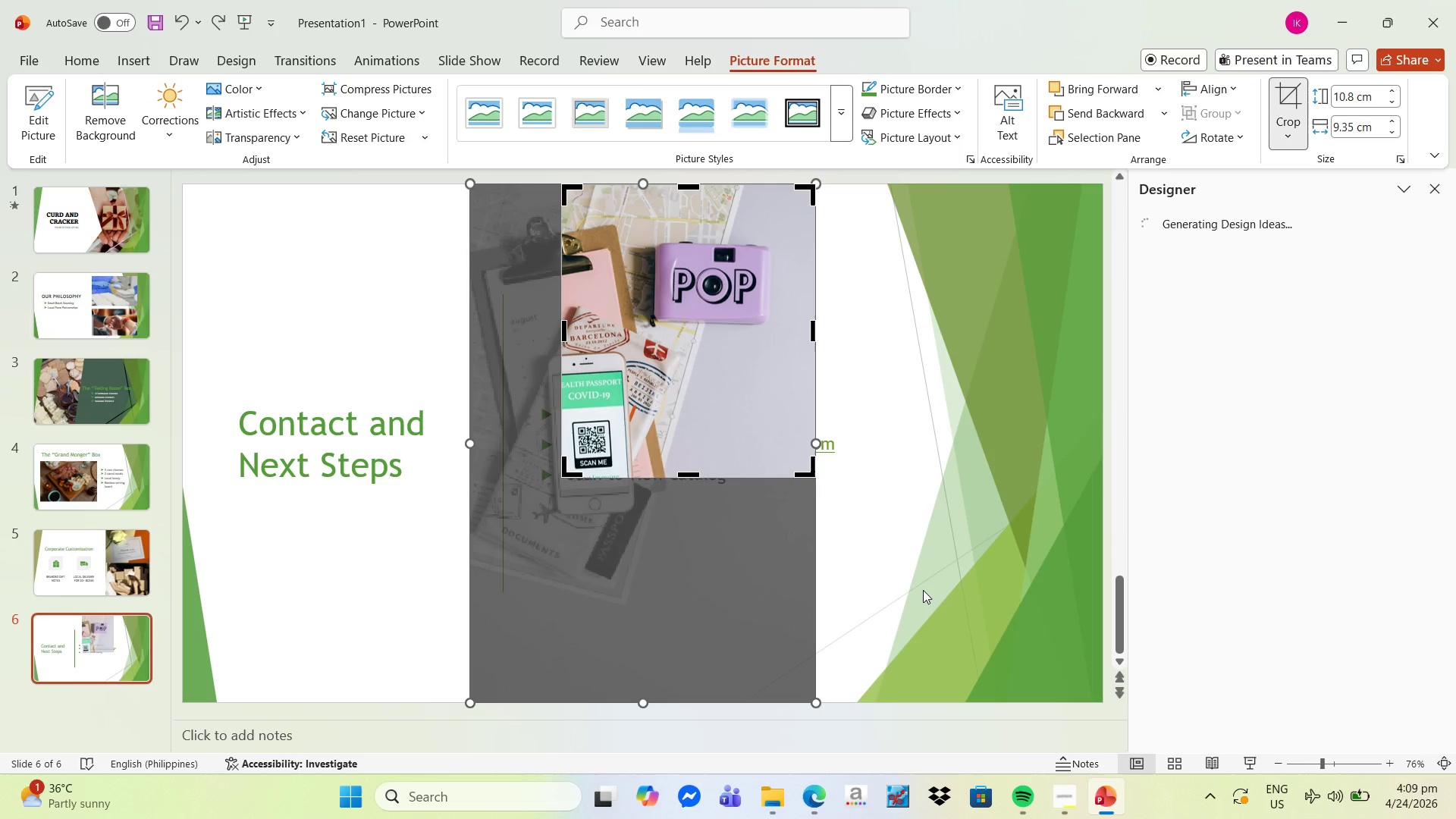 
key(Control+Z)
 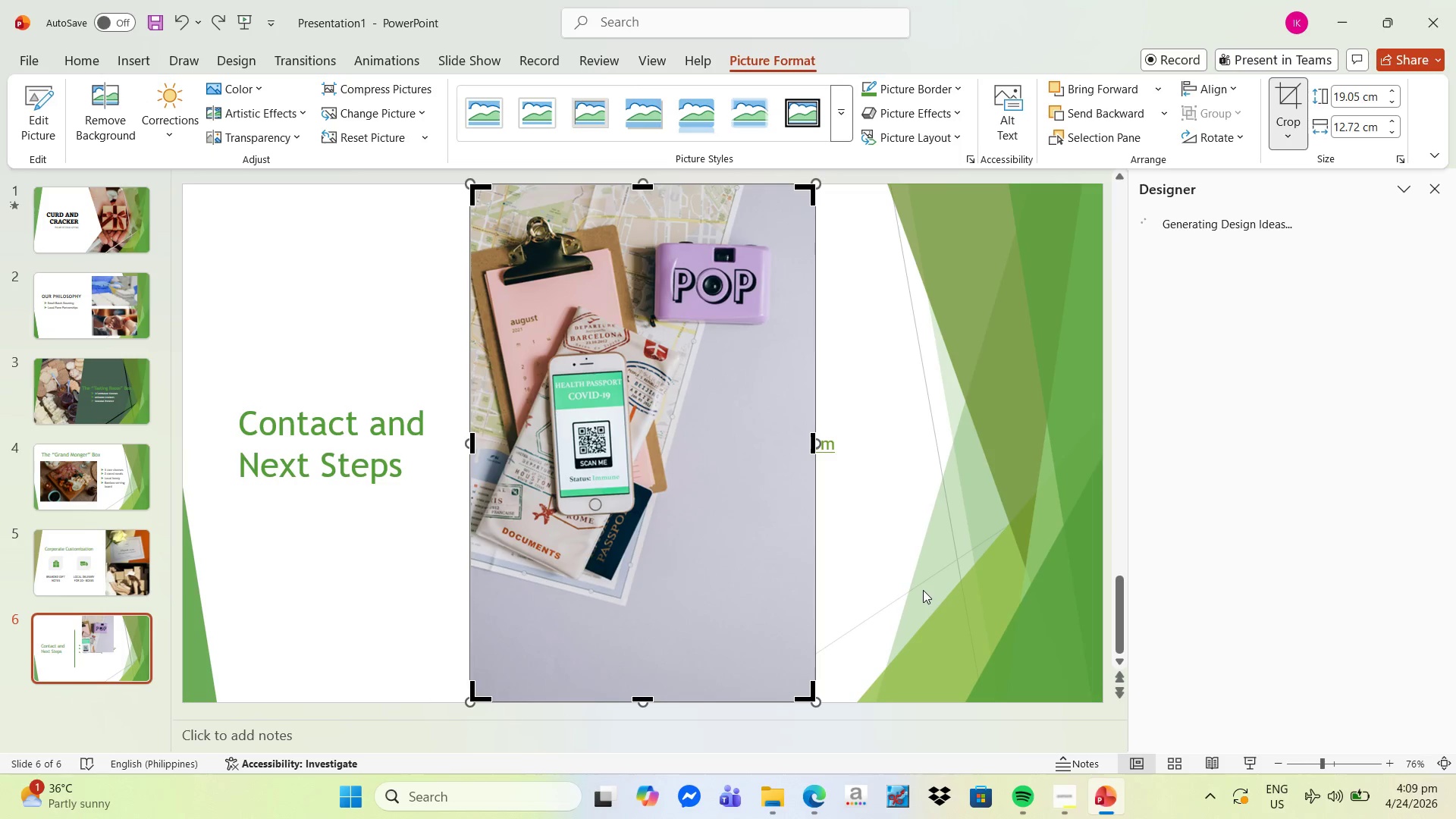 
key(Control+Z)
 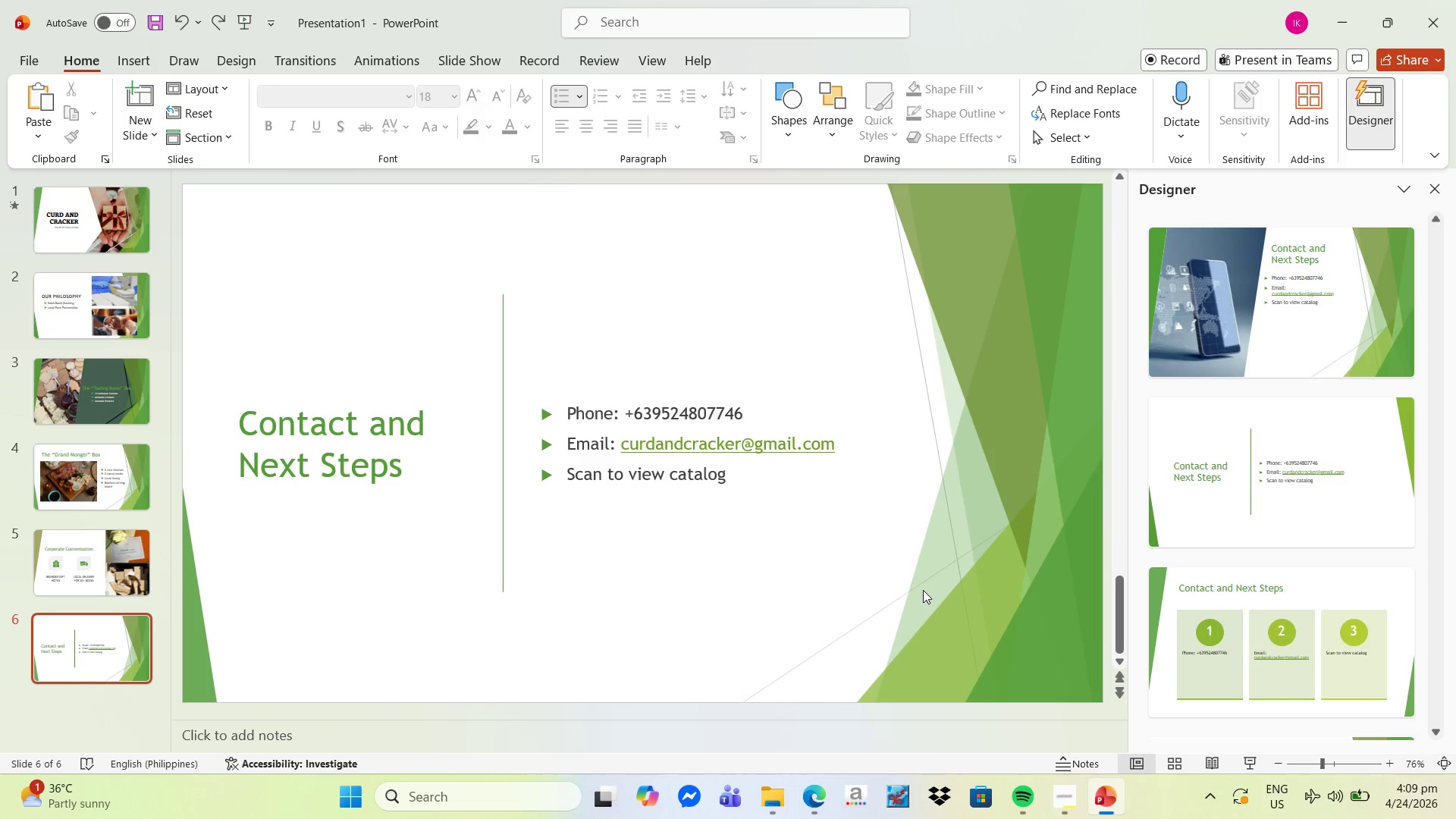 
key(Control+Z)
 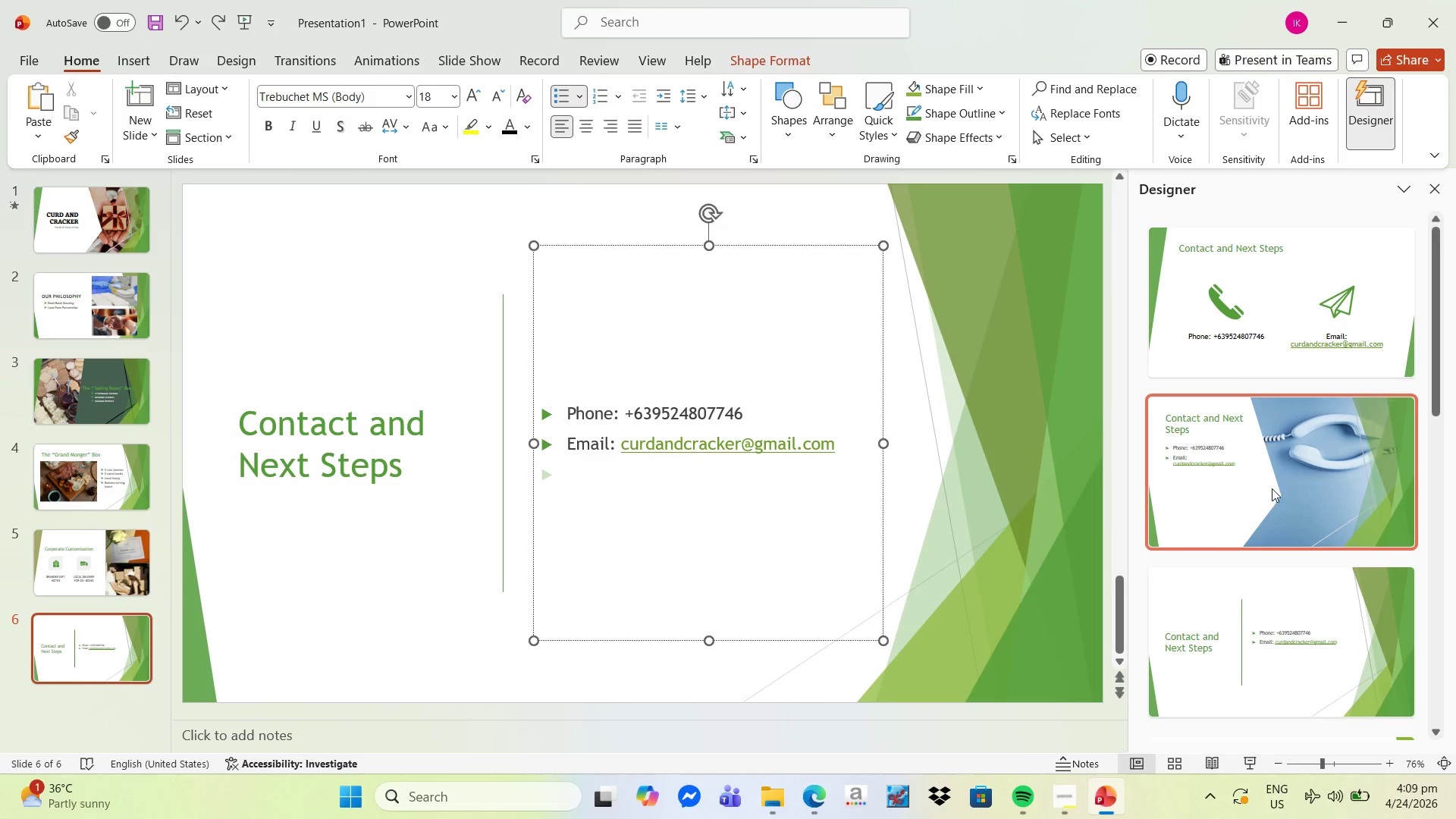 
left_click([1321, 357])
 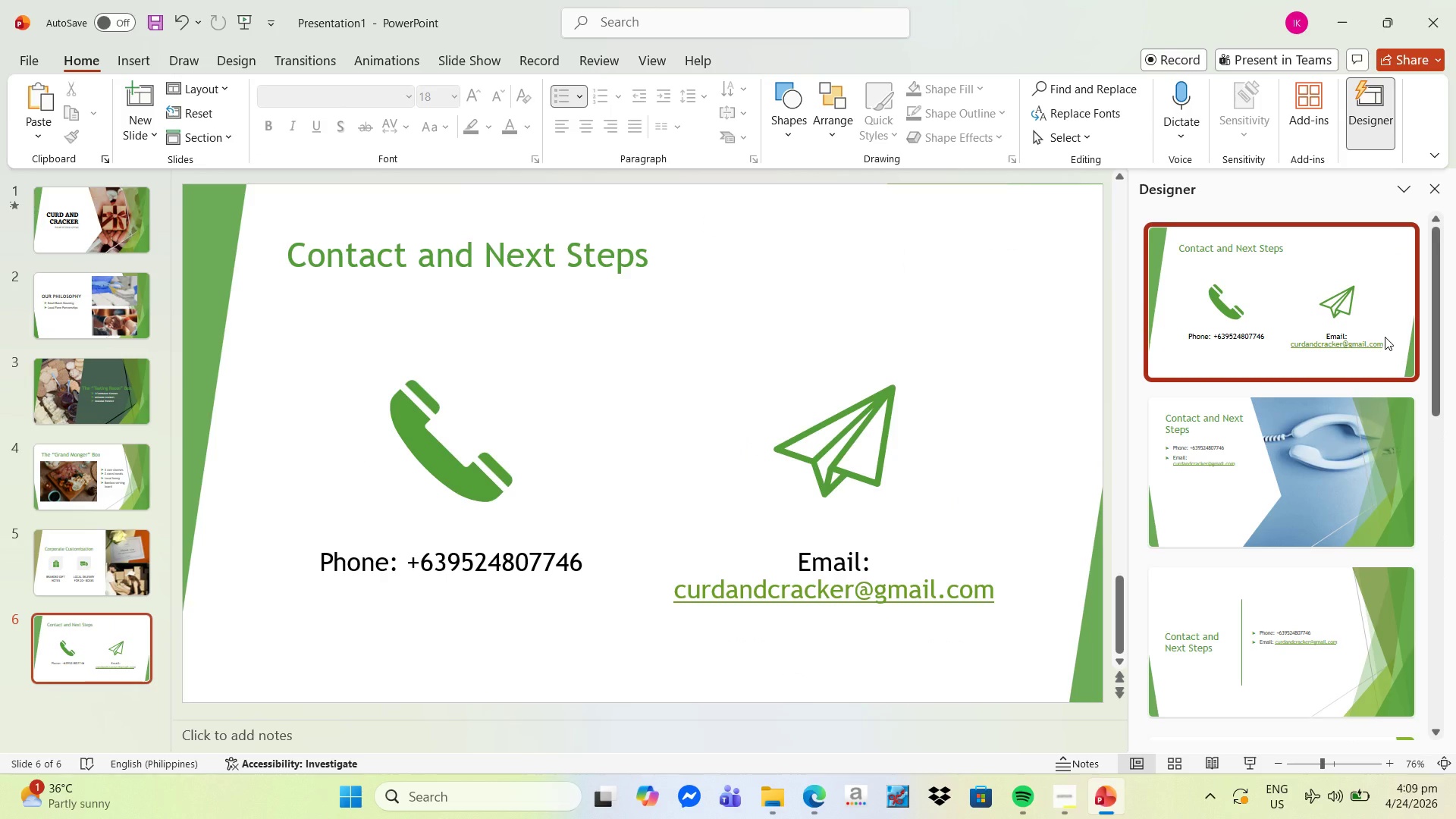 
wait(5.09)
 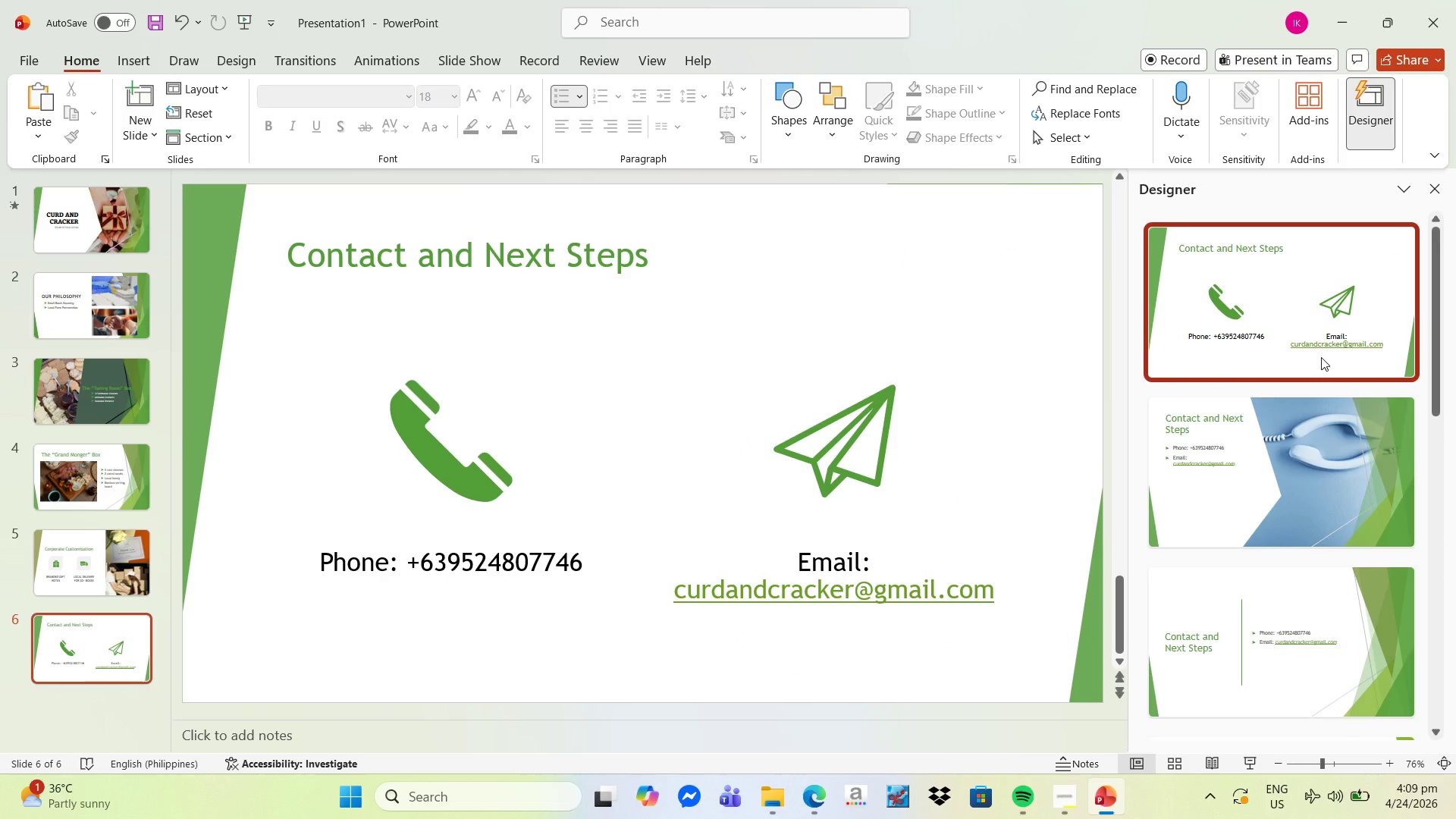 
scroll: coordinate [1279, 493], scroll_direction: down, amount: 15.0
 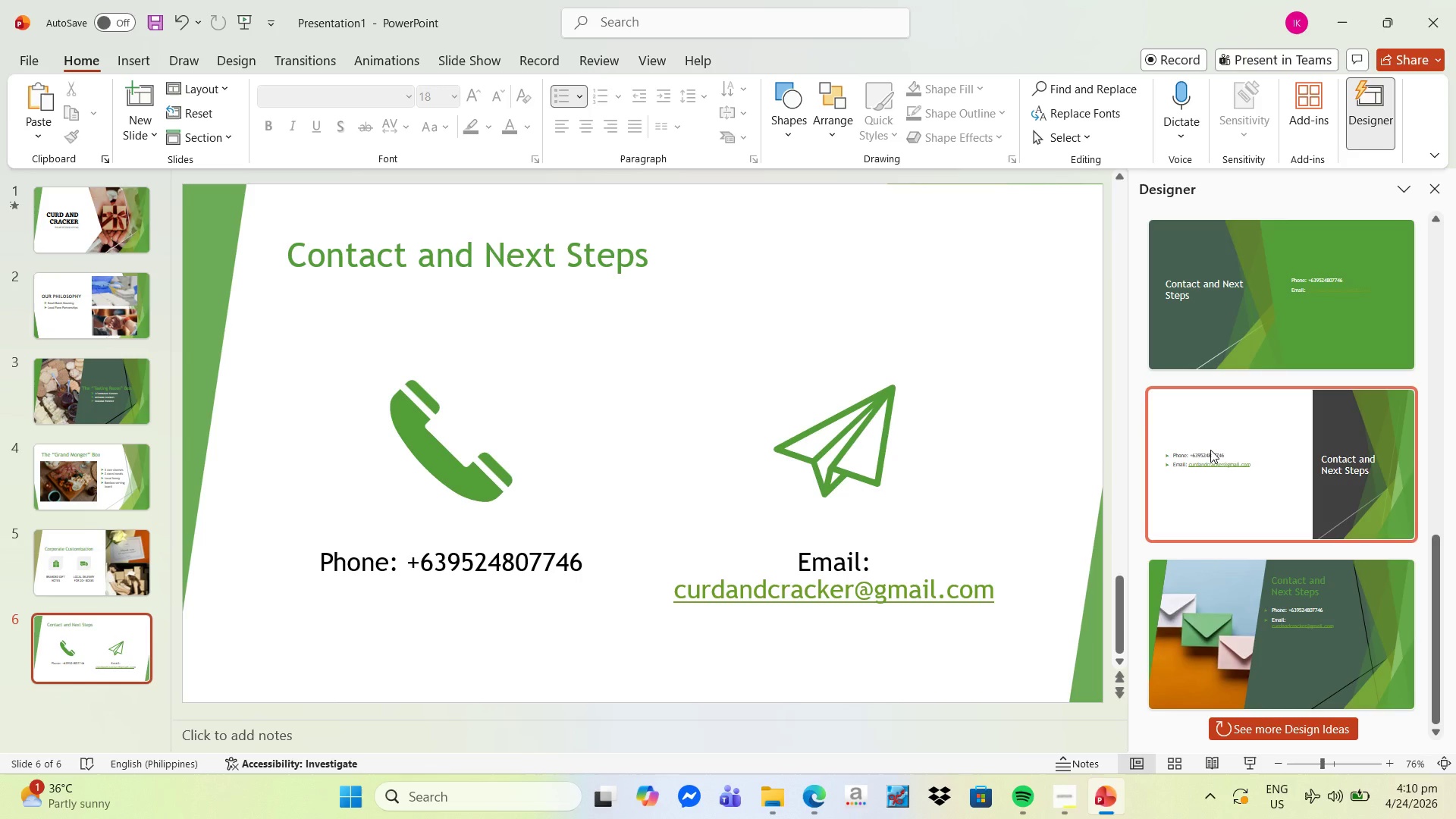 
wait(38.84)
 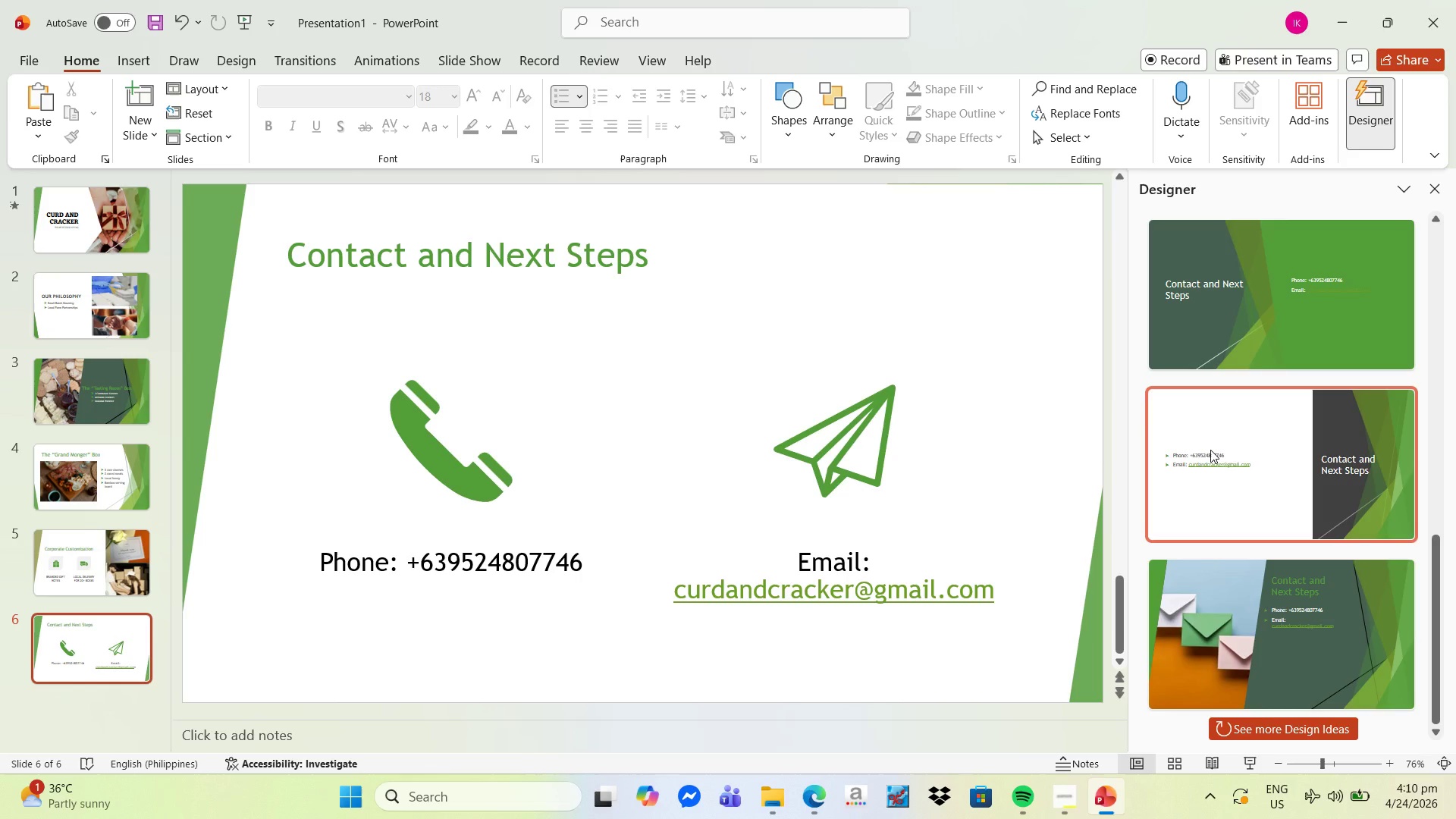 
left_click([494, 475])
 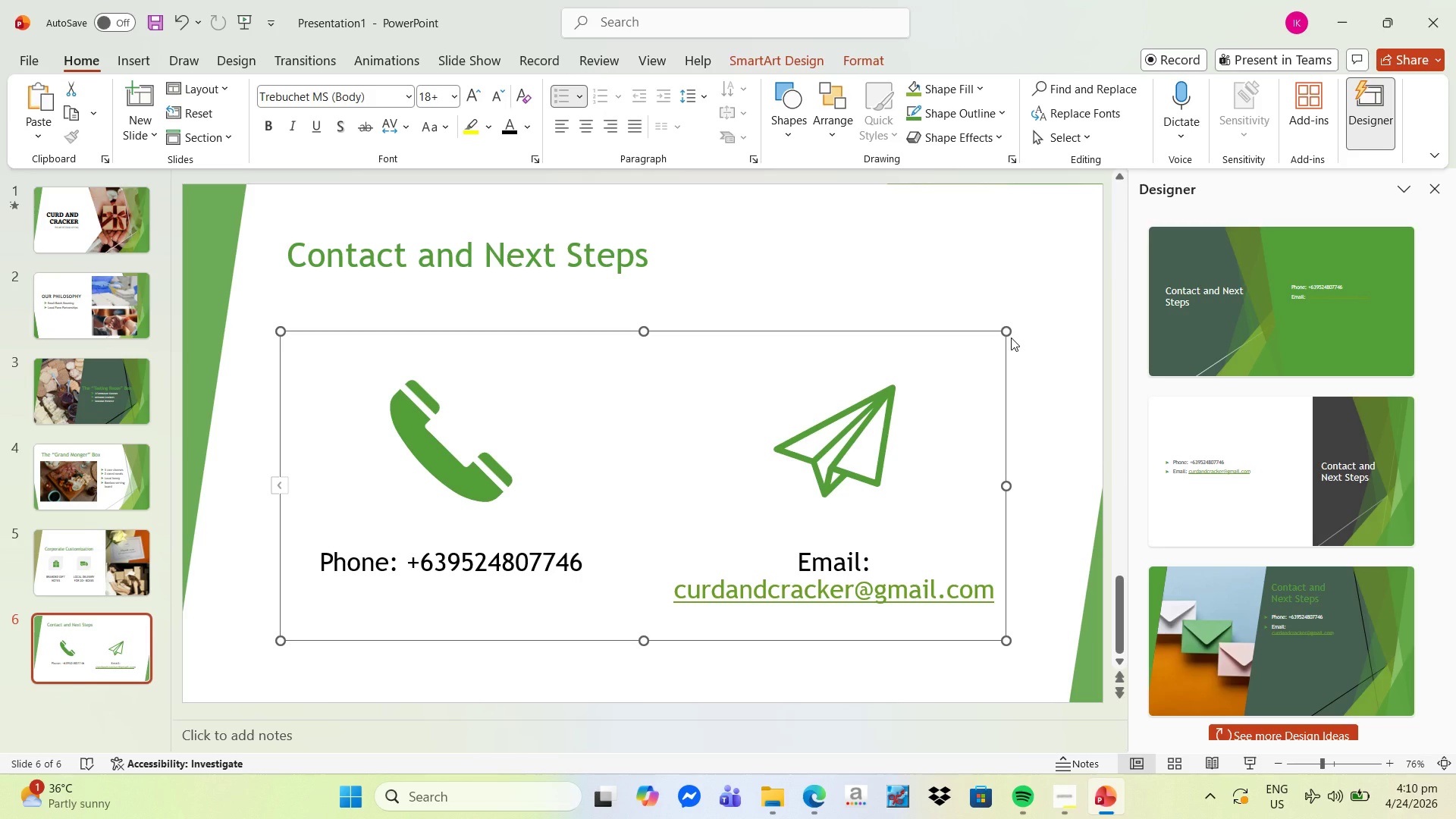 
wait(19.08)
 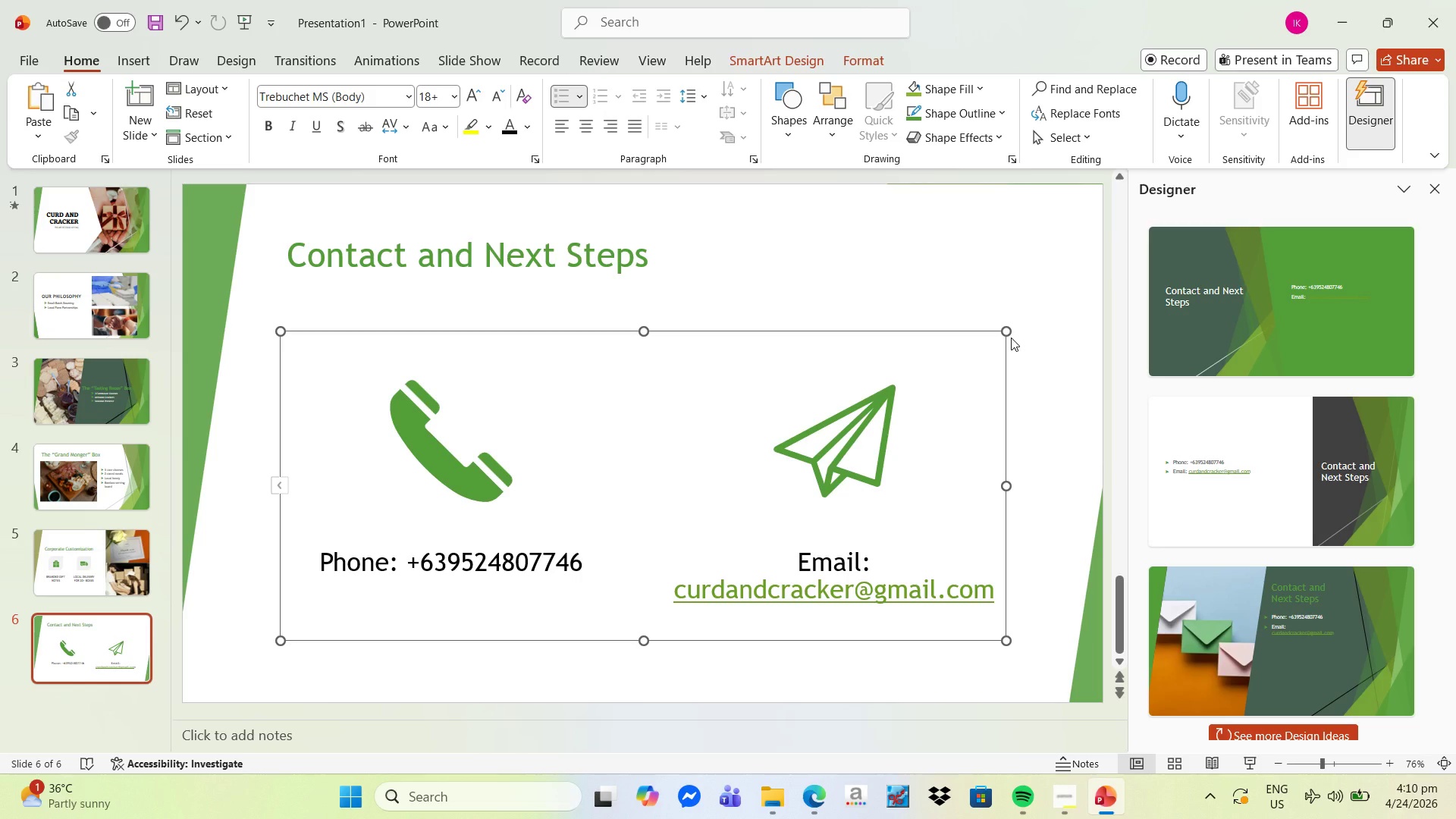 
left_click_drag(start_coordinate=[1009, 334], to_coordinate=[877, 431])
 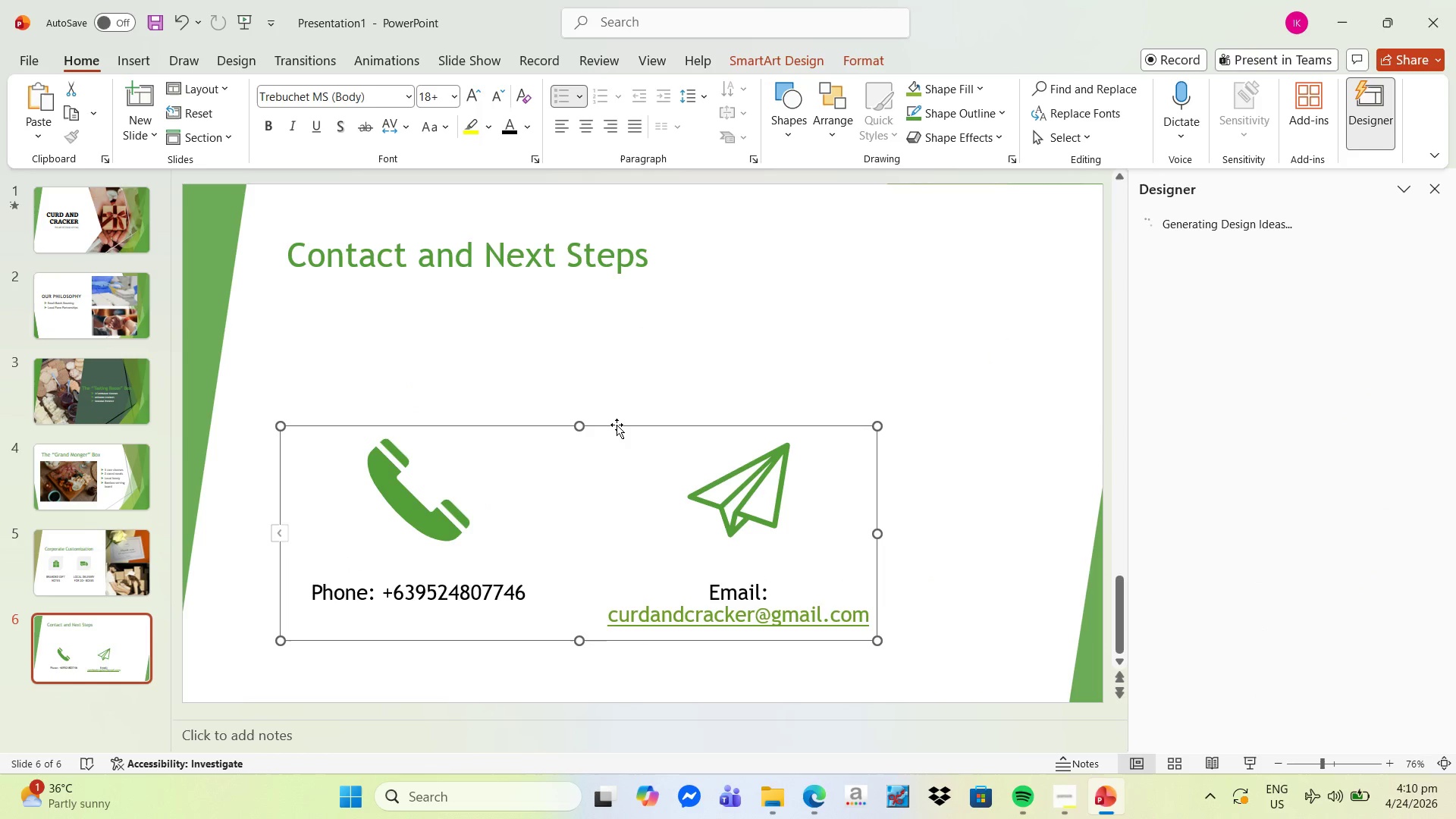 
left_click_drag(start_coordinate=[617, 425], to_coordinate=[692, 296])
 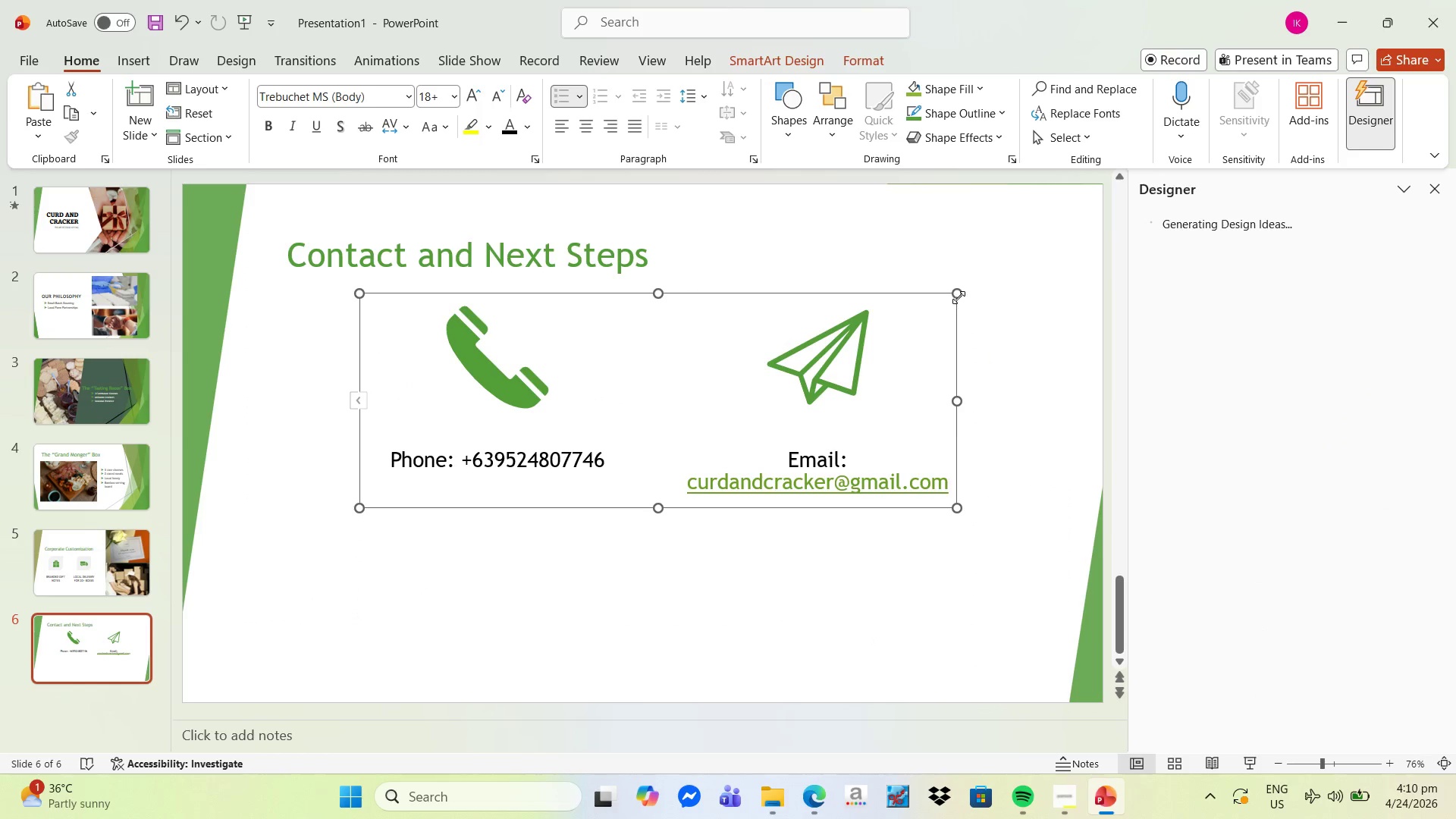 
left_click_drag(start_coordinate=[959, 297], to_coordinate=[883, 376])
 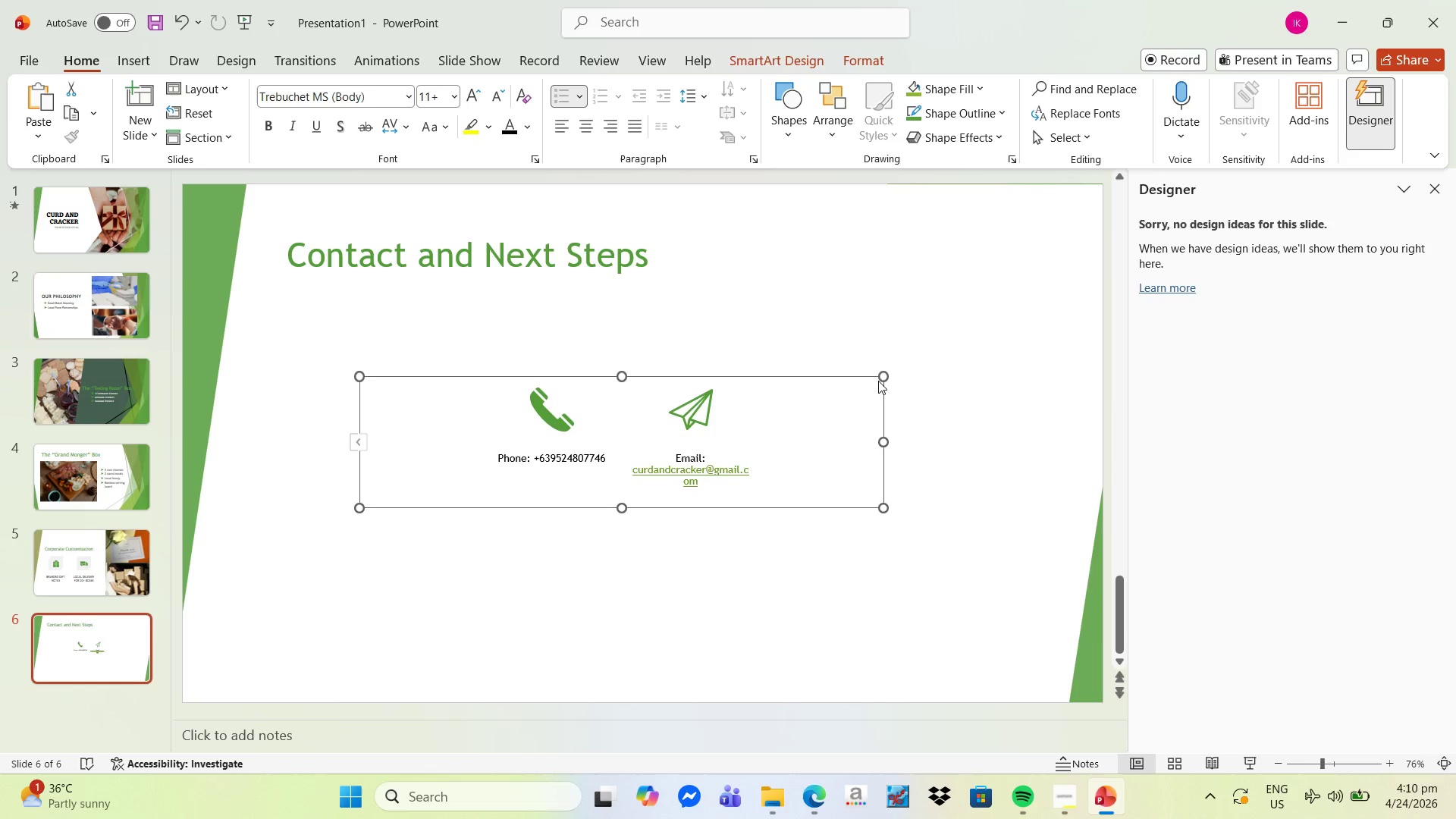 
left_click_drag(start_coordinate=[883, 377], to_coordinate=[922, 356])
 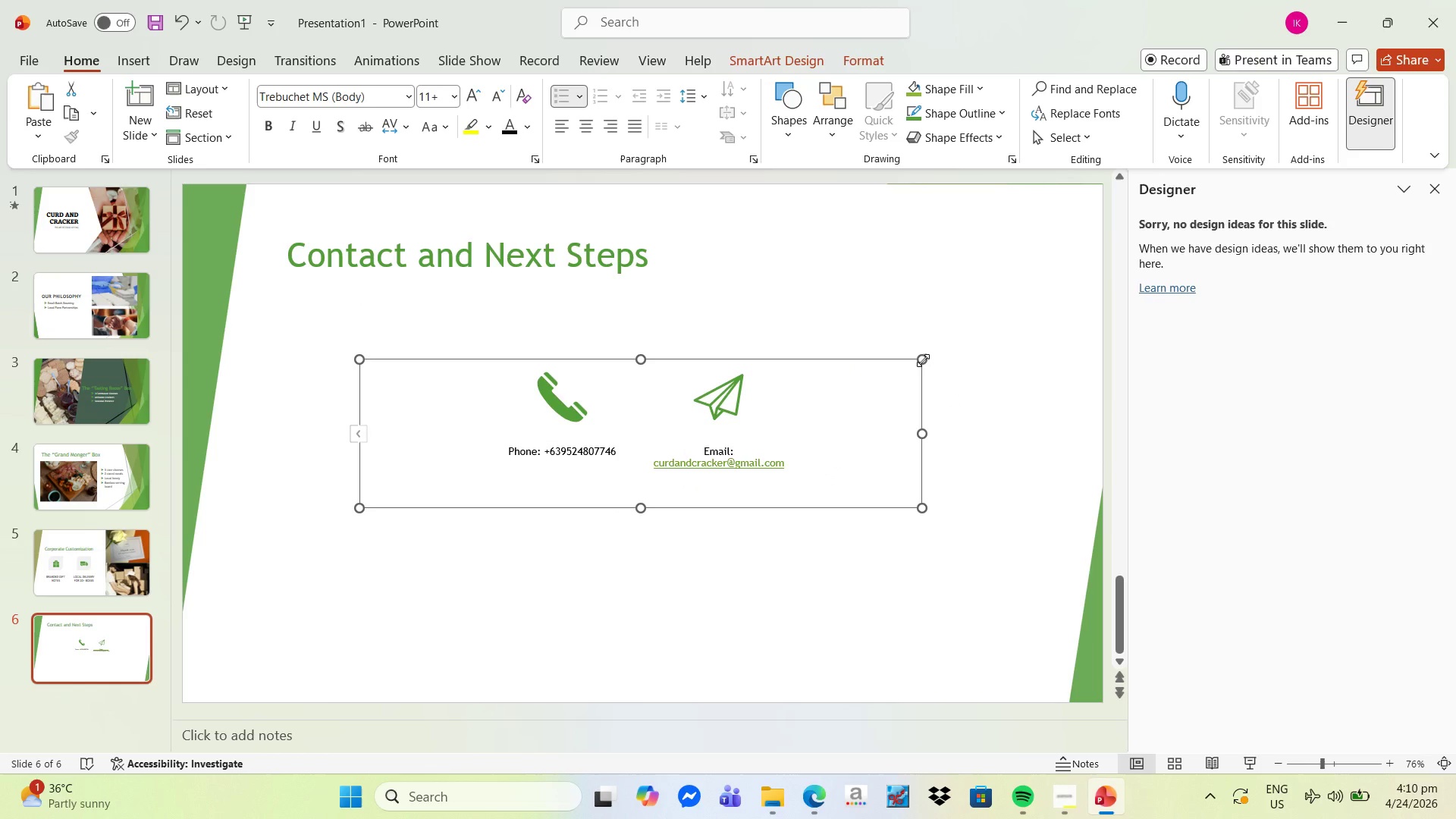 
left_click_drag(start_coordinate=[923, 360], to_coordinate=[965, 331])
 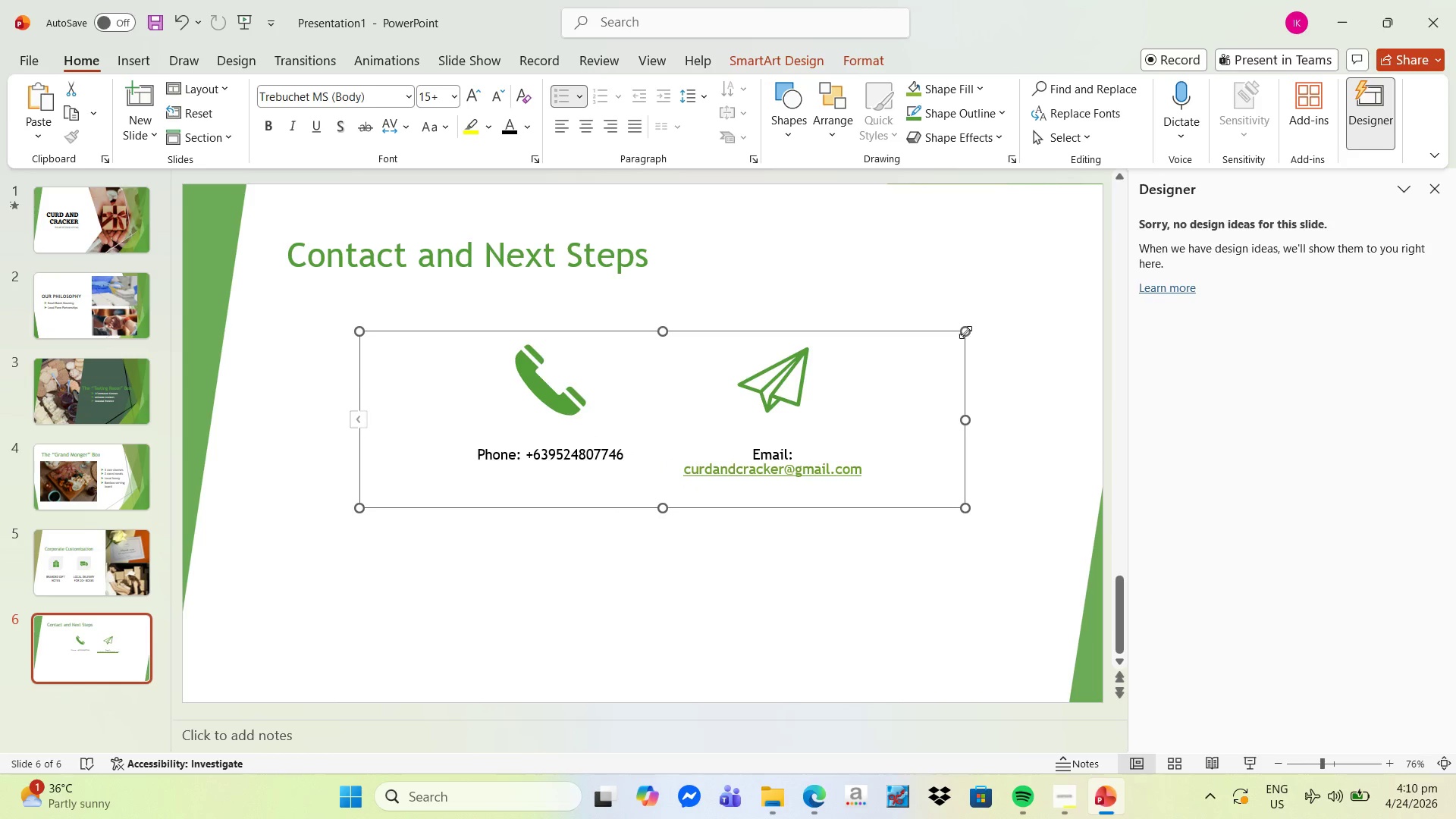 
left_click_drag(start_coordinate=[962, 333], to_coordinate=[987, 326])
 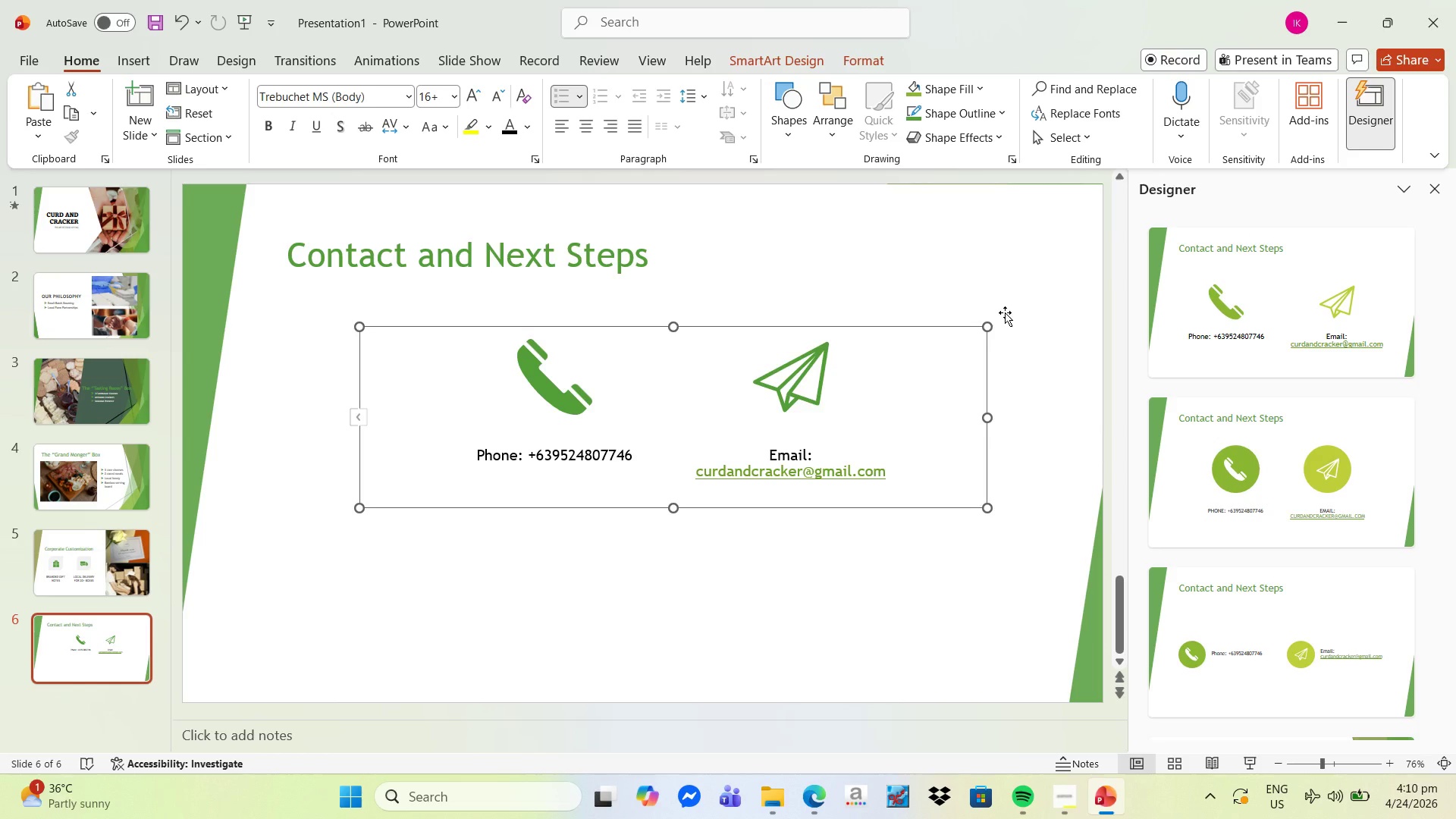 
wait(18.44)
 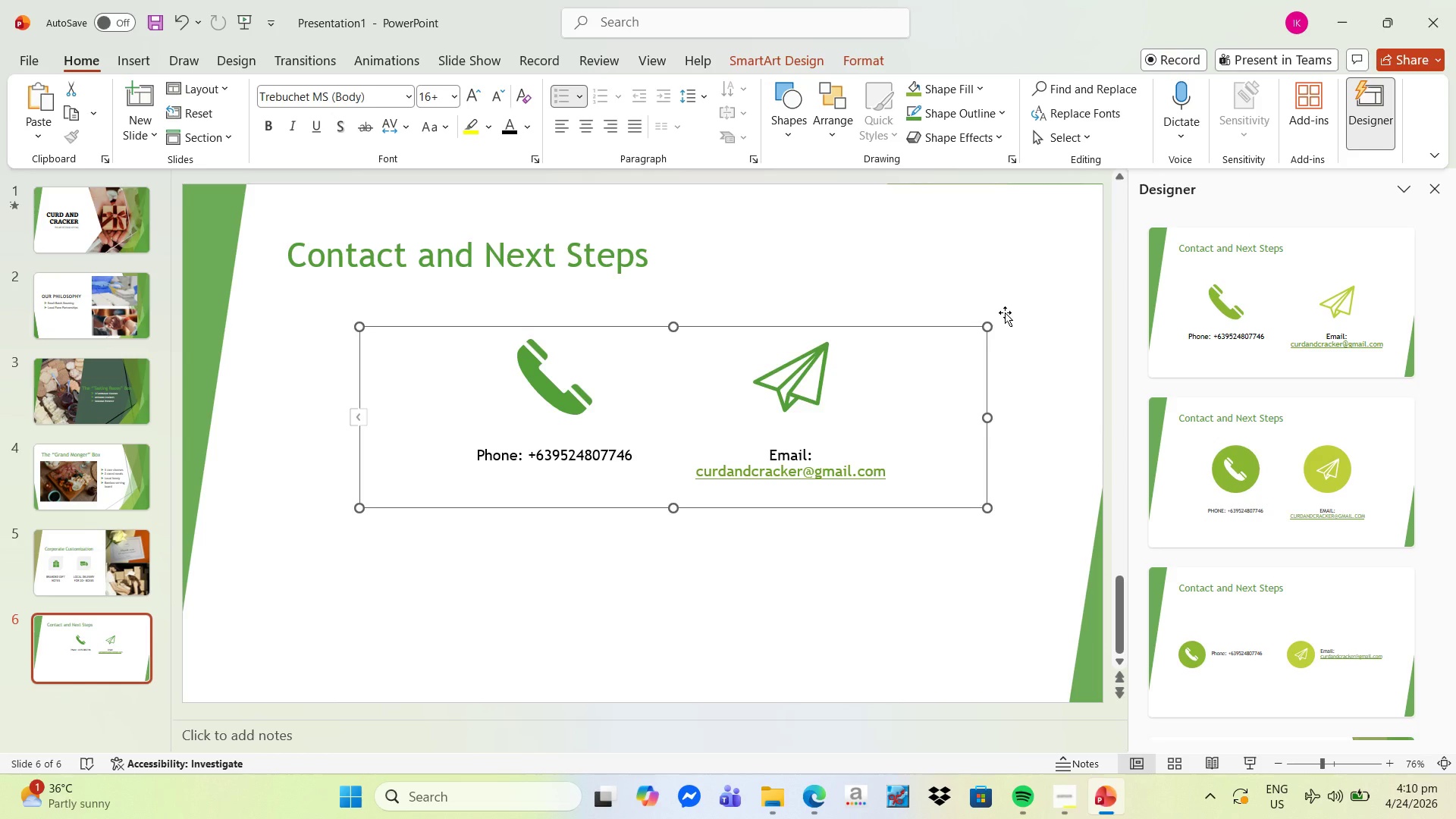 
left_click_drag(start_coordinate=[750, 325], to_coordinate=[711, 310])
 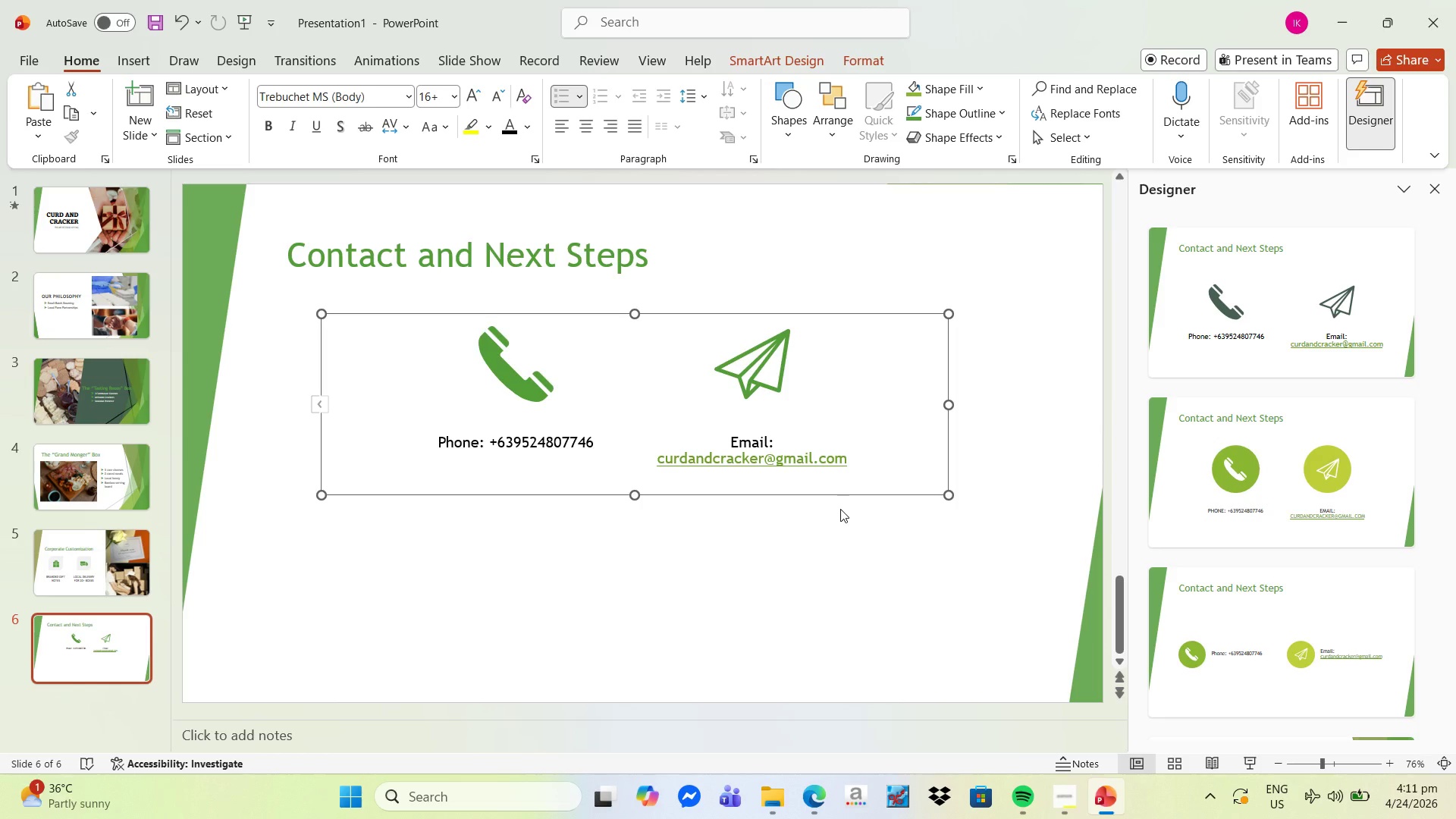 
wait(43.39)
 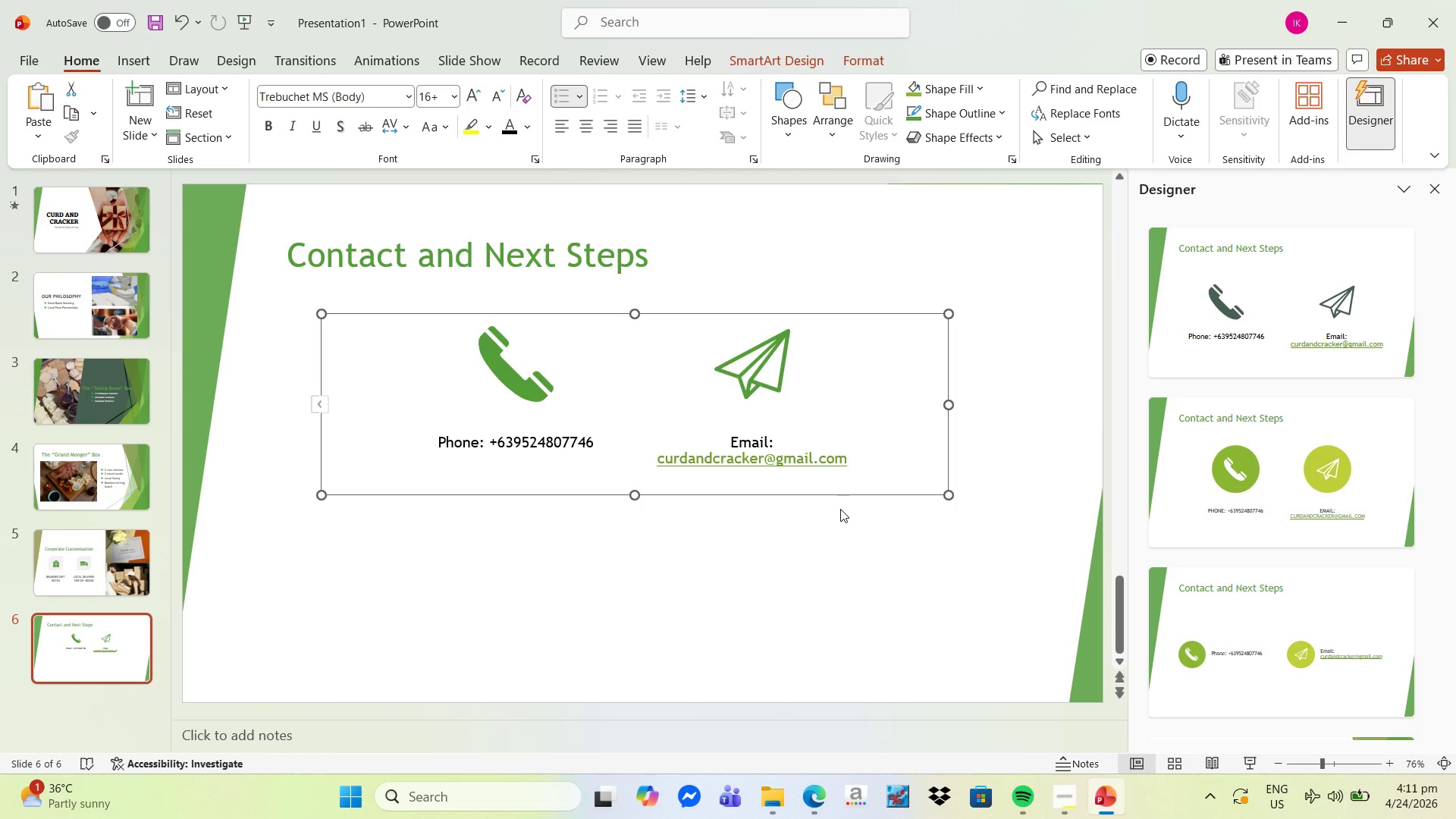 
left_click([720, 576])
 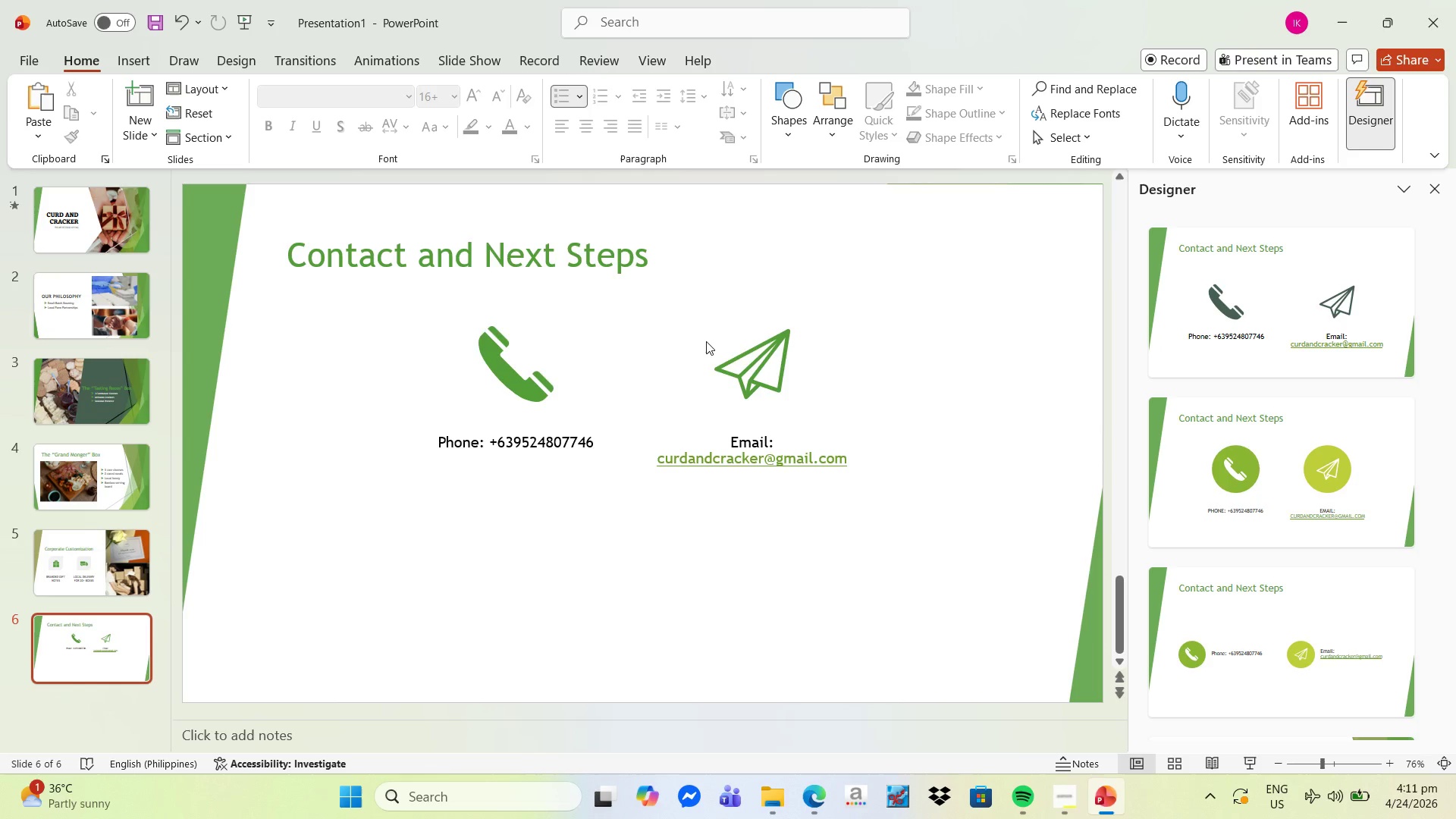 
wait(7.03)
 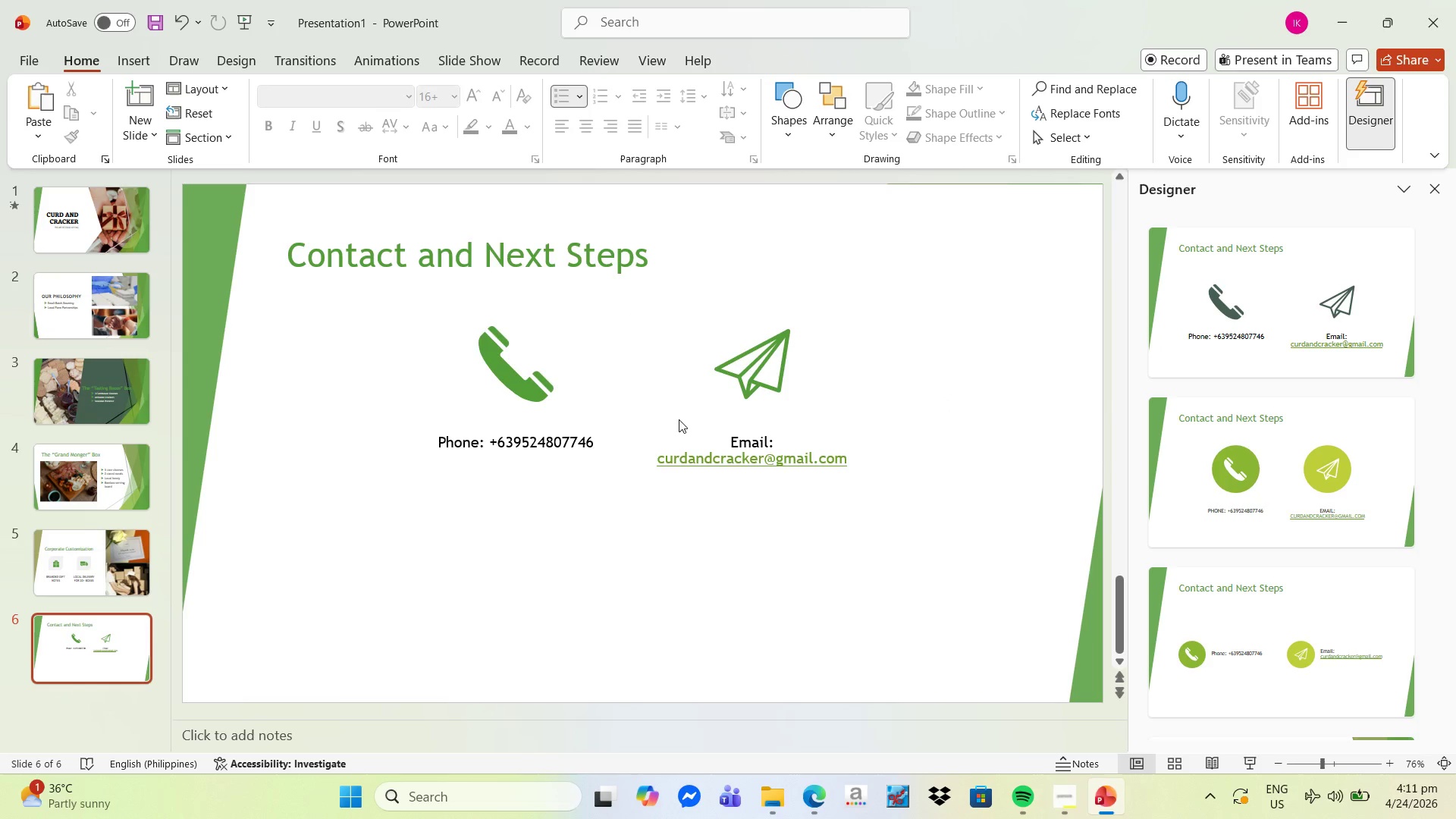 
left_click([136, 71])
 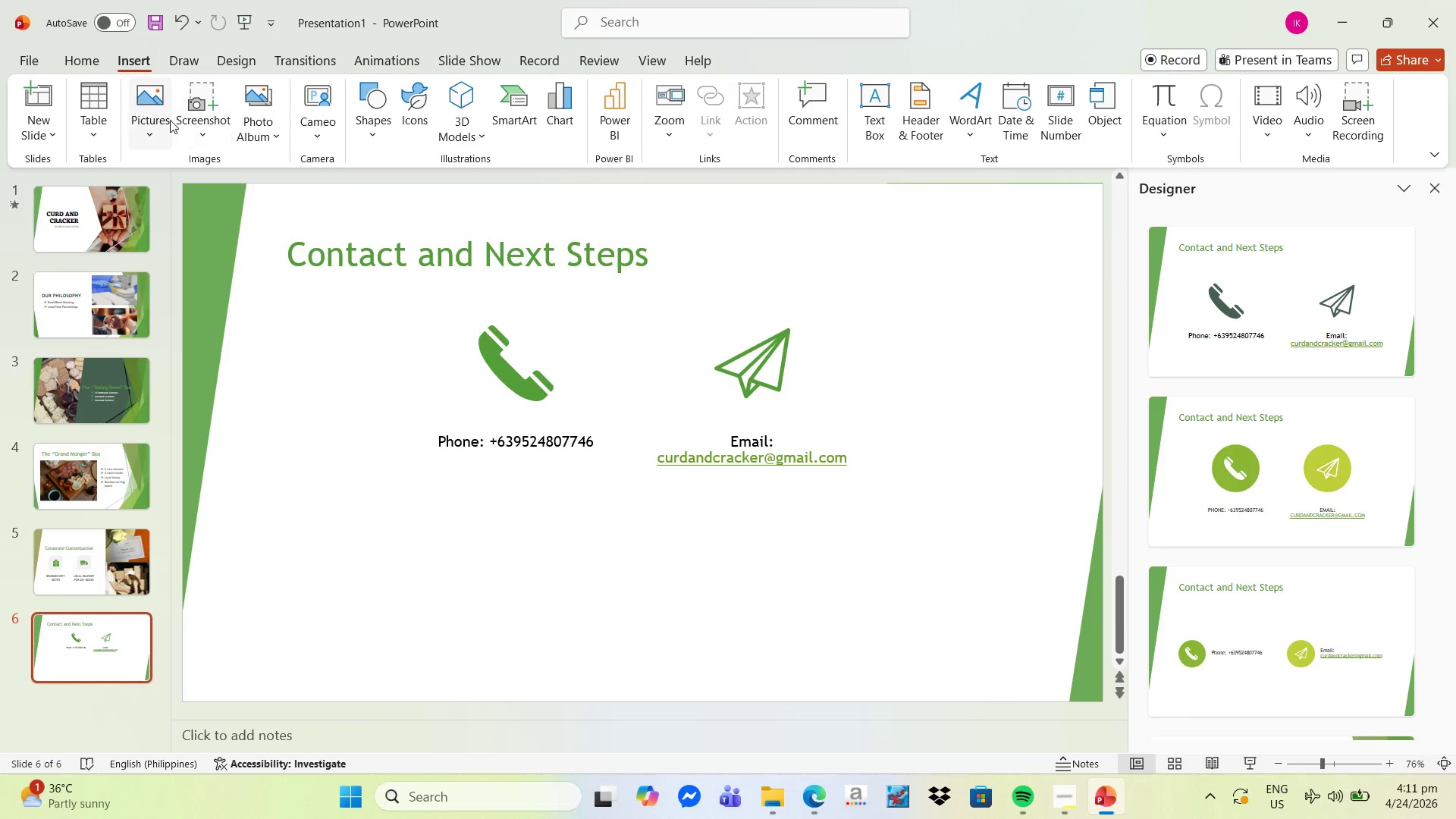 
left_click([166, 125])
 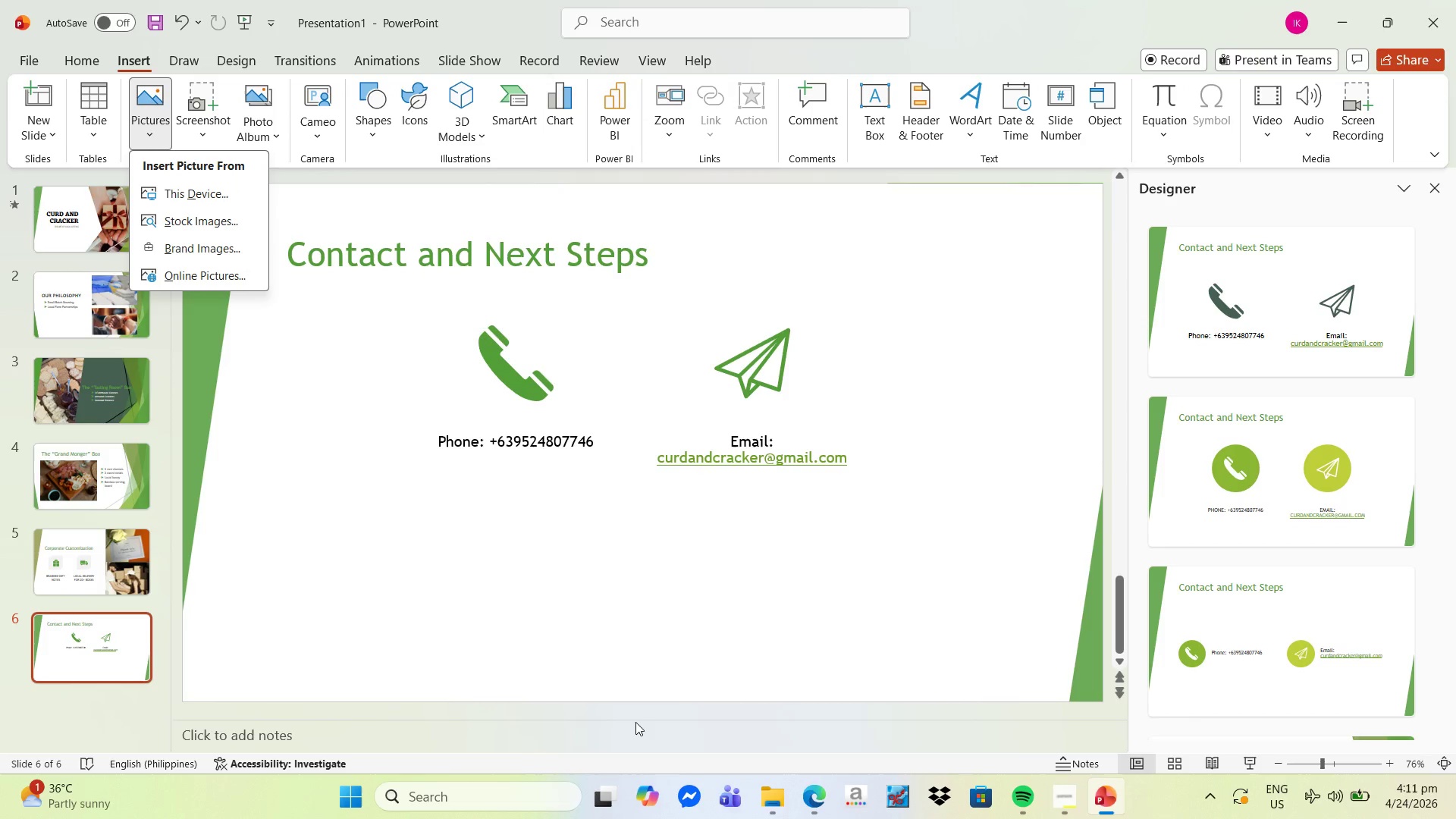 
left_click([816, 798])
 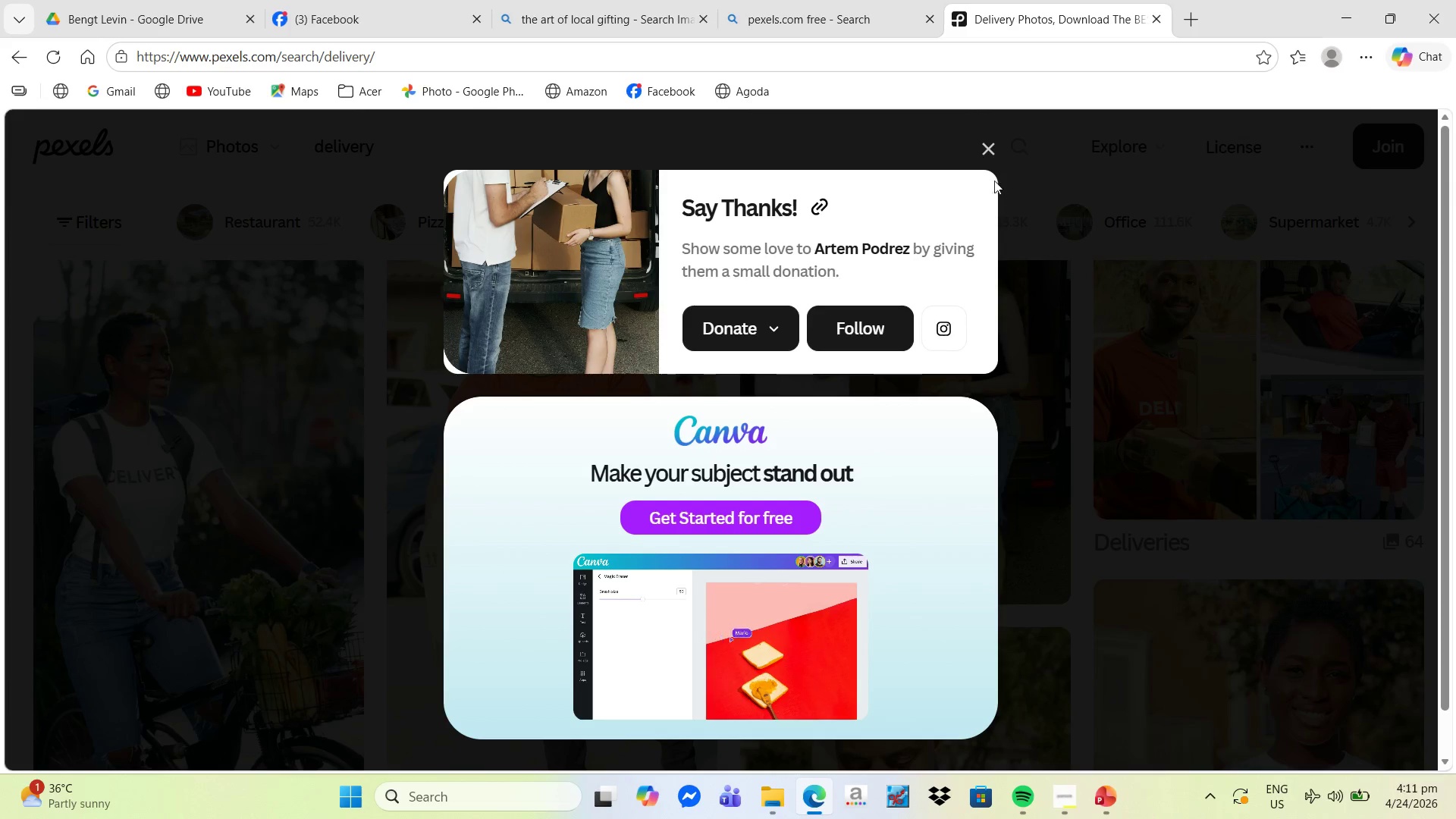 
left_click([991, 152])
 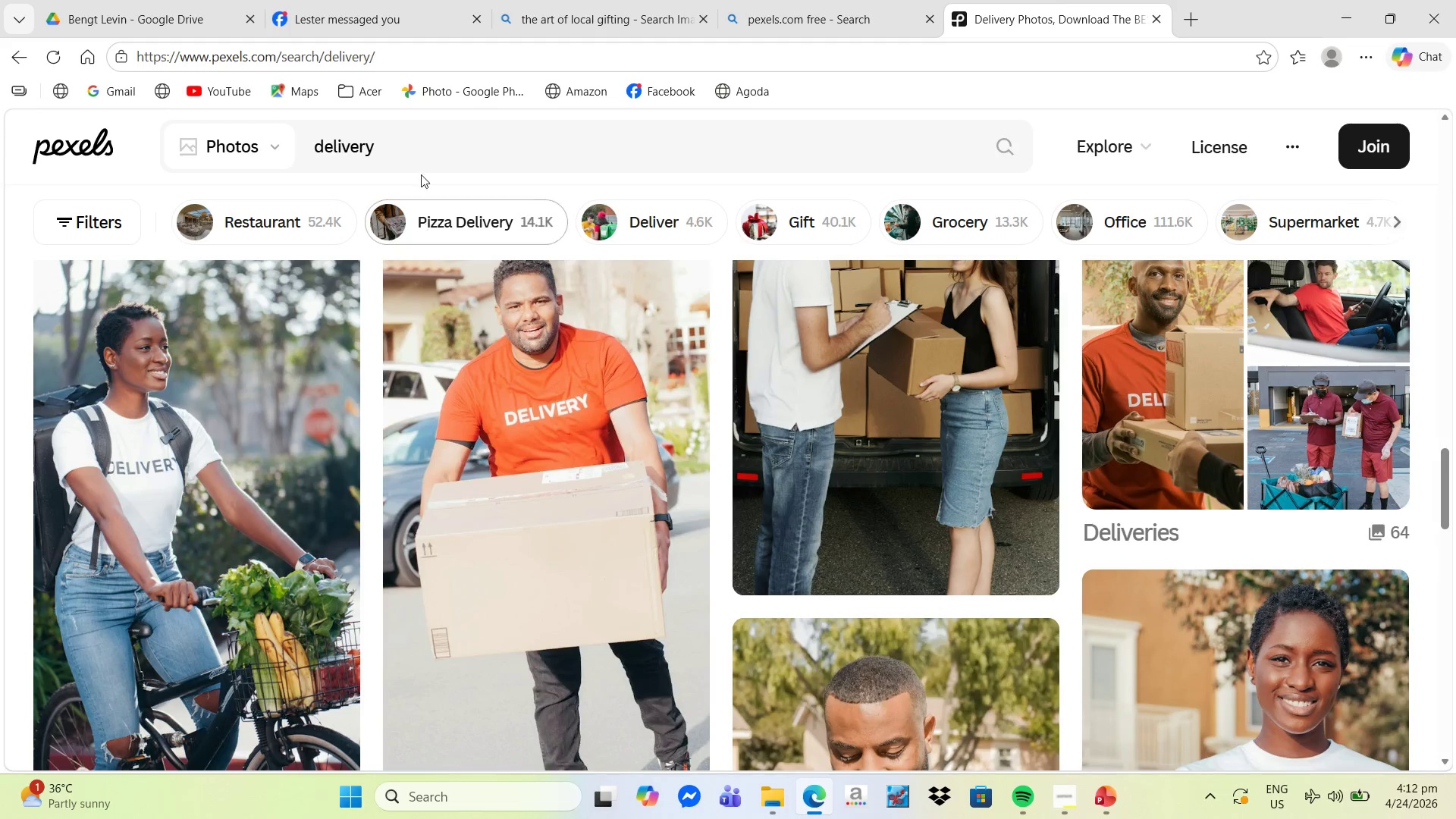 
left_click_drag(start_coordinate=[421, 153], to_coordinate=[256, 147])
 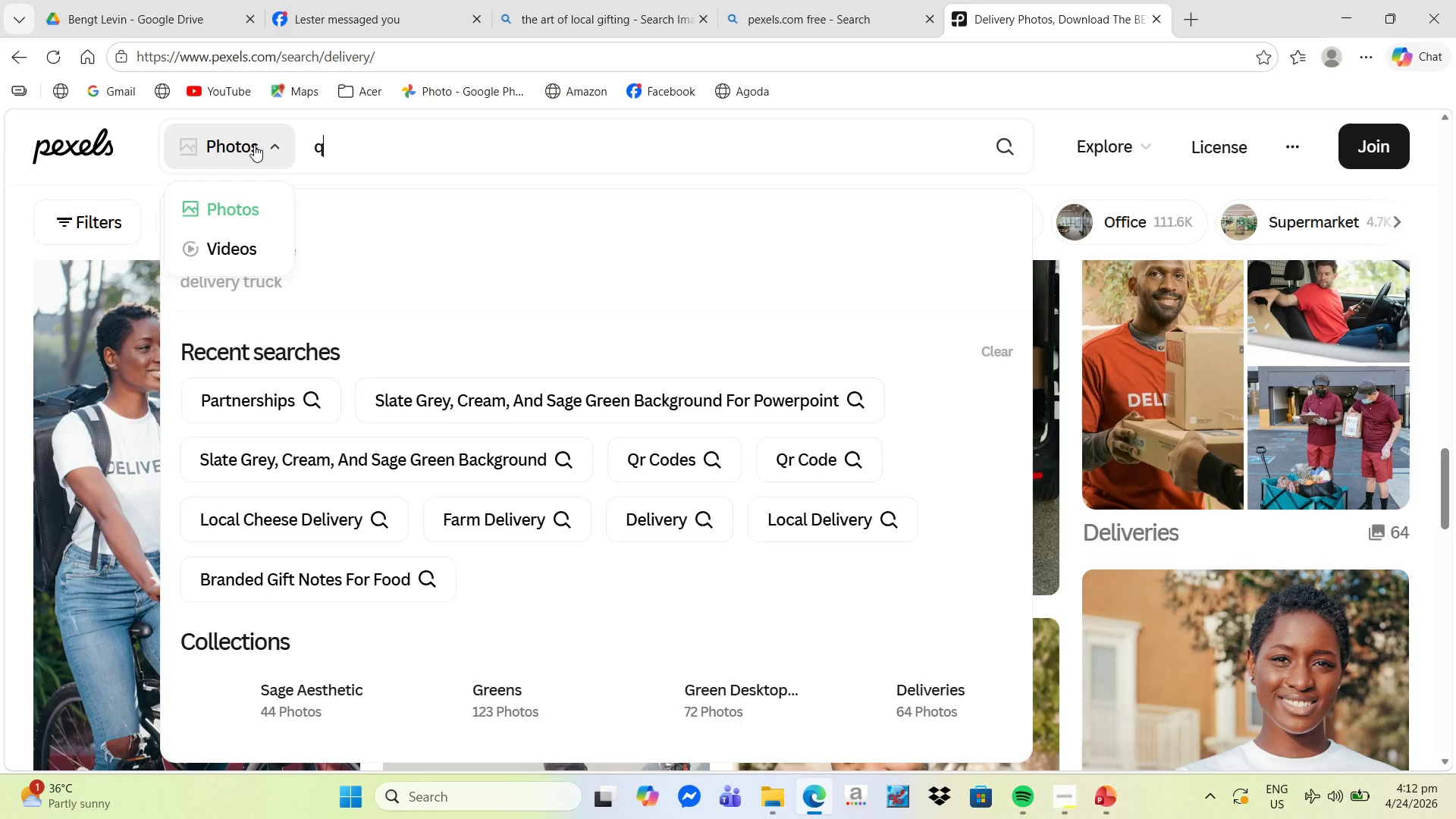 
type(qr)
 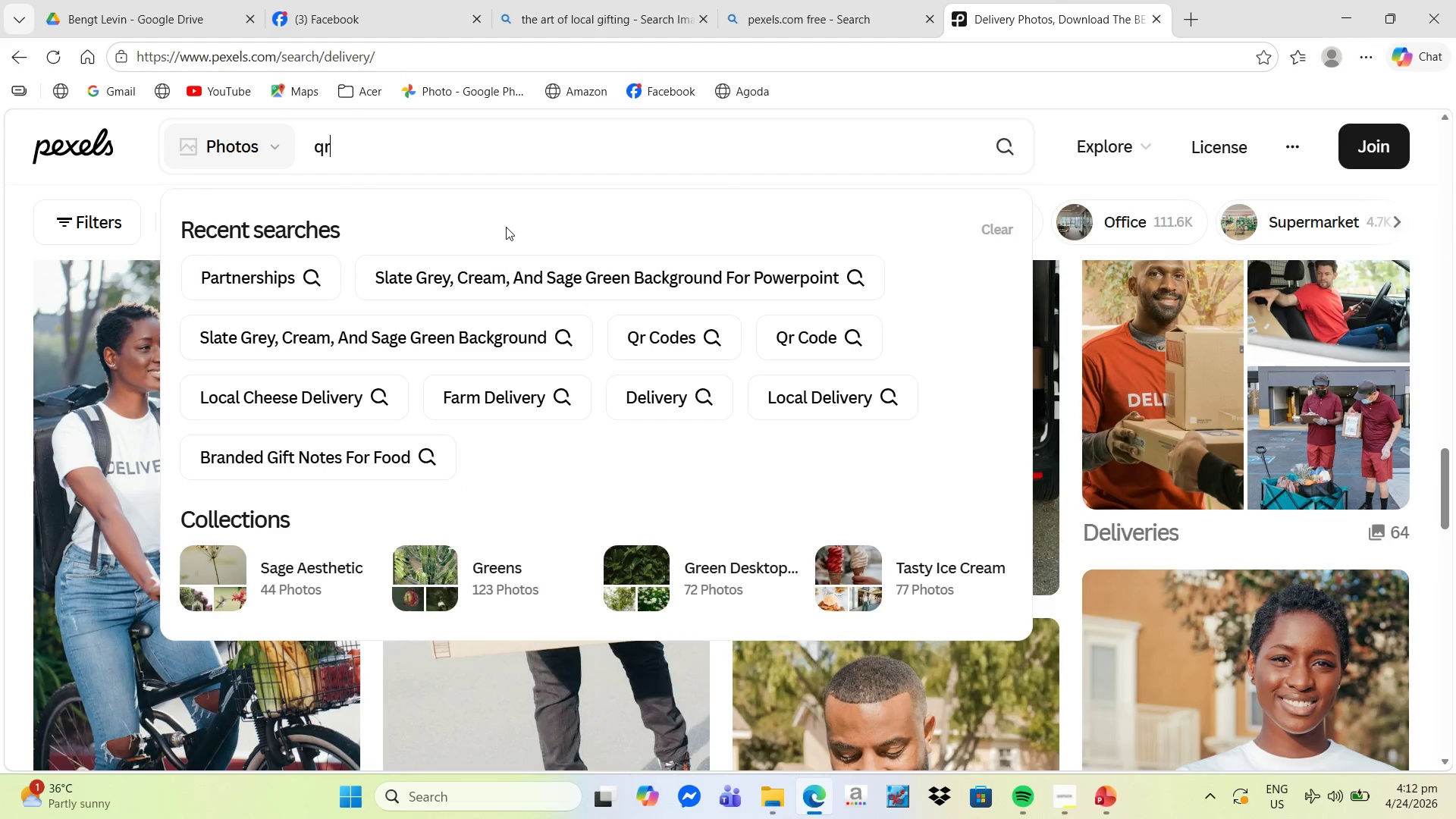 
key(Enter)
 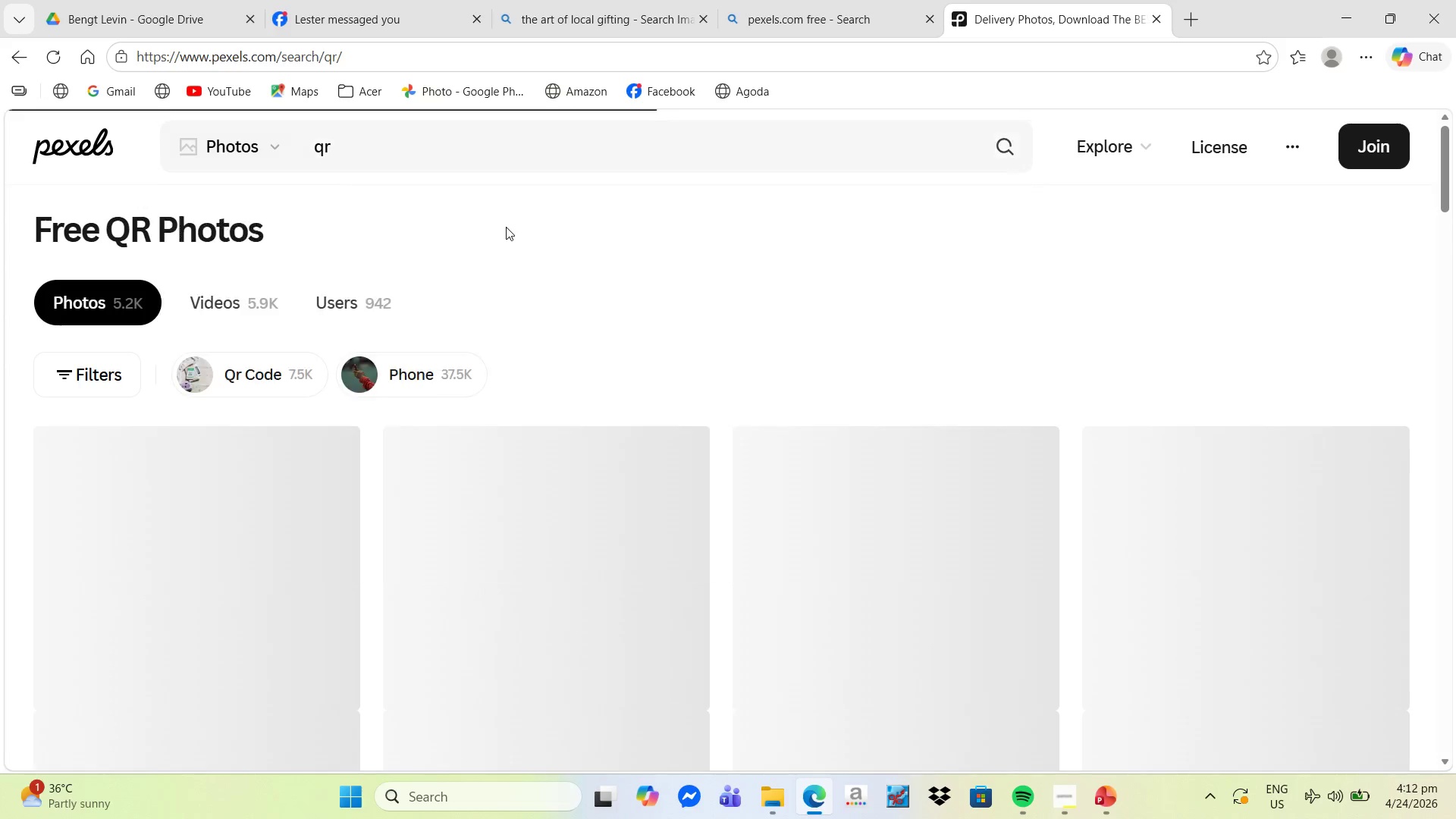 
scroll: coordinate [983, 509], scroll_direction: down, amount: 17.0
 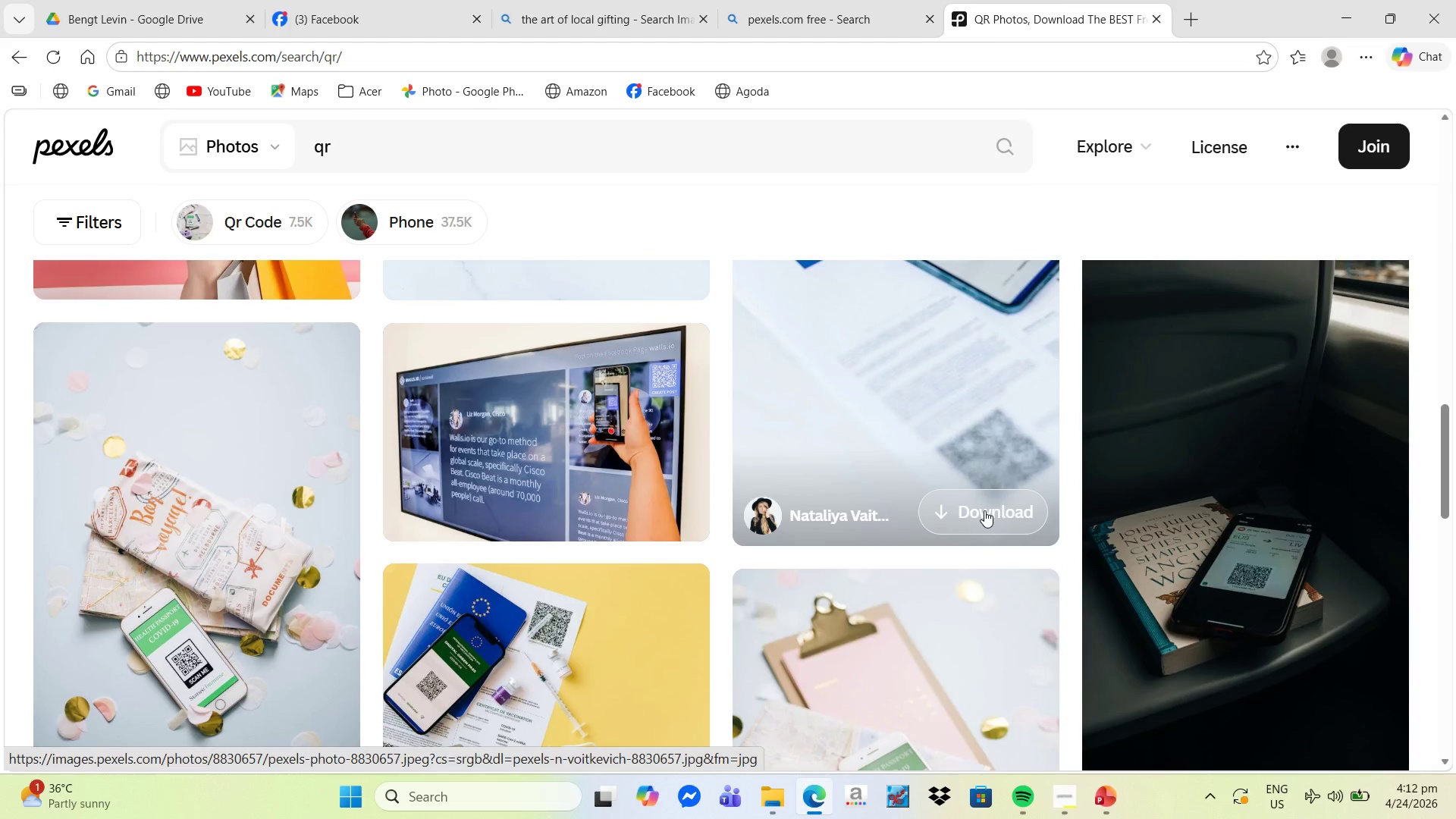 
scroll: coordinate [984, 510], scroll_direction: down, amount: 5.0
 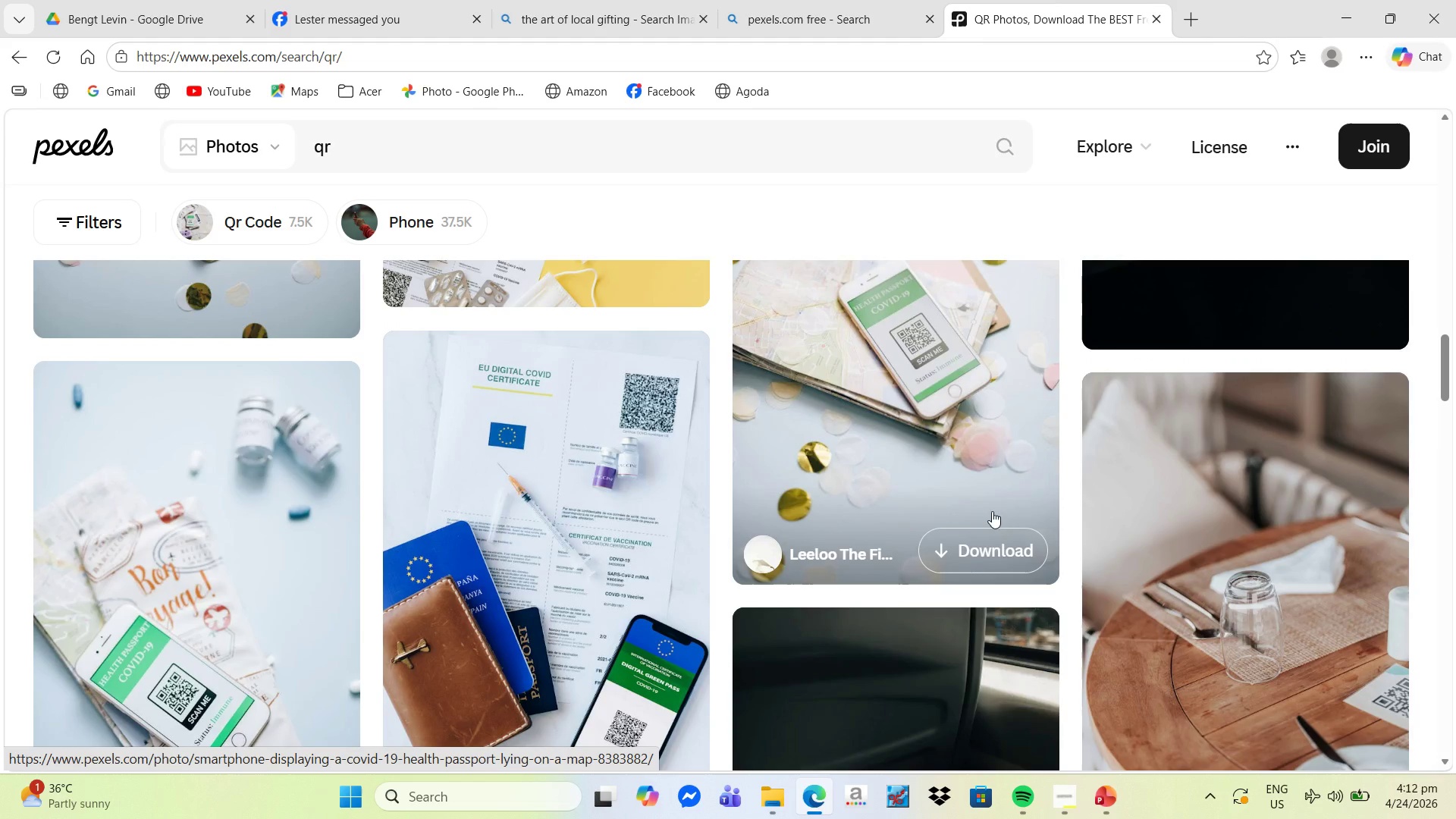 
wait(9.57)
 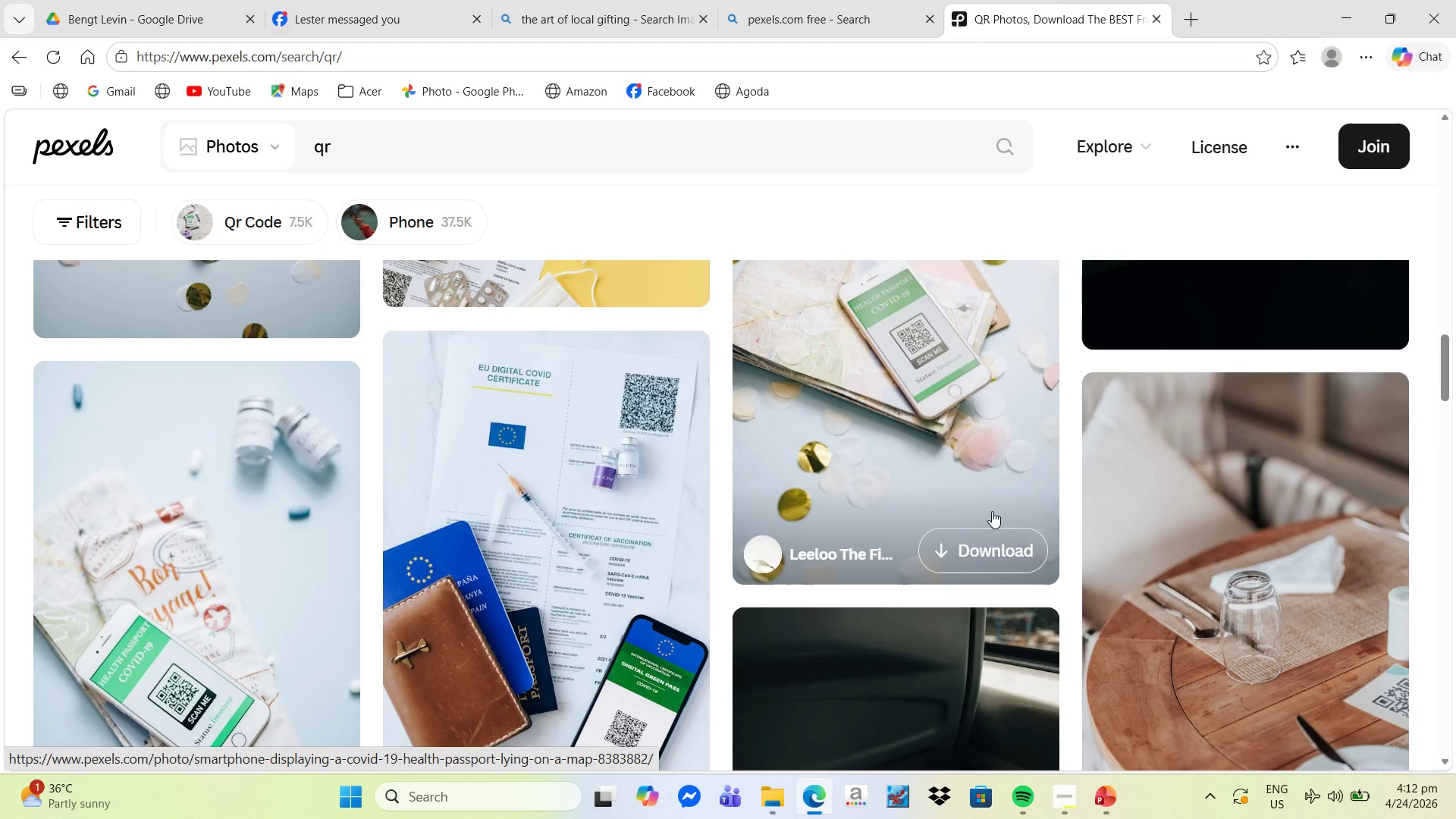 
scroll: coordinate [1207, 542], scroll_direction: down, amount: 7.0
 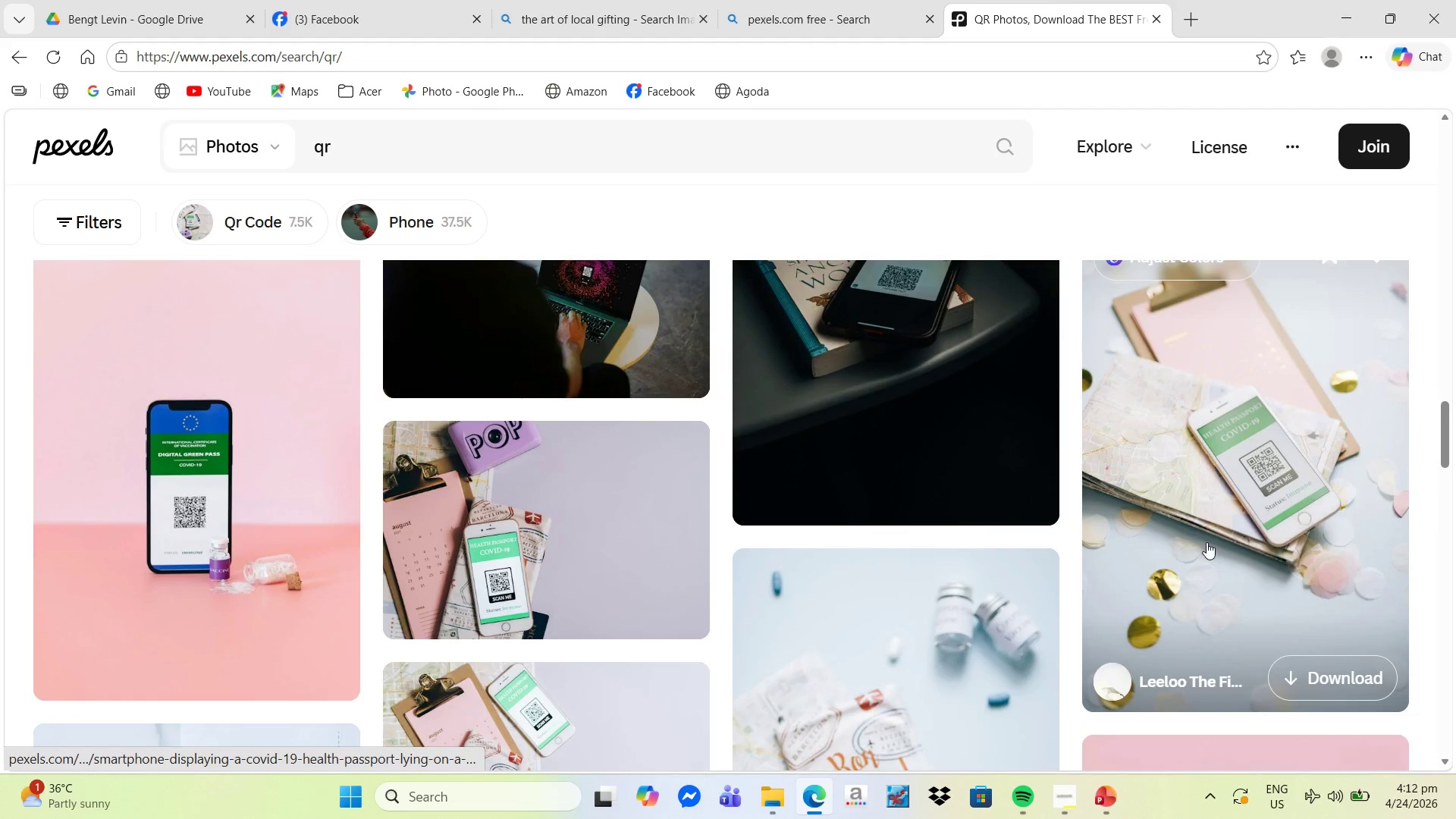 
scroll: coordinate [1222, 533], scroll_direction: up, amount: 29.0
 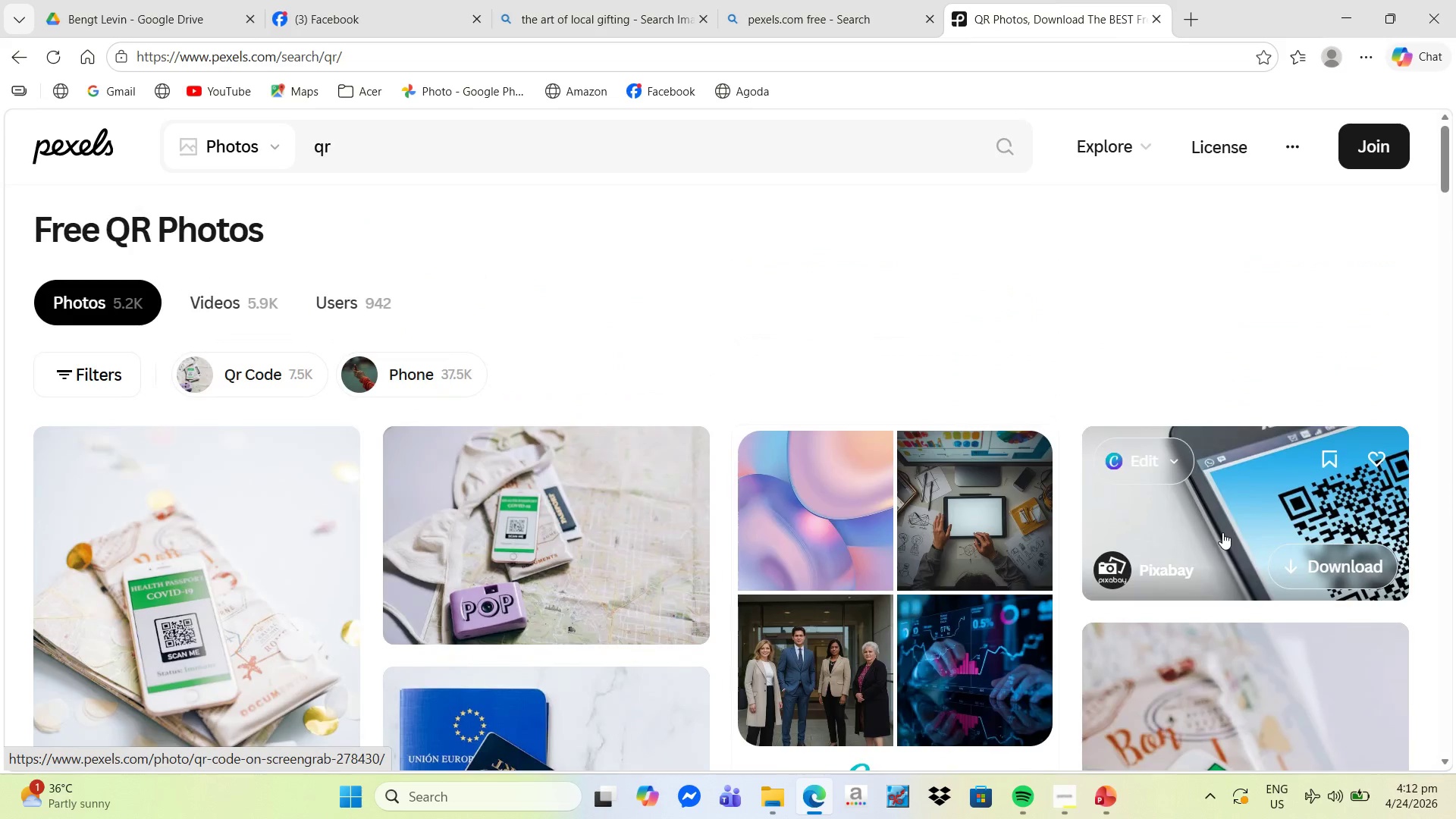 
scroll: coordinate [1219, 541], scroll_direction: down, amount: 5.0
 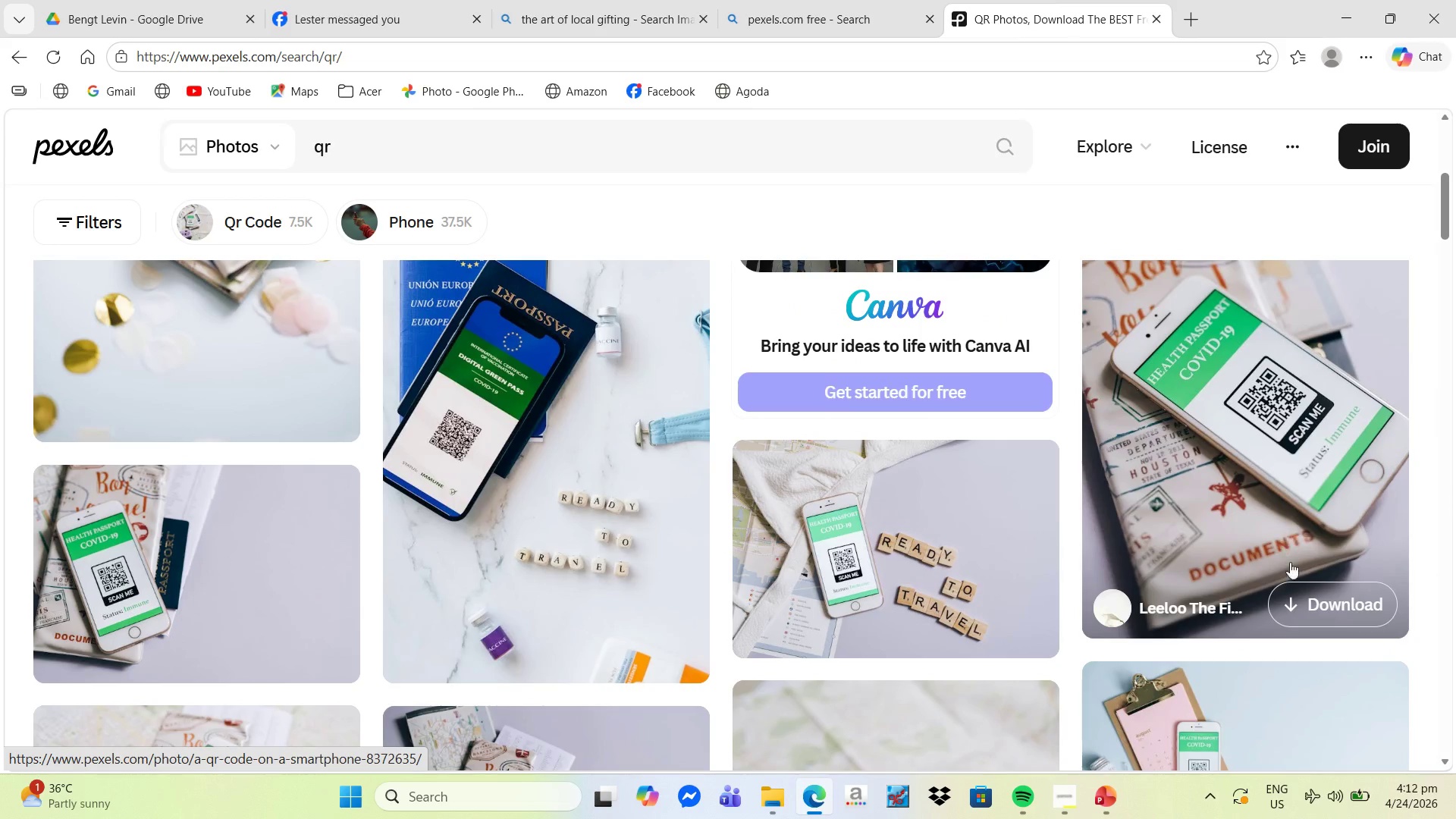 
left_click([1308, 591])
 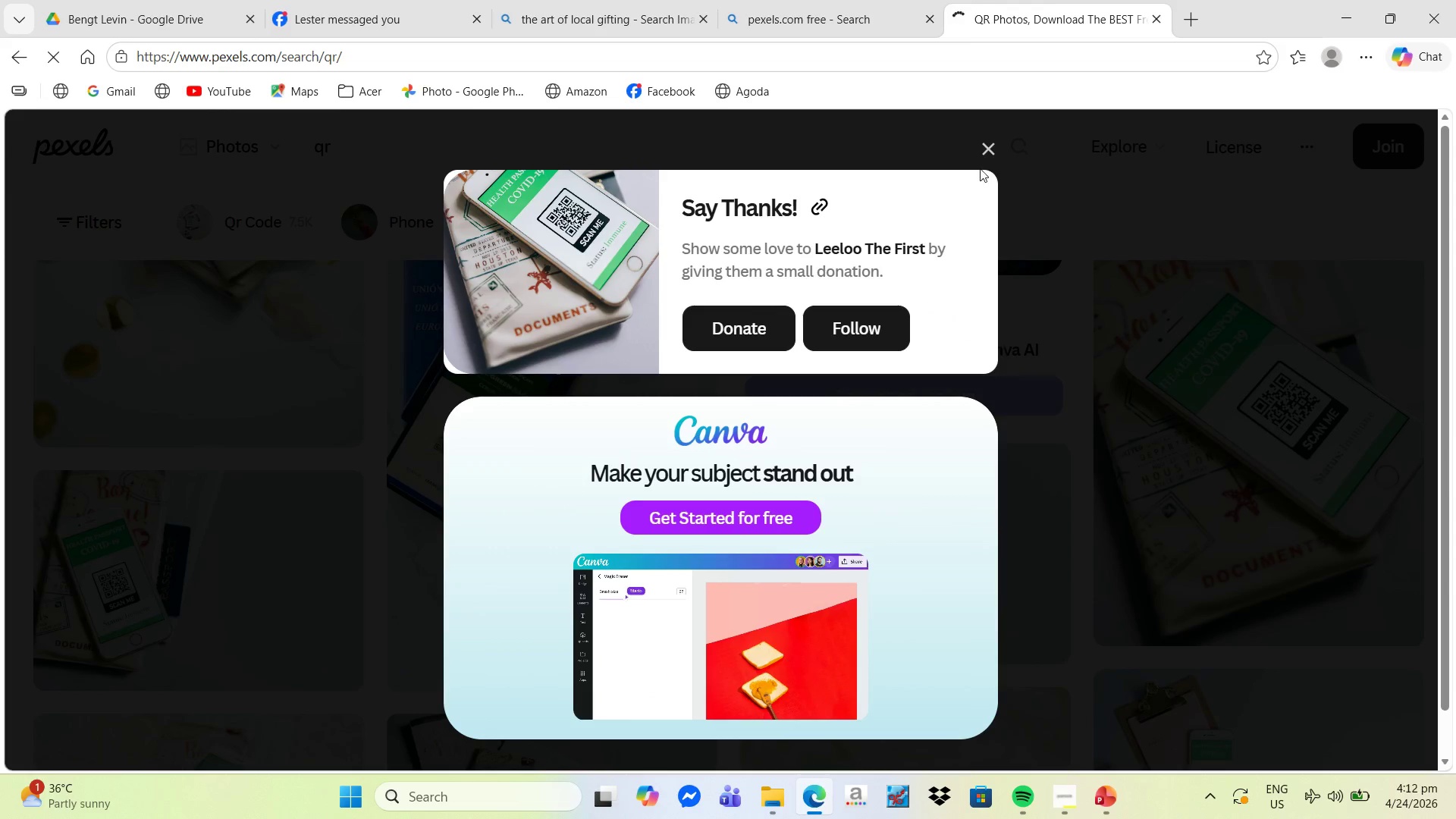 
left_click([987, 155])
 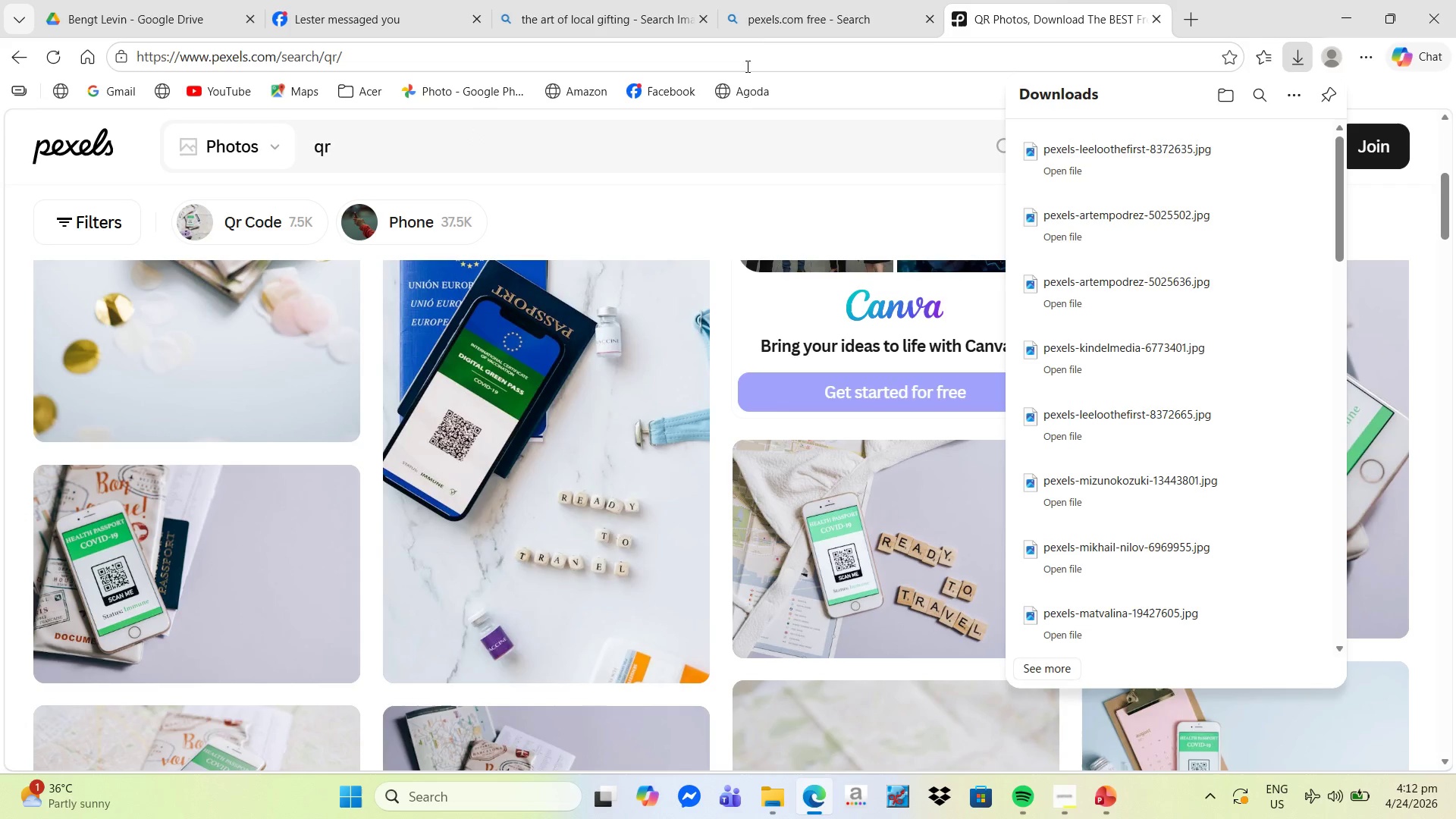 
left_click([789, 28])
 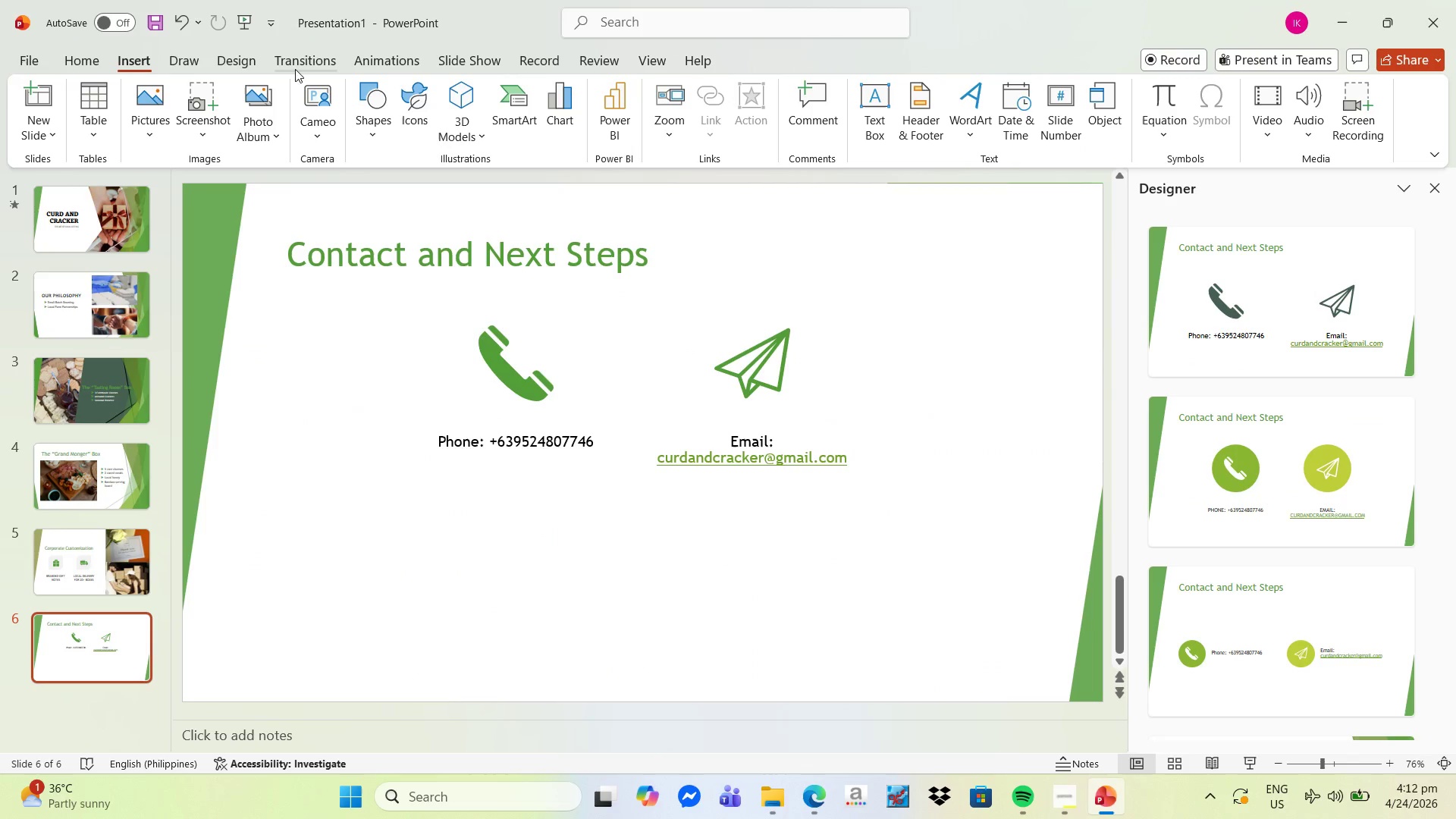 
wait(7.45)
 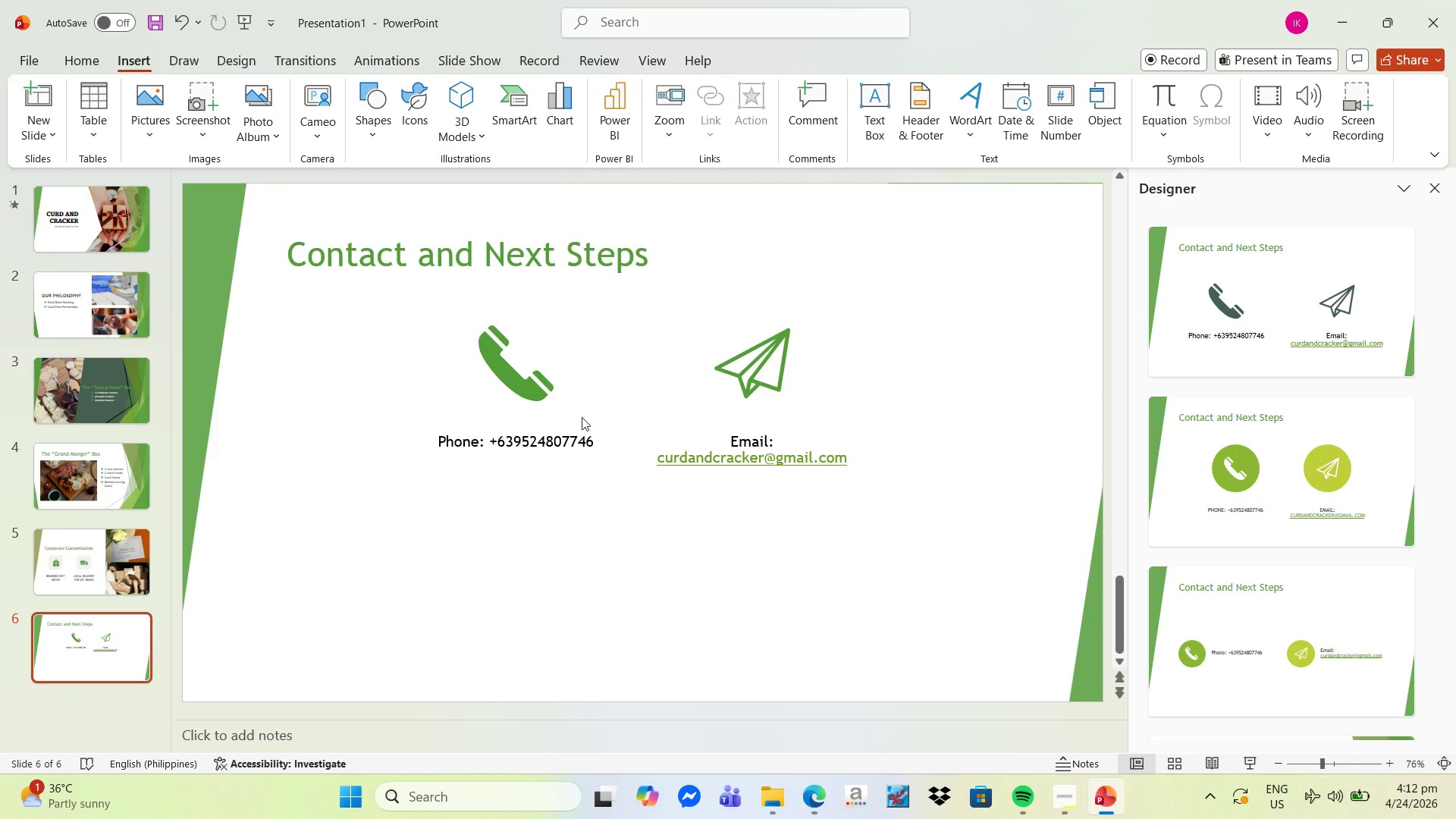 
mouse_move([80, 60])
 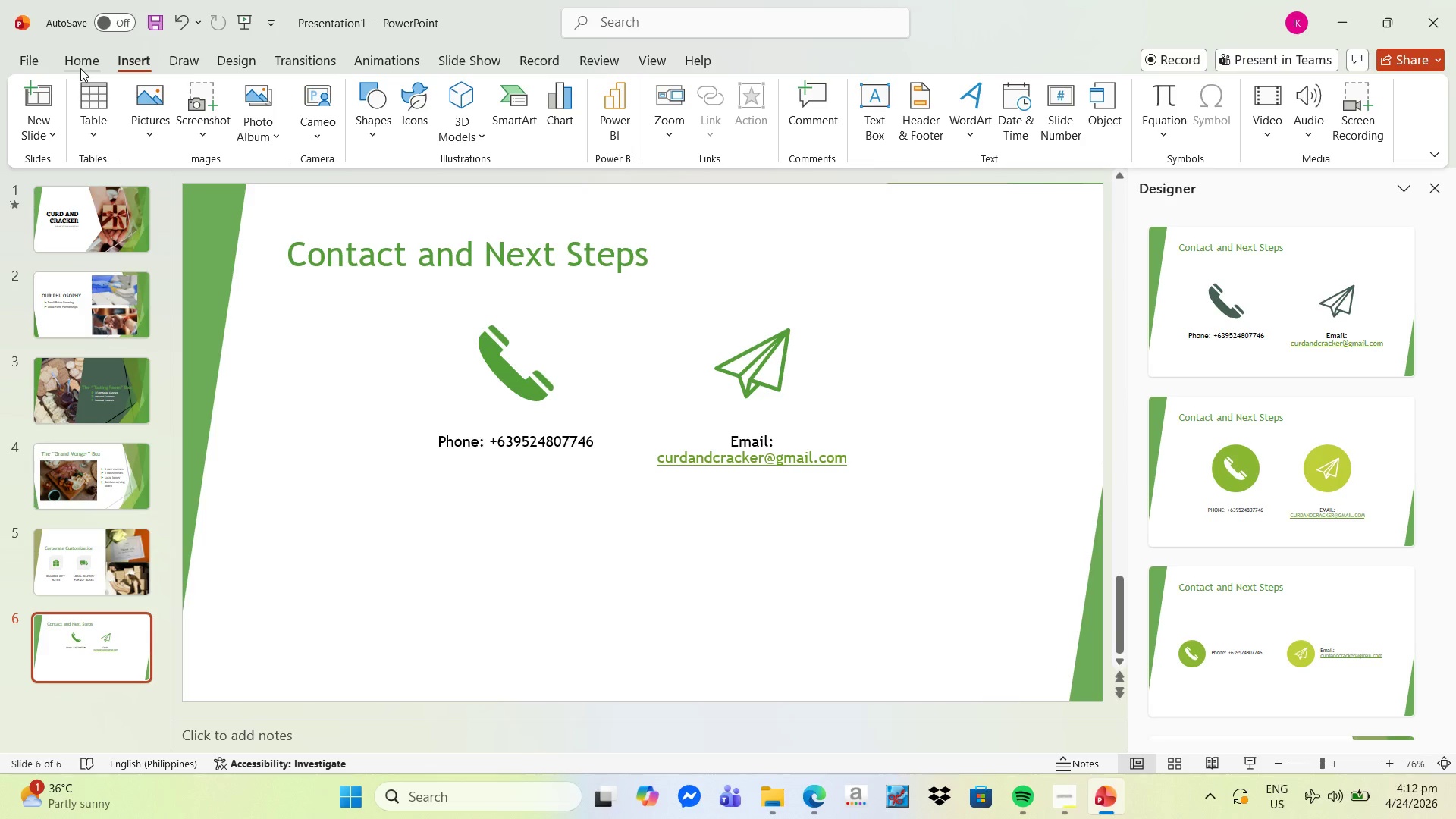 
wait(5.8)
 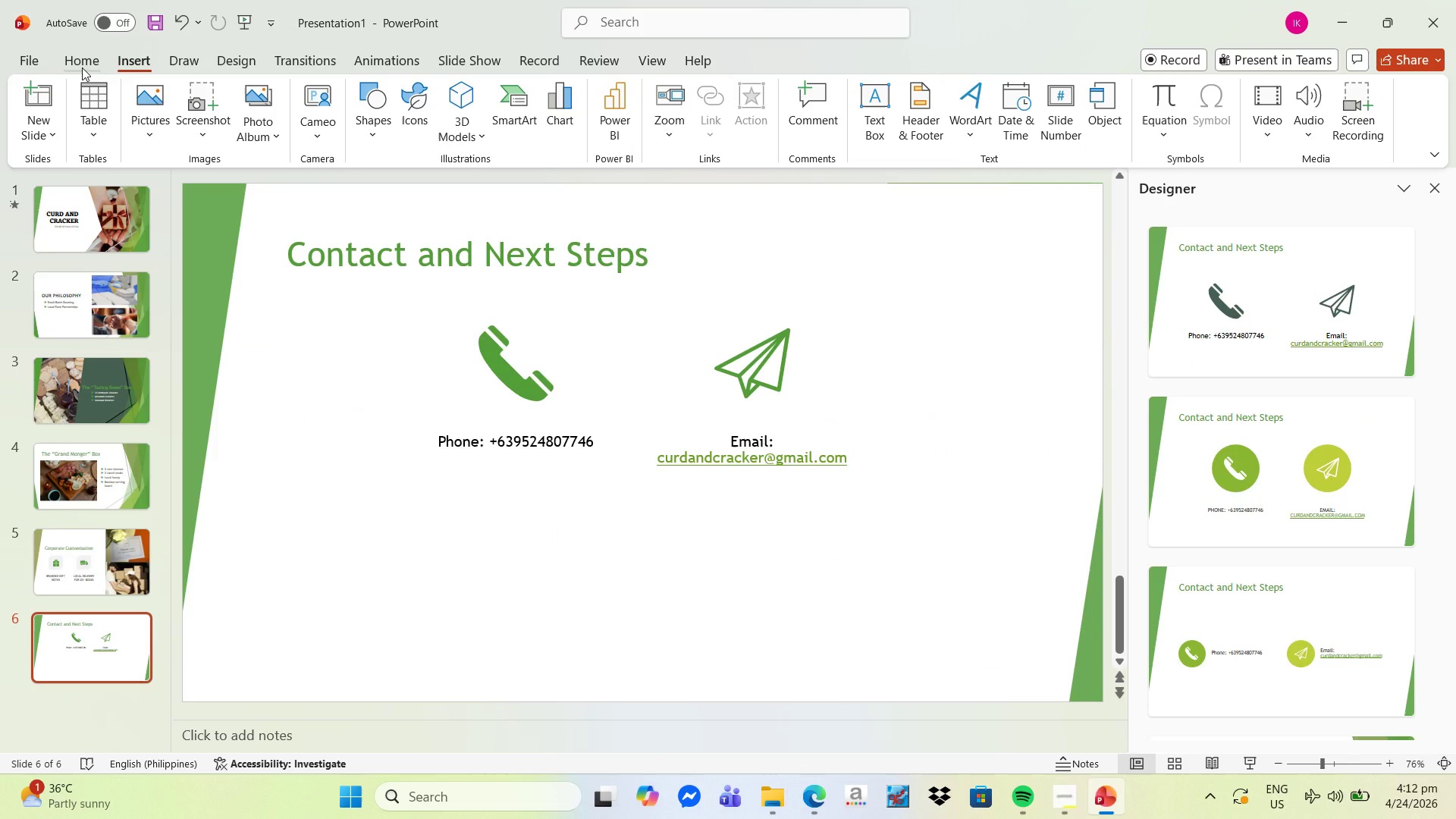 
mouse_move([80, 93])
 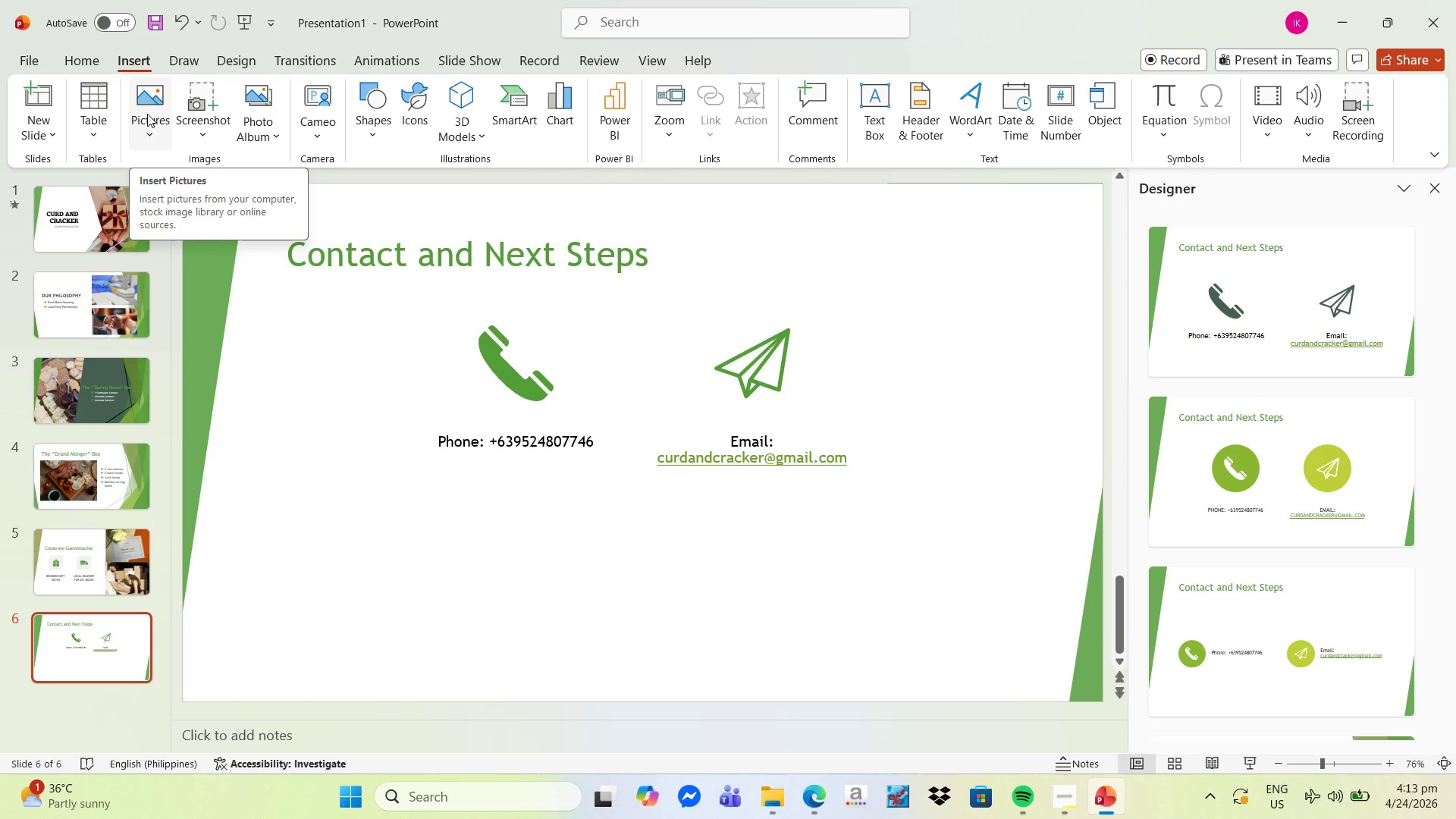 
wait(35.71)
 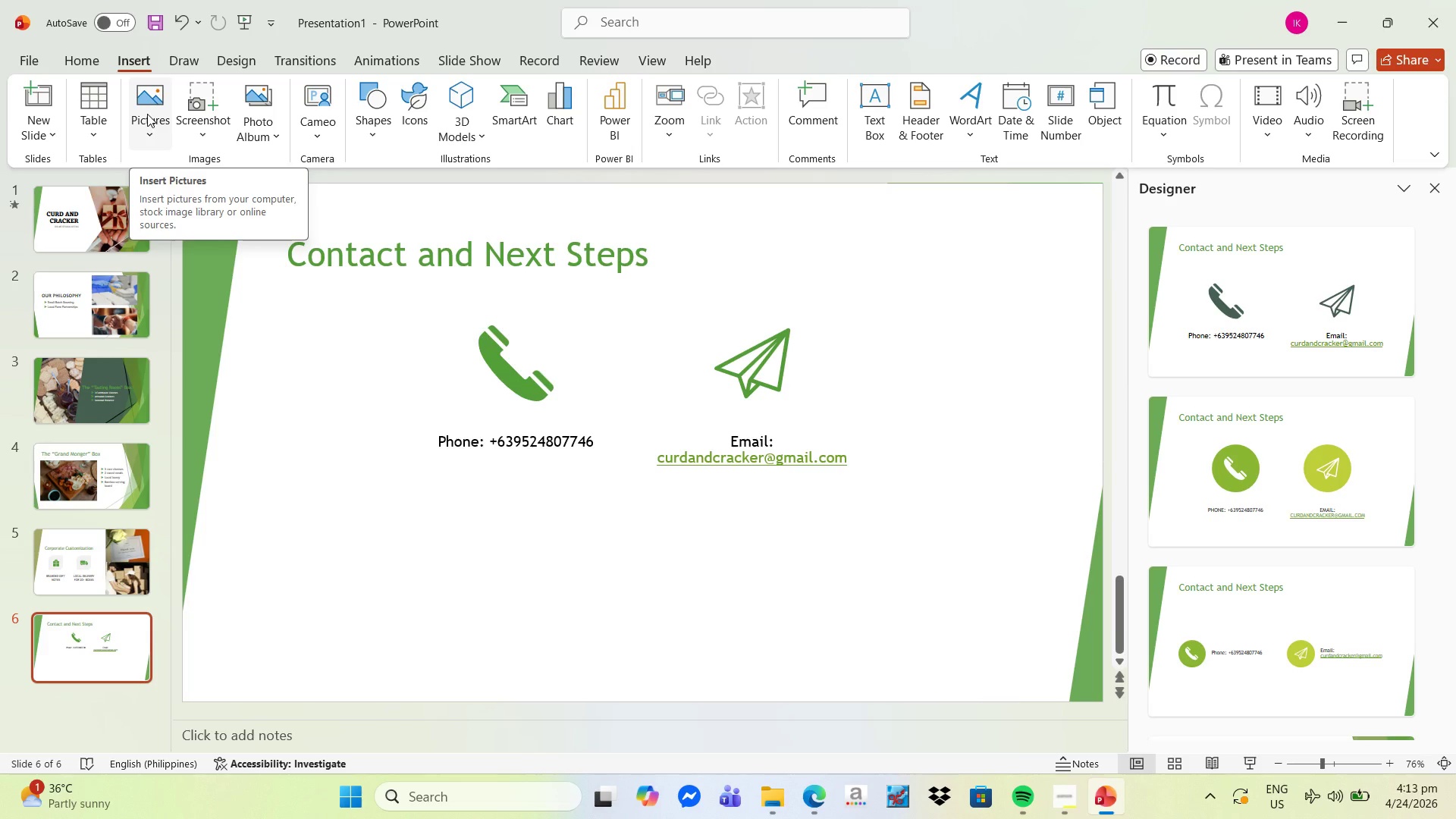 
left_click([148, 99])
 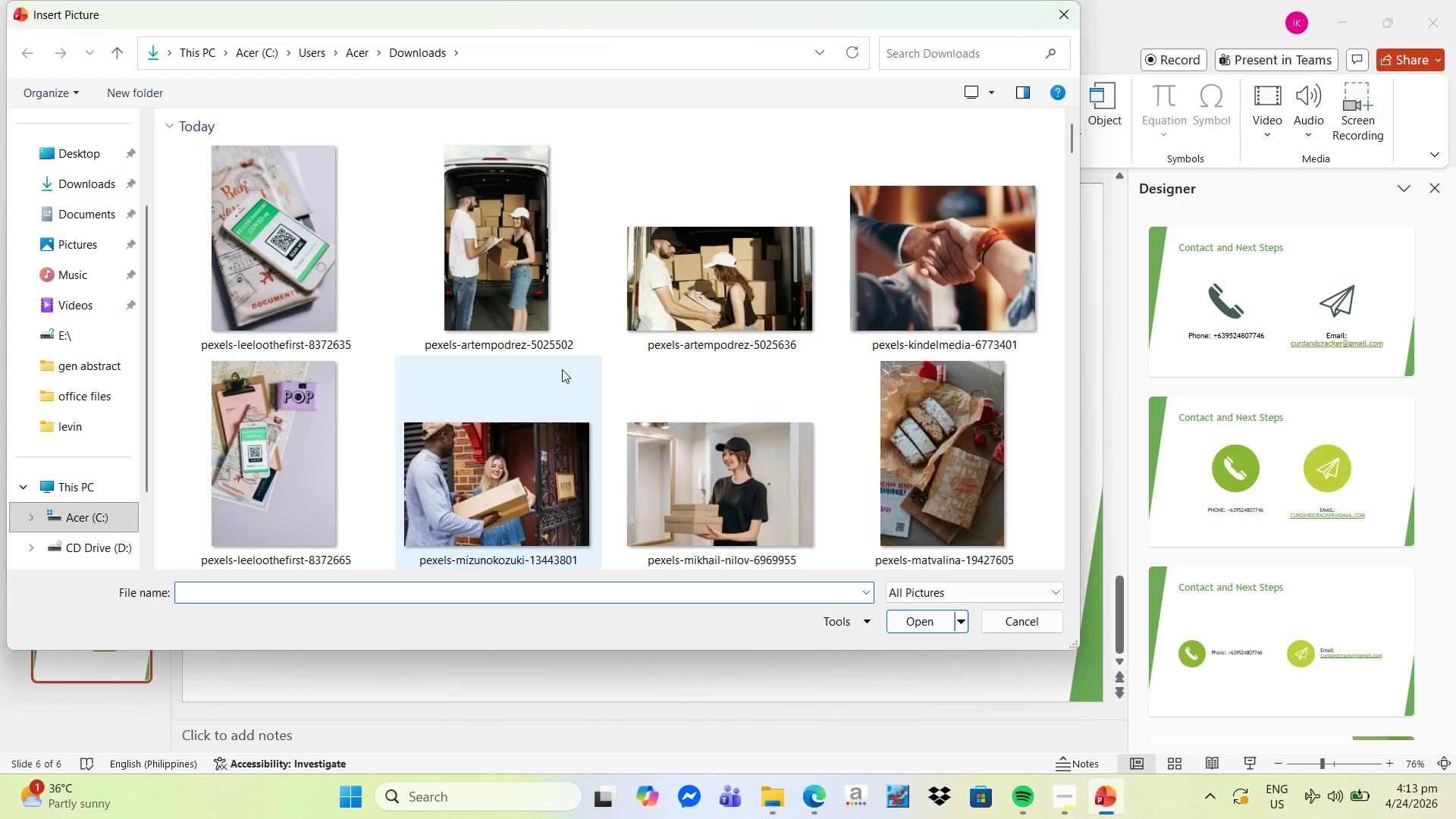 
left_click([322, 275])
 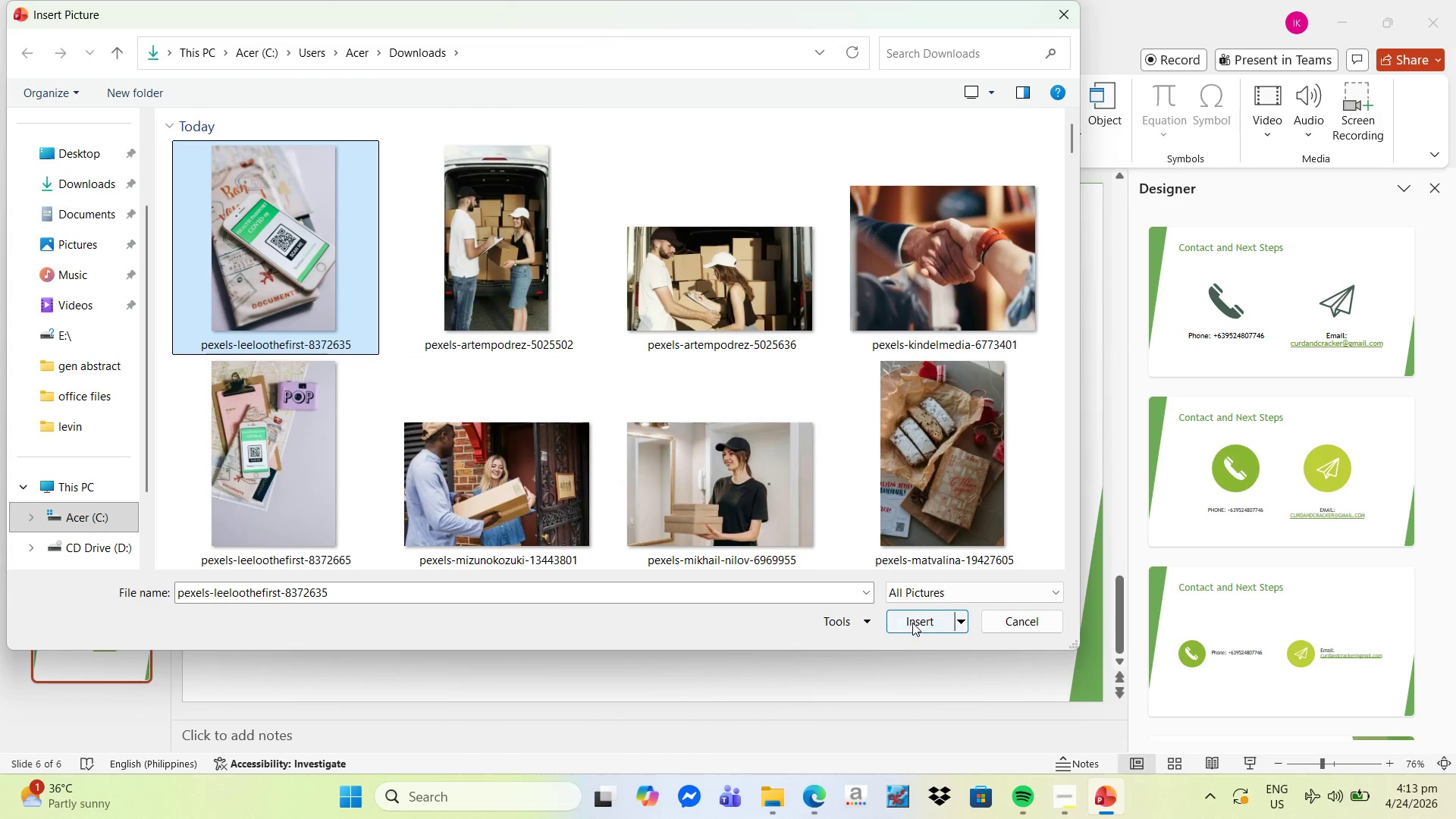 
left_click([912, 623])
 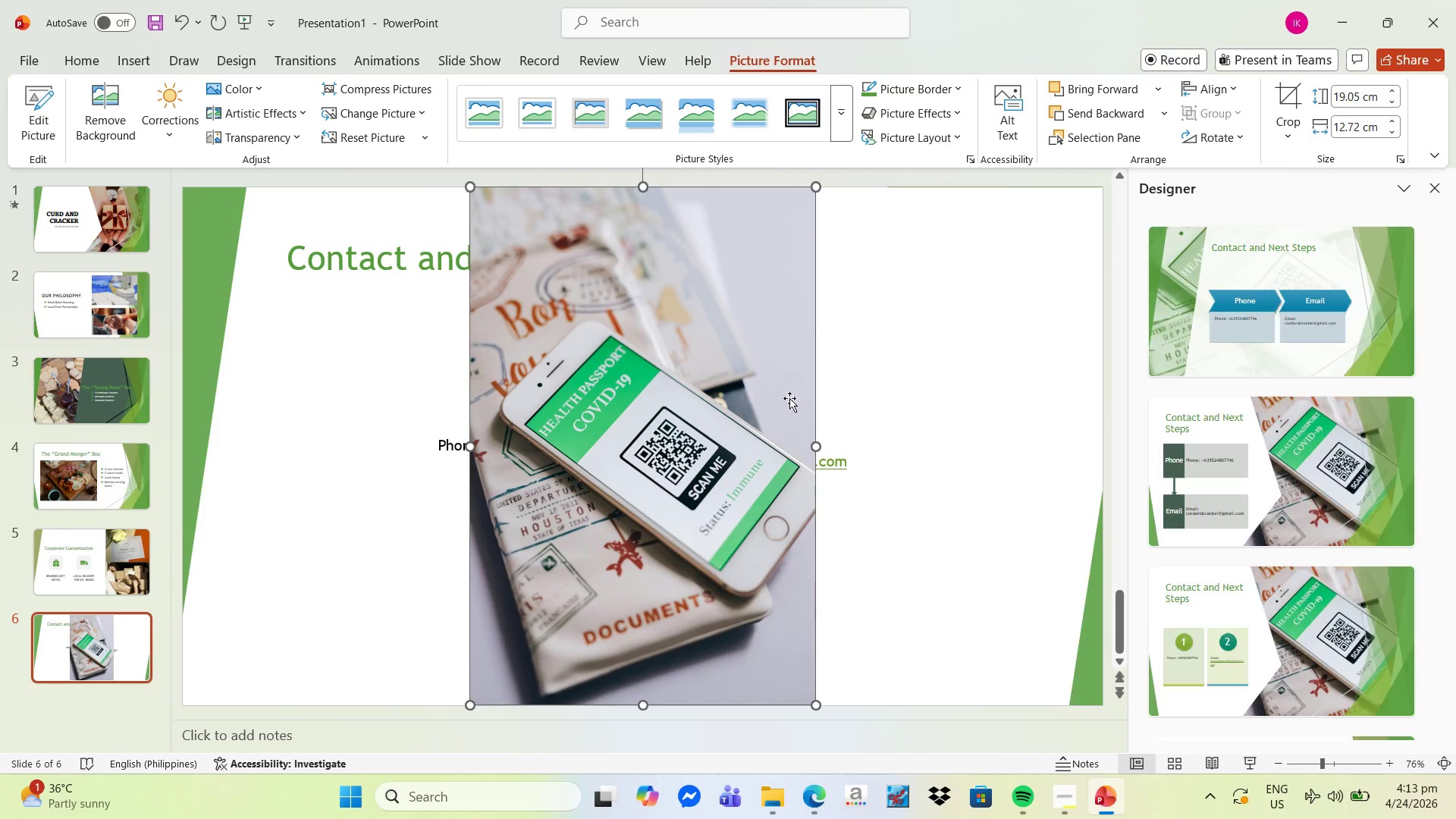 
right_click([730, 306])
 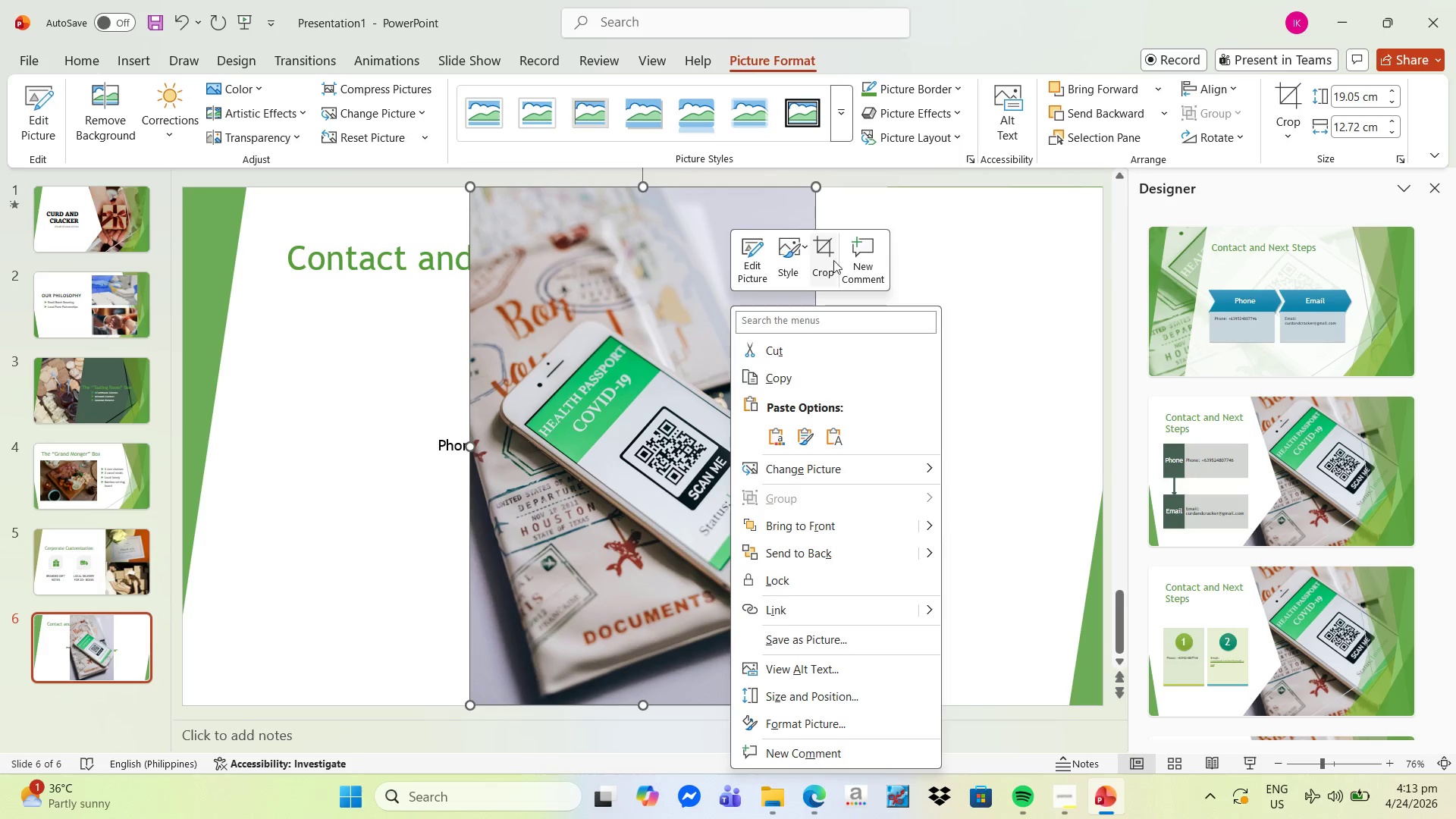 
left_click([835, 256])
 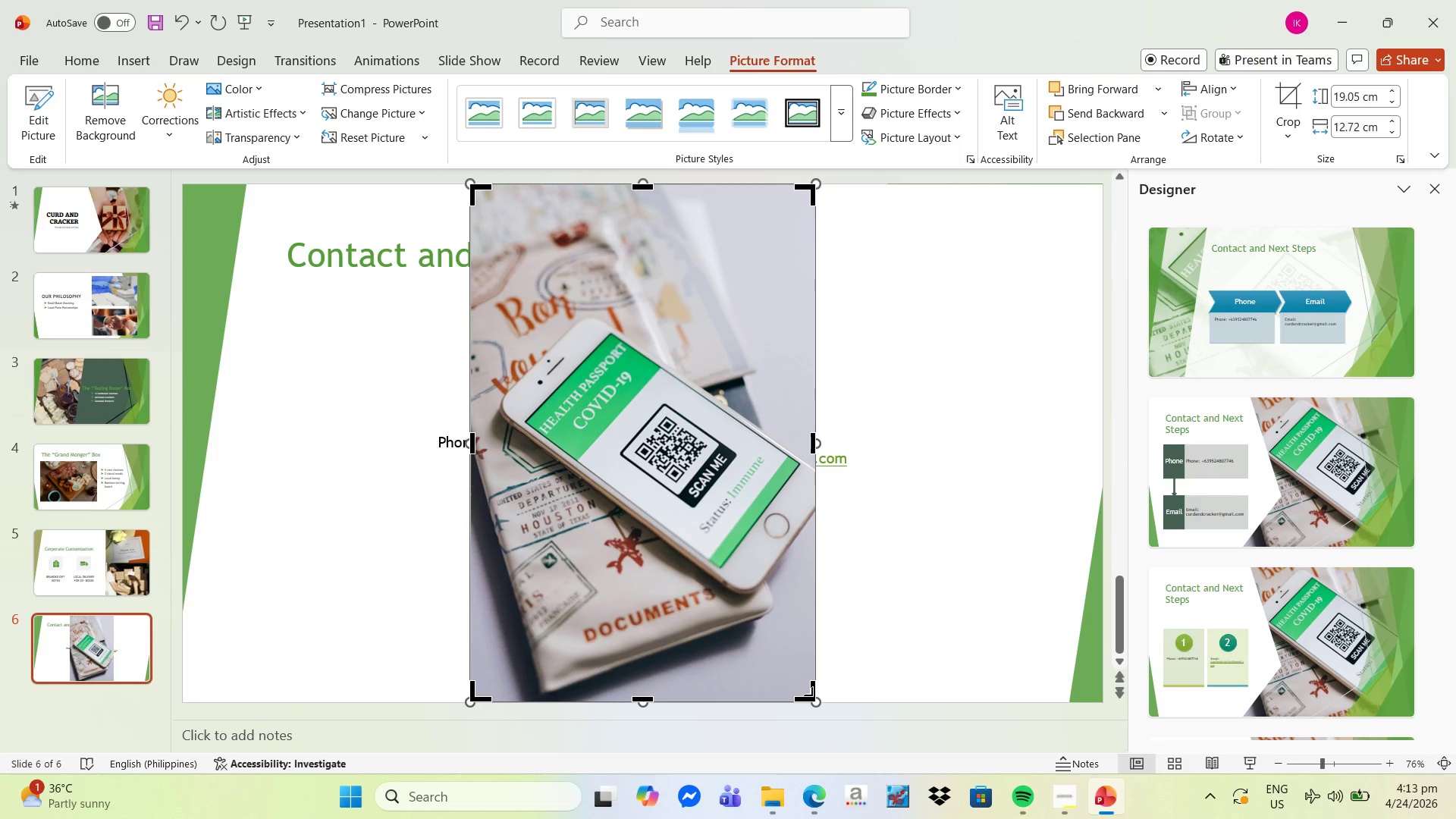 
left_click_drag(start_coordinate=[814, 696], to_coordinate=[747, 510])
 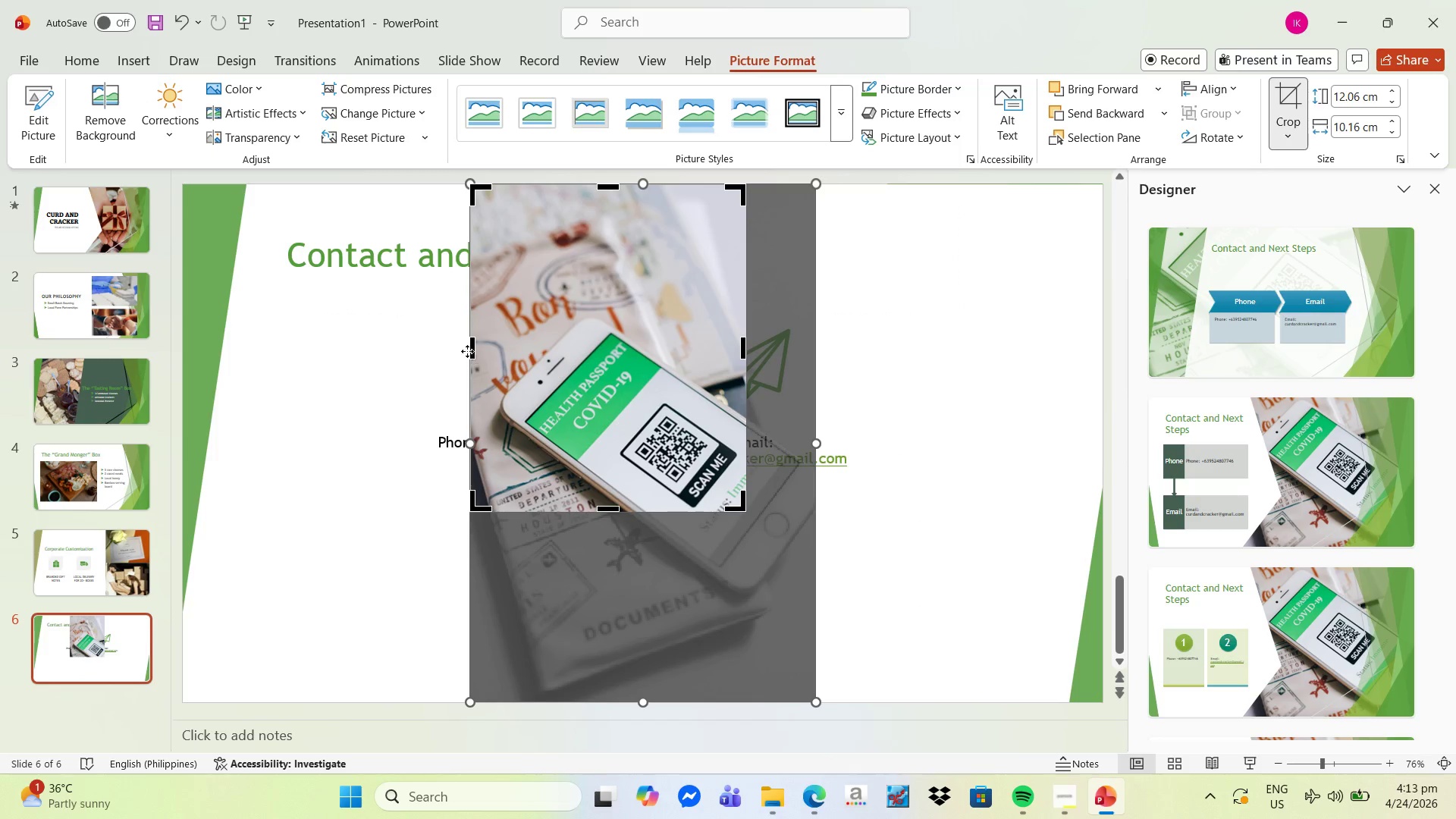 
left_click_drag(start_coordinate=[469, 350], to_coordinate=[522, 384])
 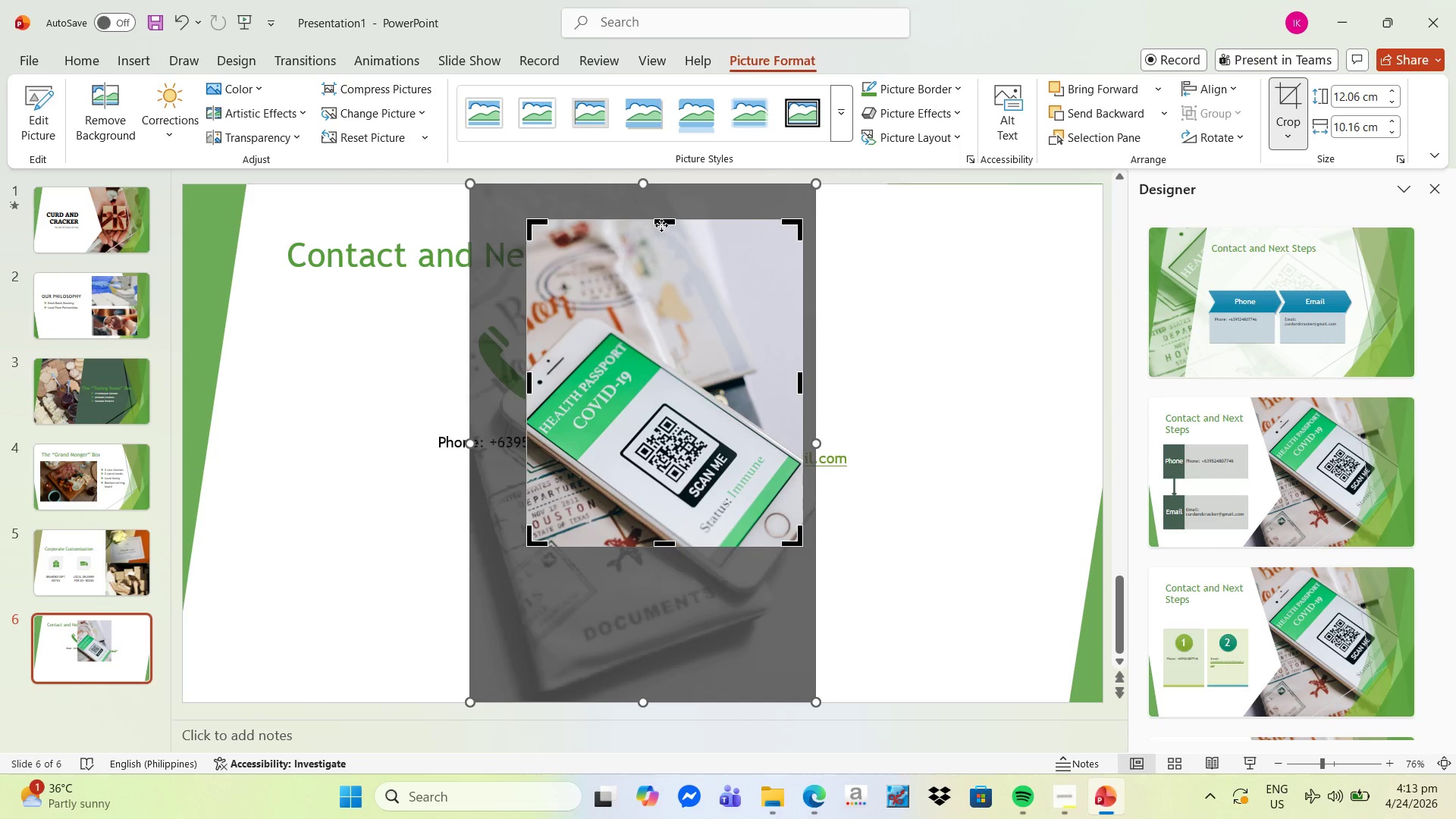 
left_click([664, 219])
 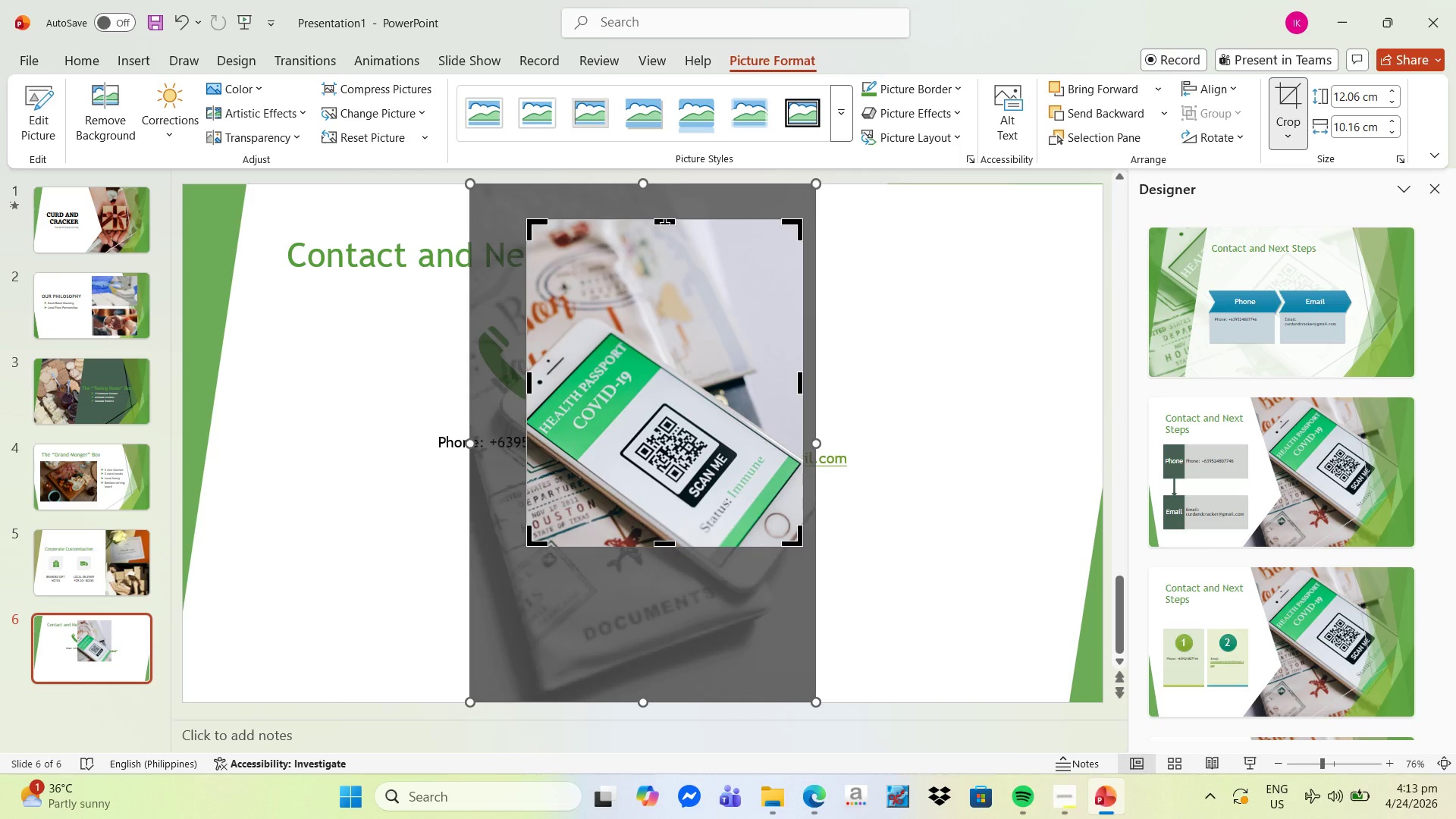 
left_click_drag(start_coordinate=[667, 221], to_coordinate=[660, 393])
 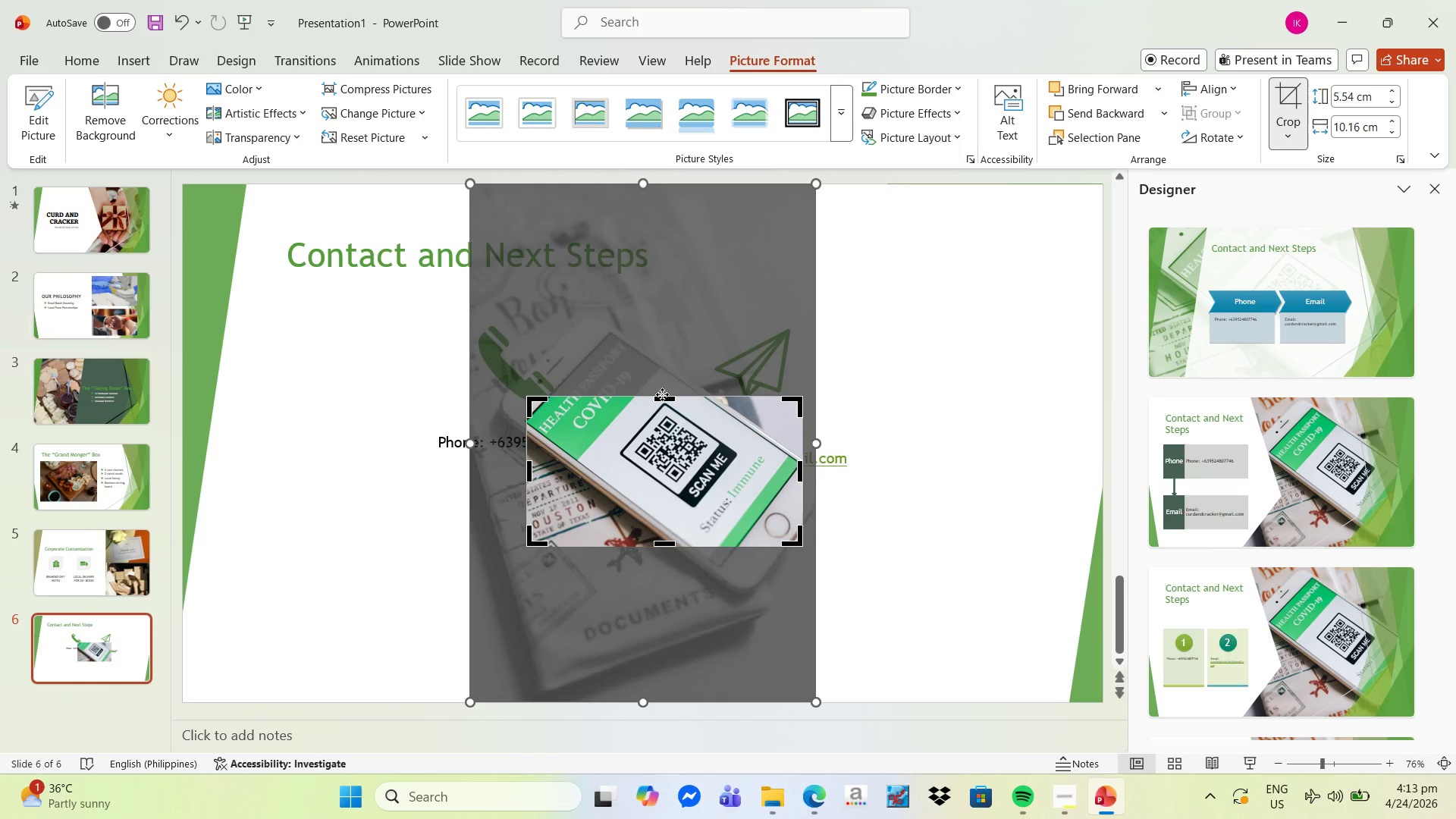 
left_click_drag(start_coordinate=[662, 394], to_coordinate=[667, 380])
 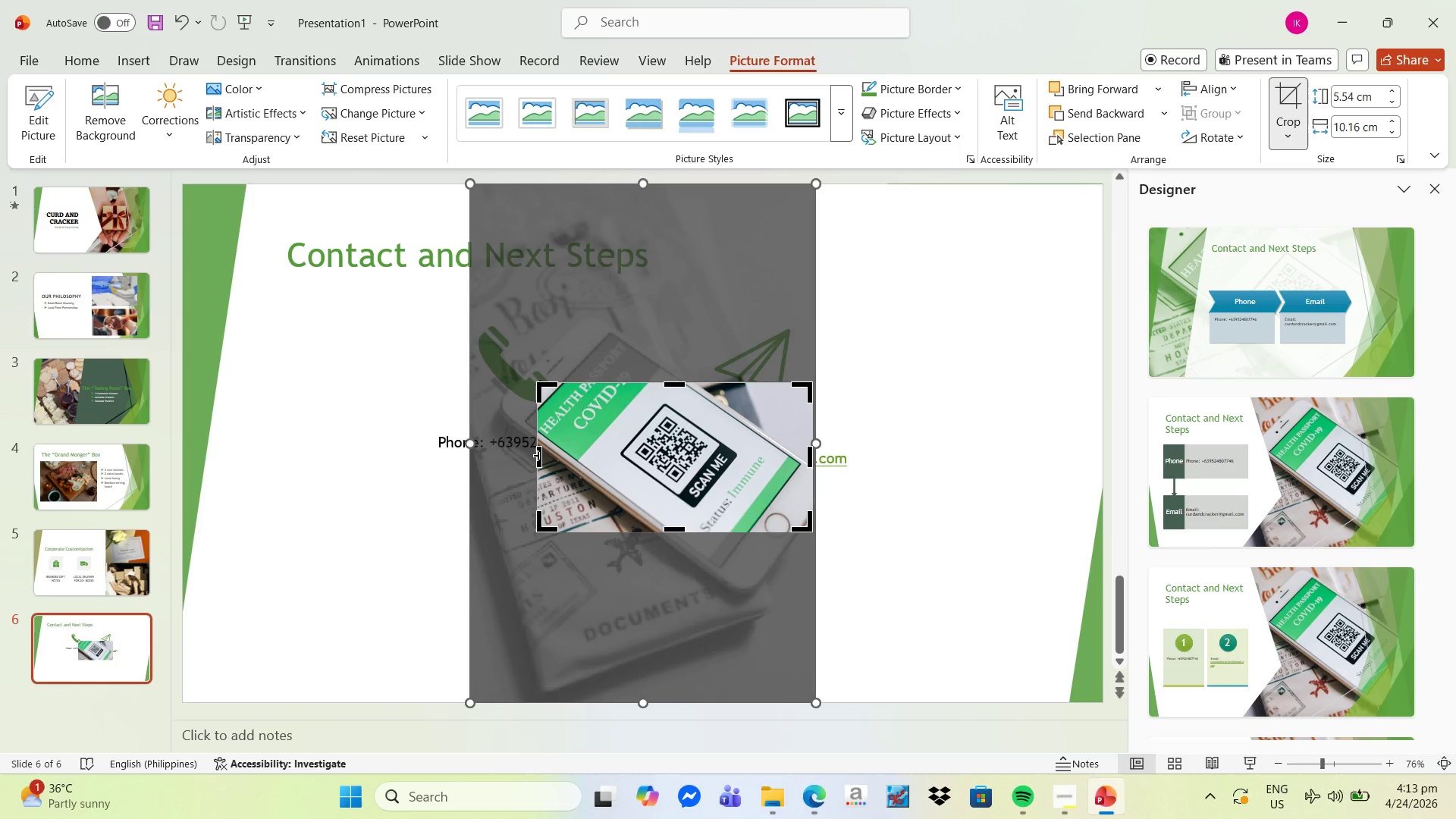 
left_click_drag(start_coordinate=[538, 455], to_coordinate=[605, 455])
 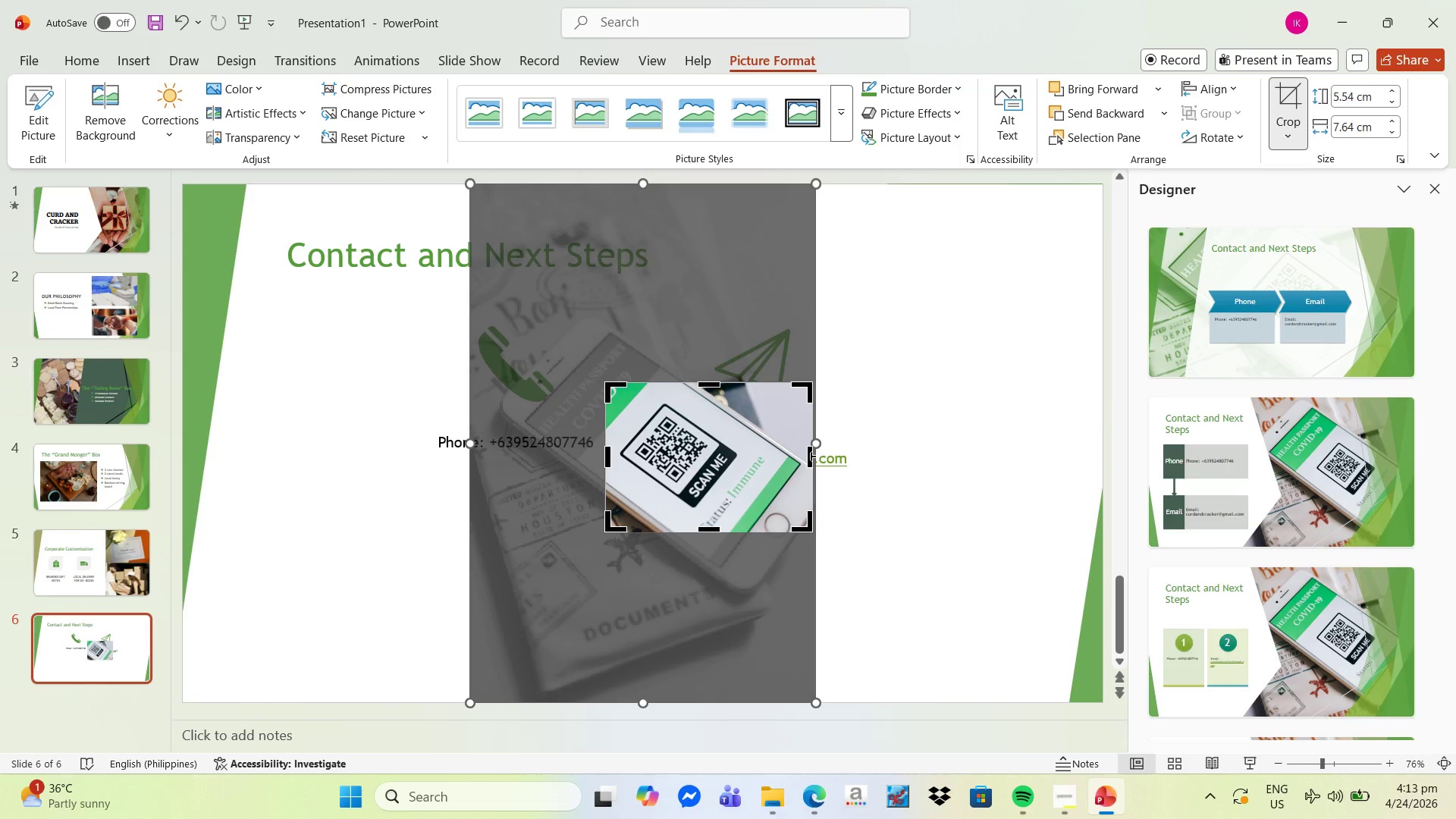 
left_click_drag(start_coordinate=[811, 456], to_coordinate=[761, 466])
 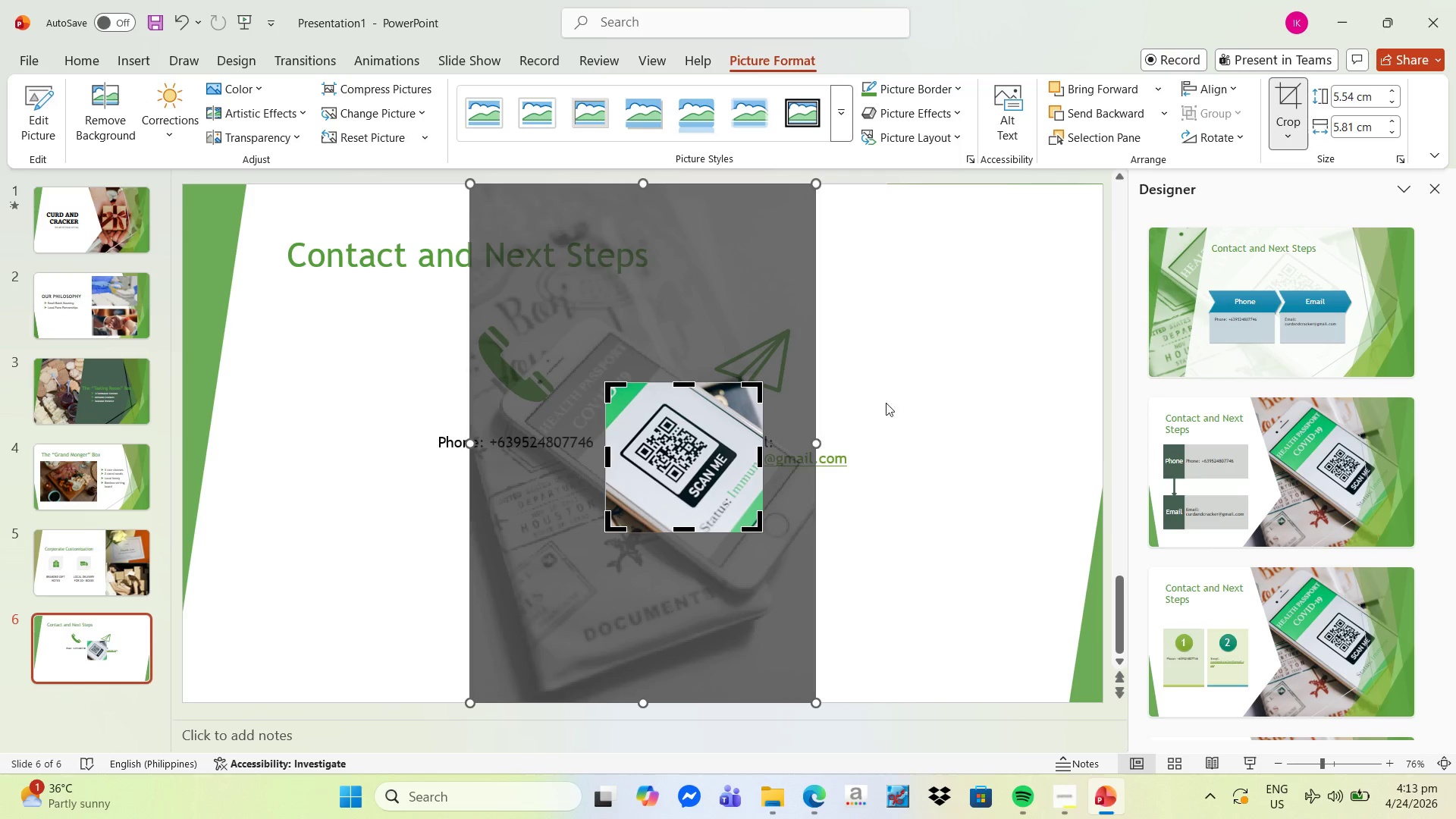 
left_click([890, 400])
 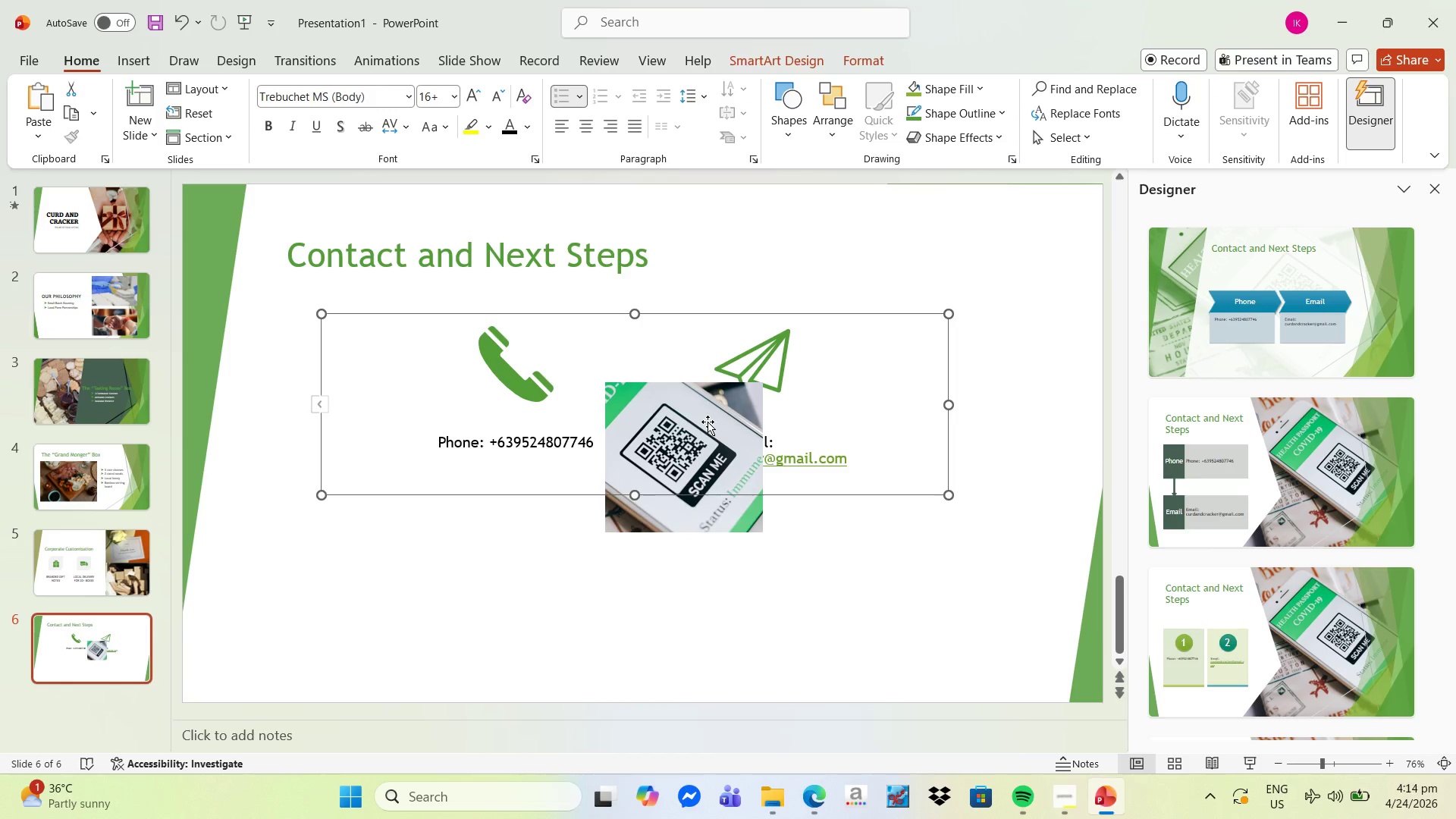 
left_click([708, 422])
 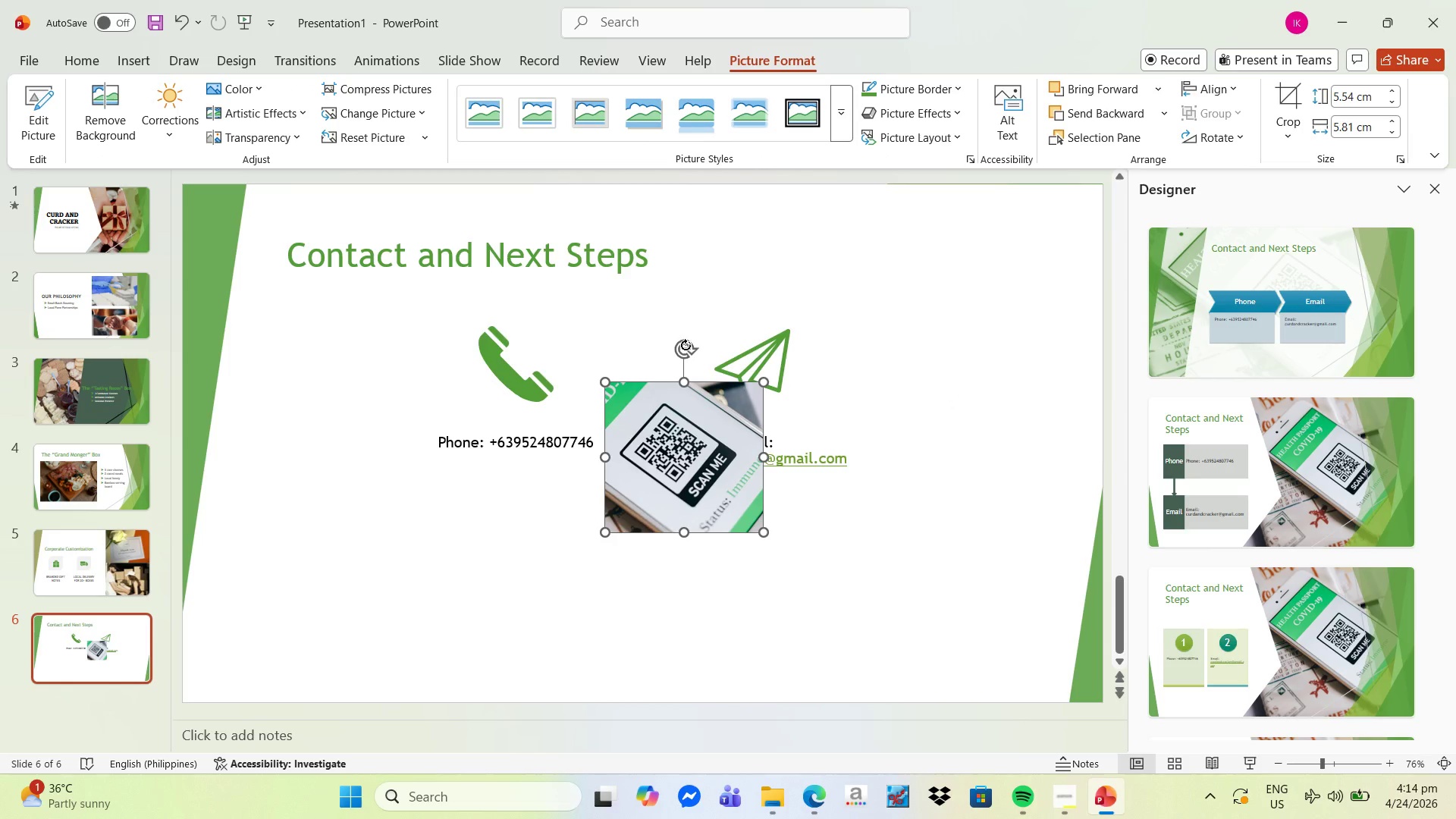 
left_click_drag(start_coordinate=[686, 345], to_coordinate=[813, 372])
 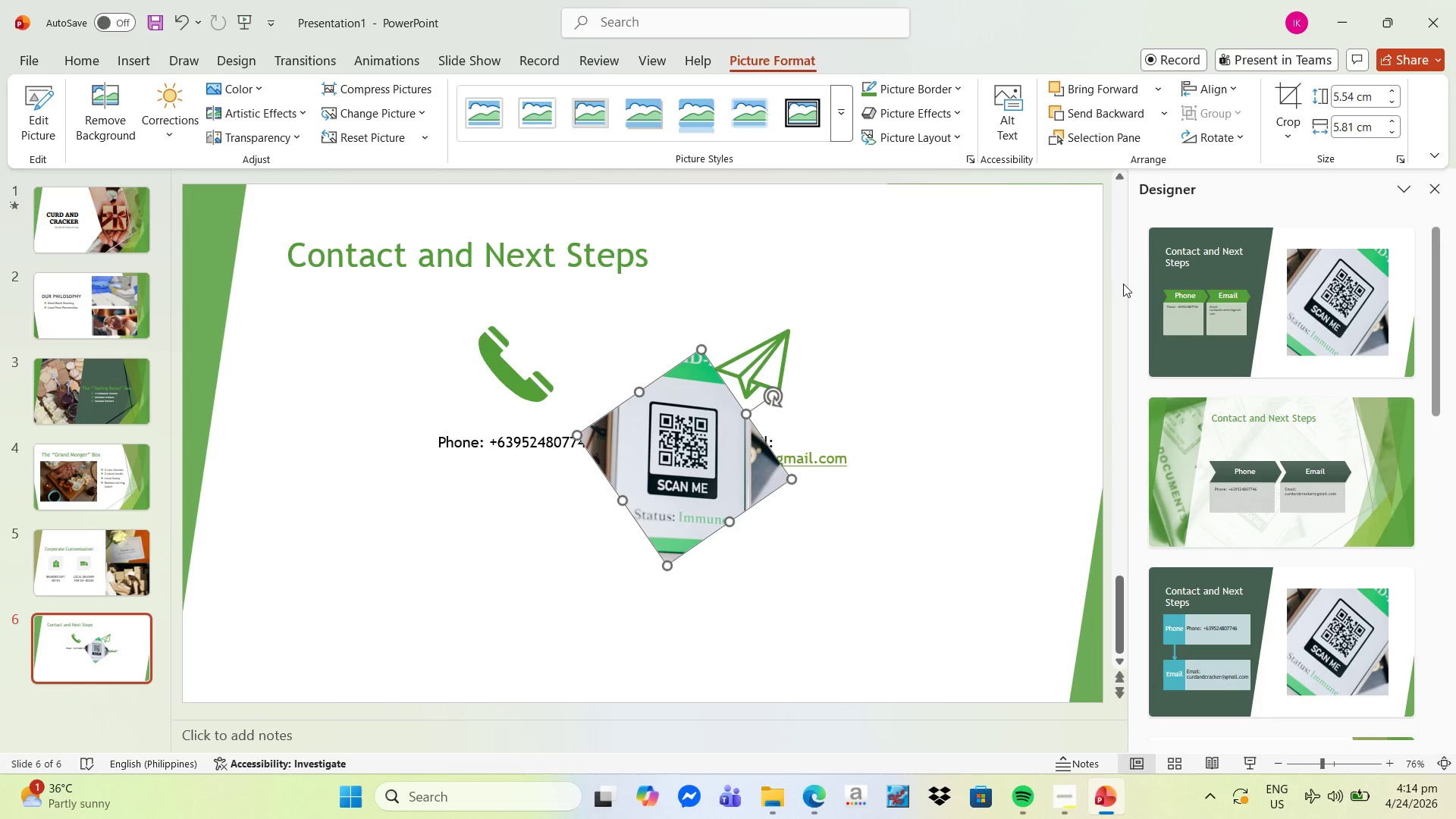 
wait(6.3)
 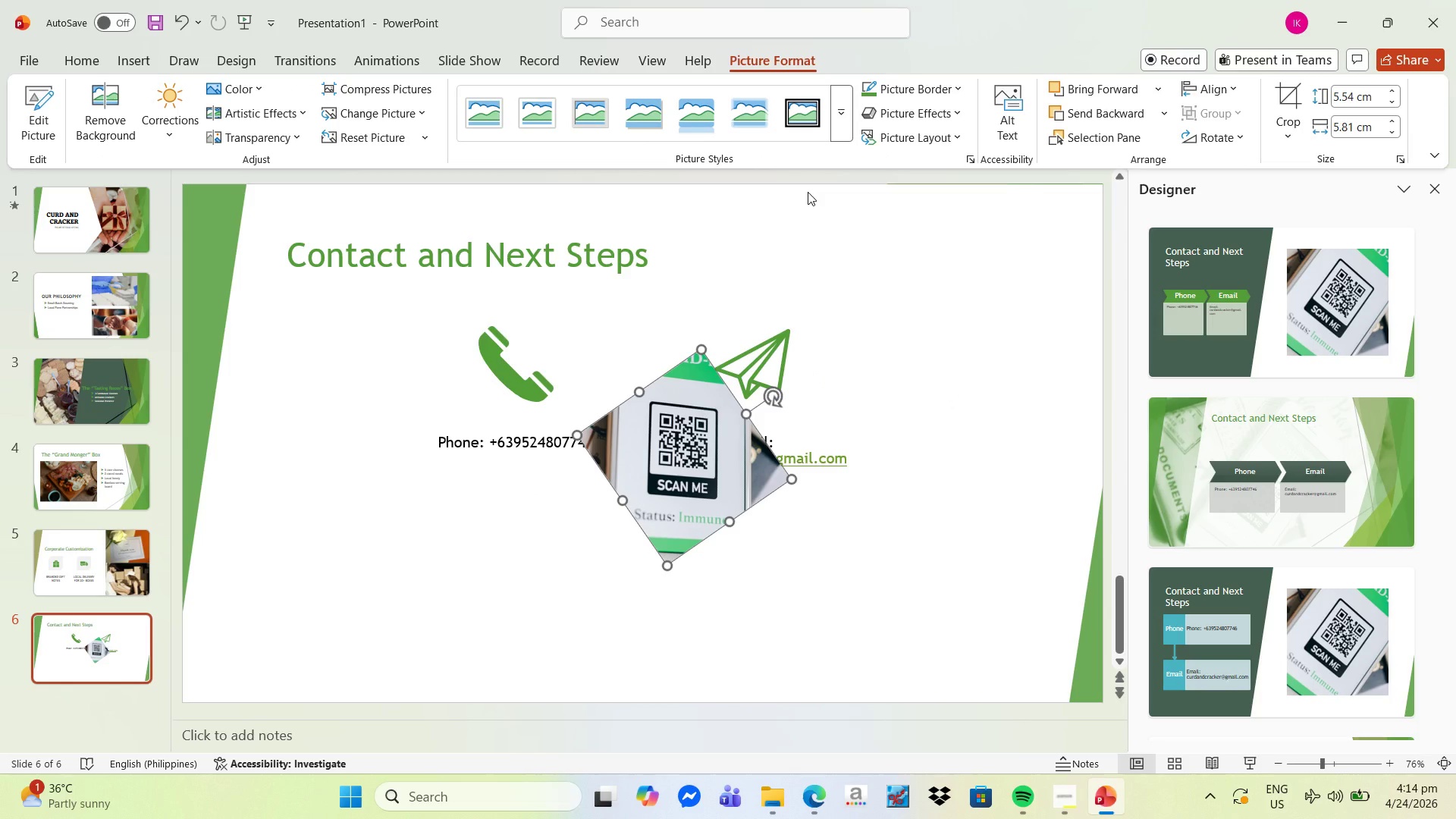 
right_click([701, 416])
 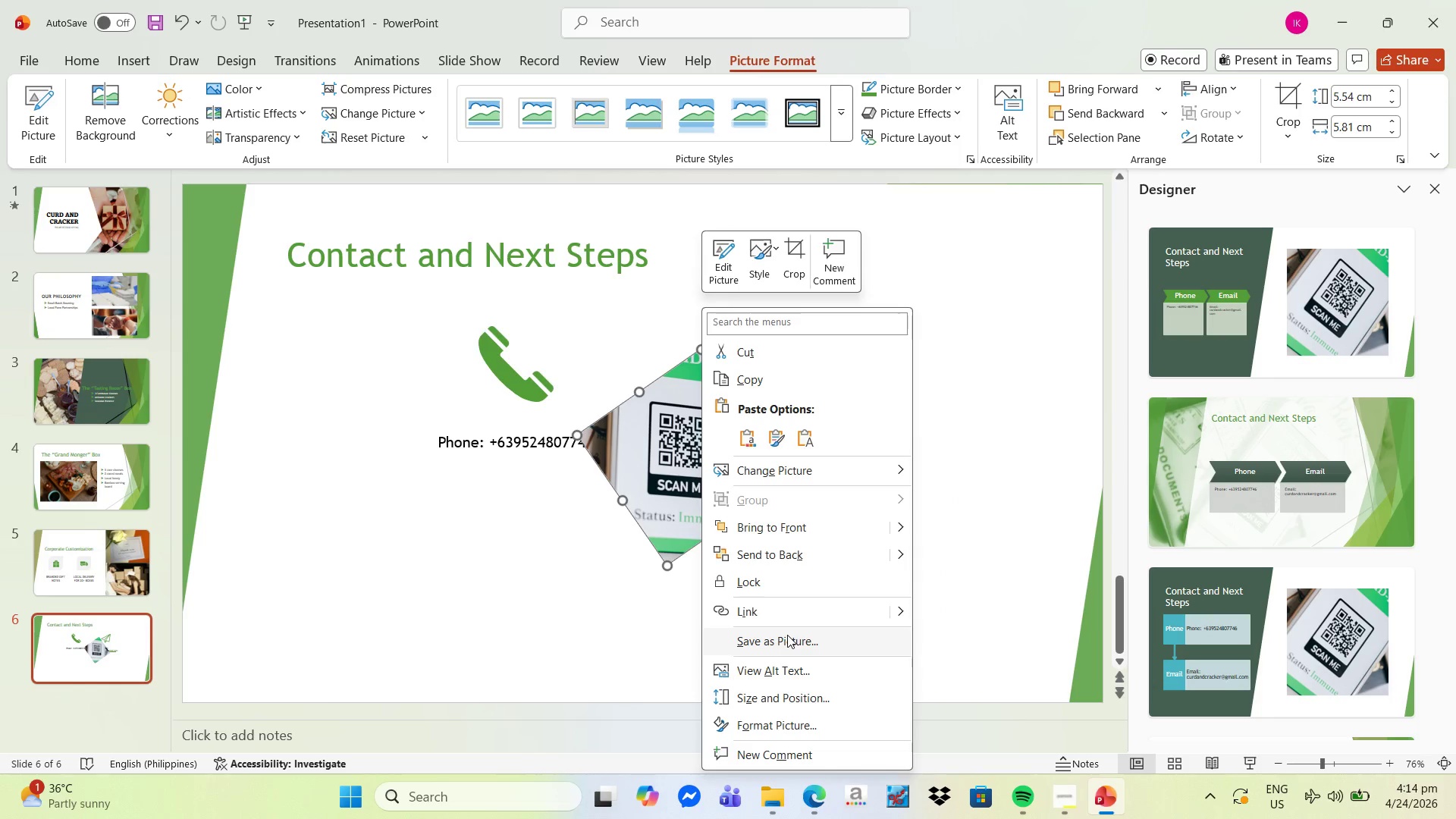 
left_click([777, 355])
 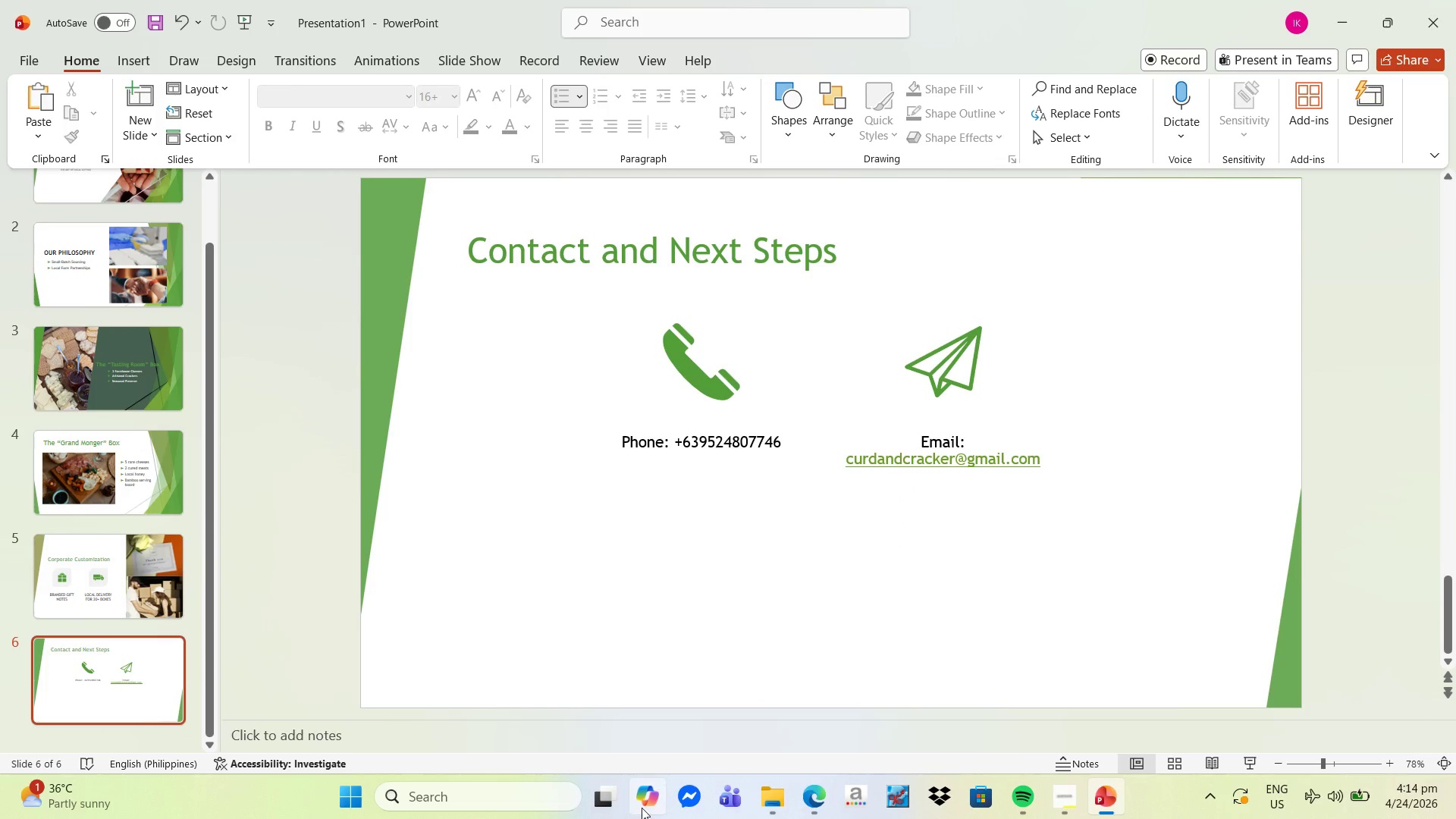 
scroll: coordinate [581, 808], scroll_direction: up, amount: 1.0
 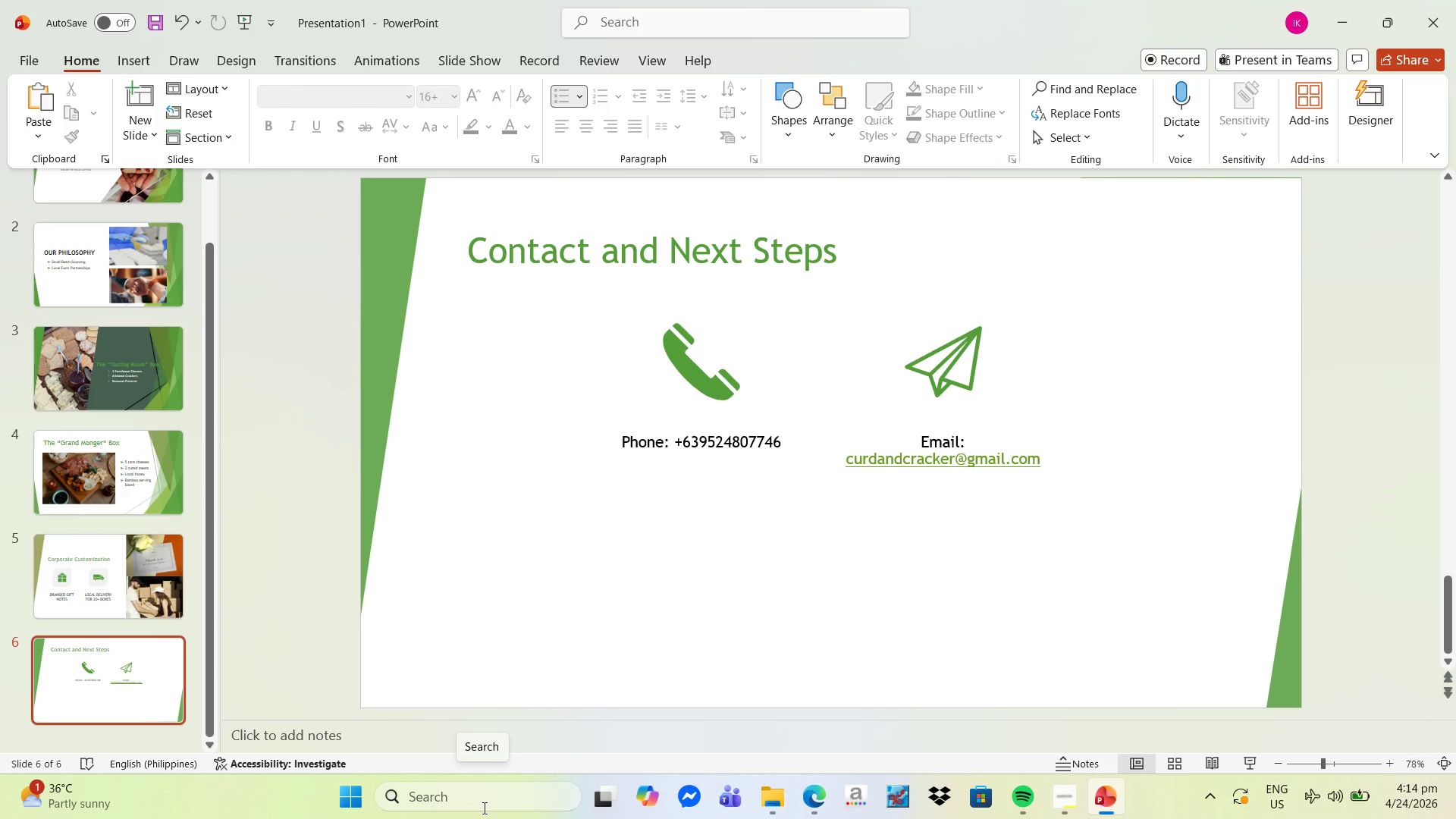 
wait(16.01)
 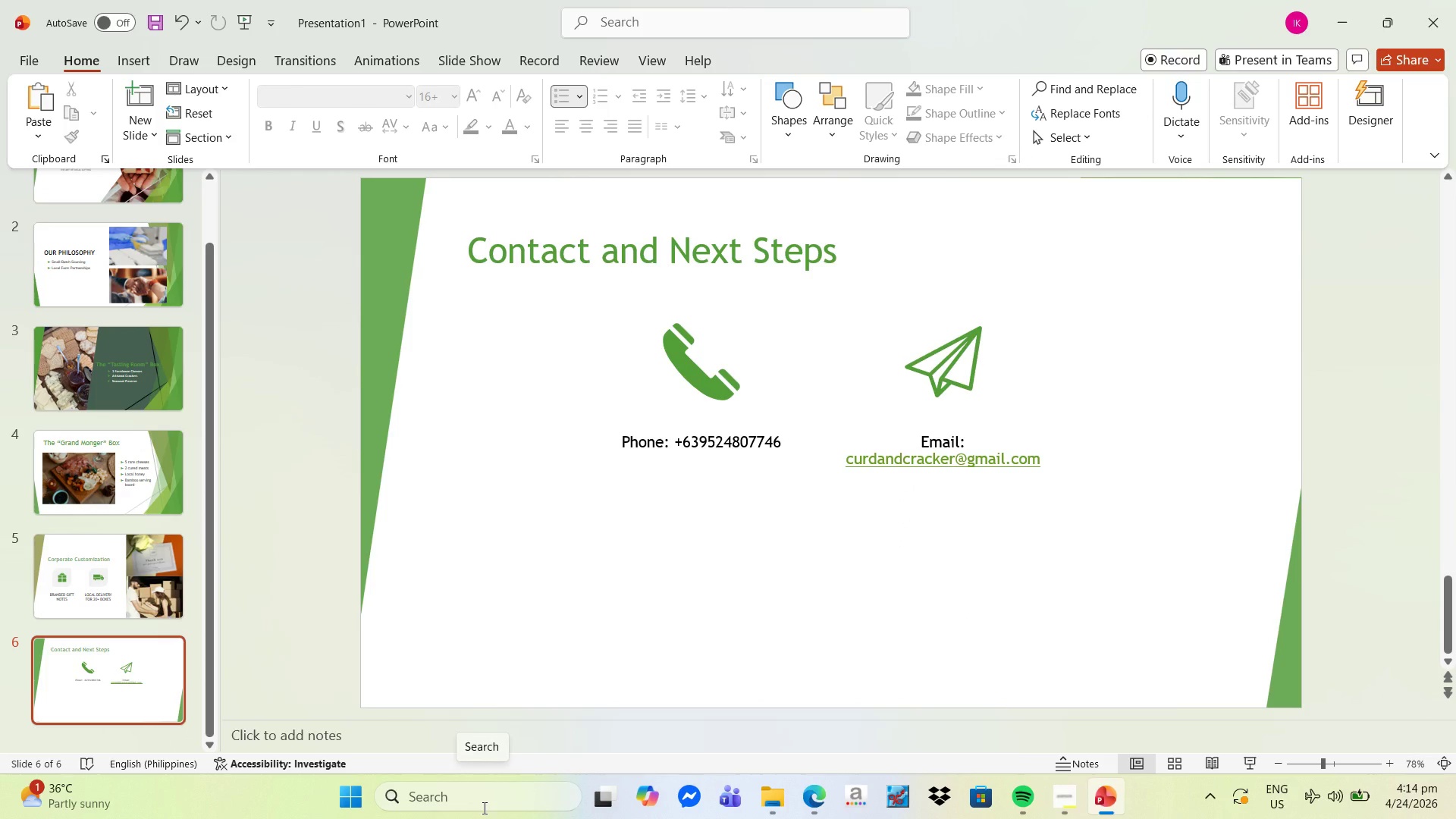 
scroll: coordinate [319, 89], scroll_direction: up, amount: 1.0
 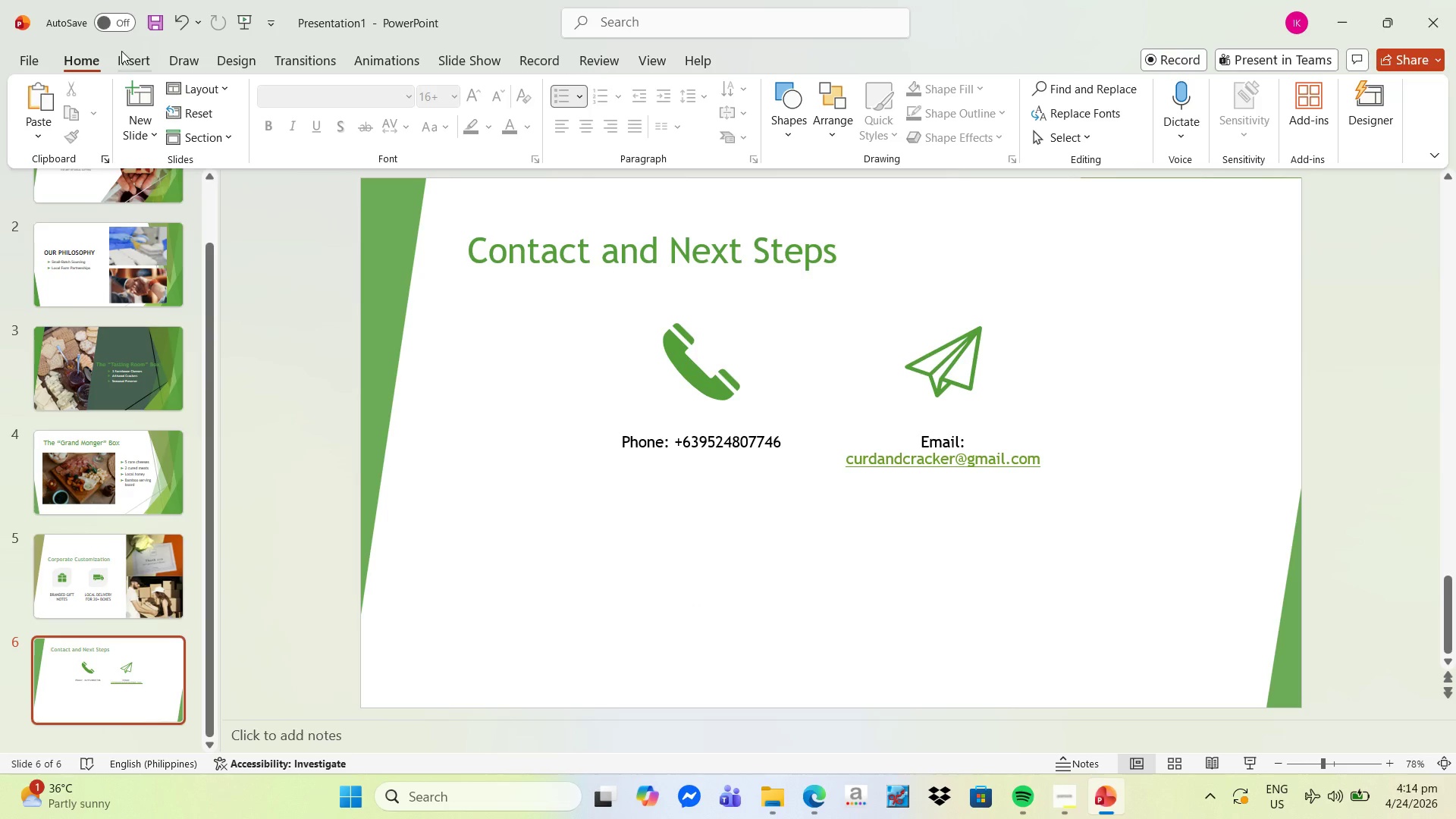 
left_click([127, 55])
 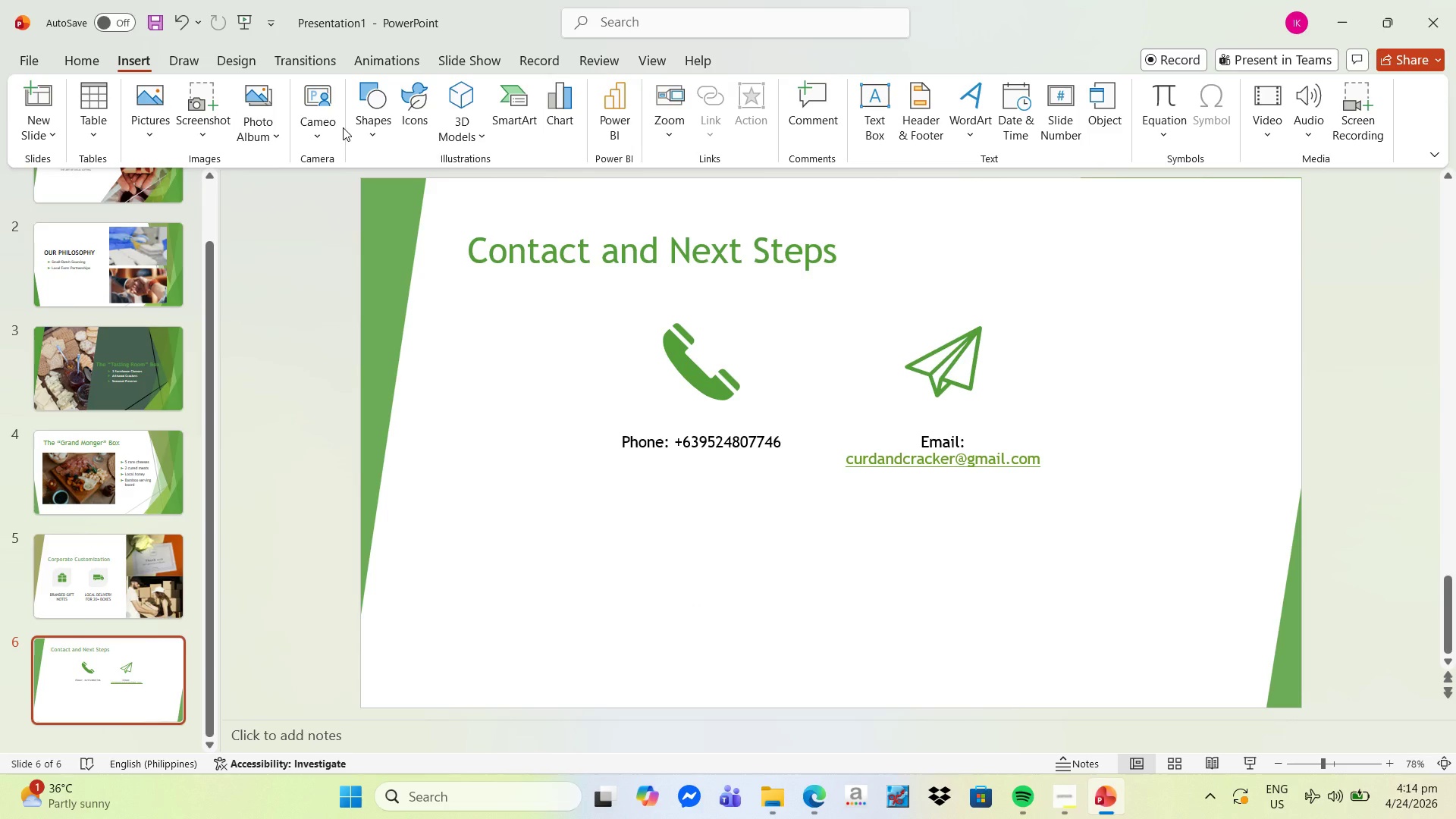 
wait(7.39)
 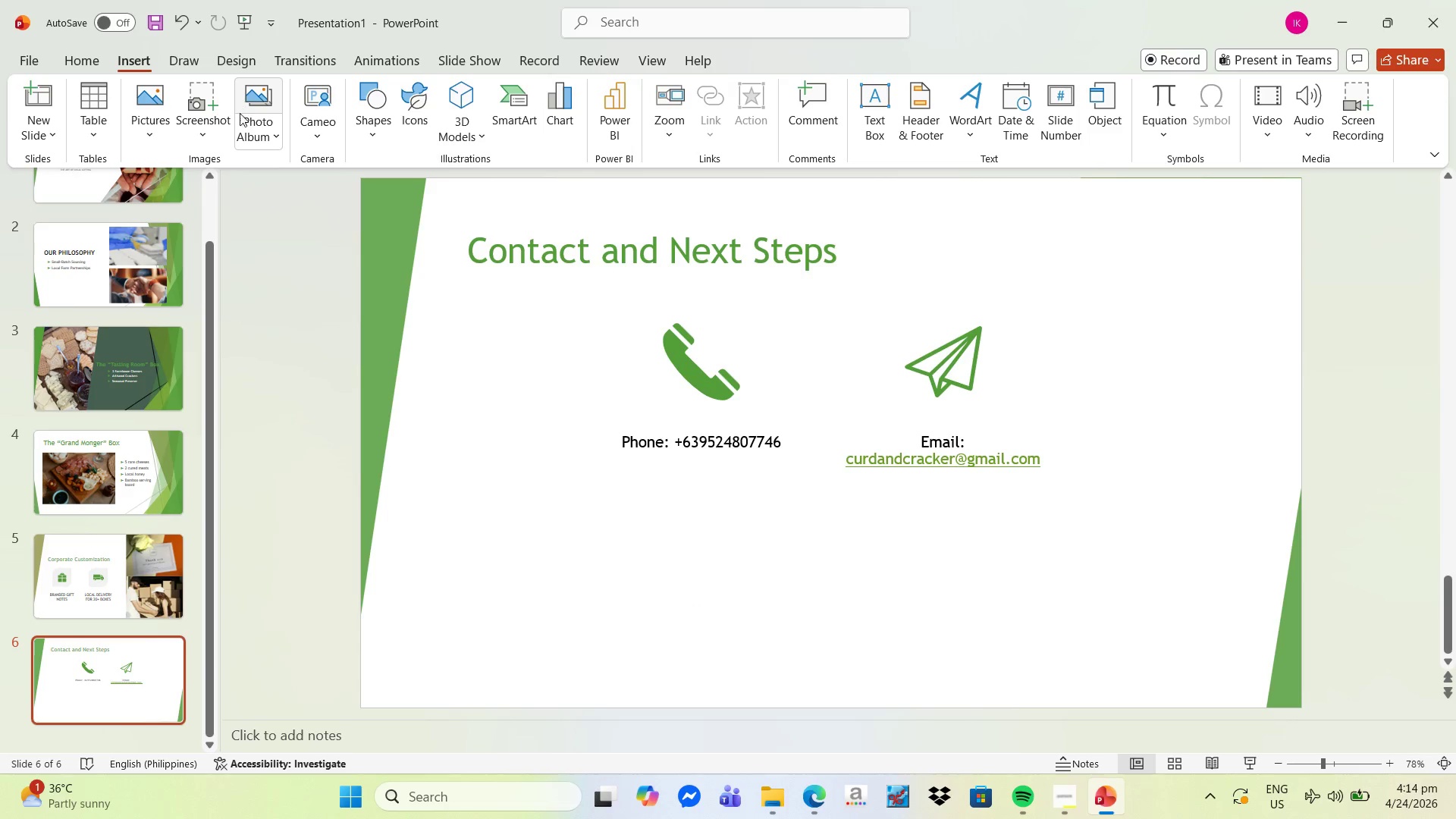 
key(Alt+Tab)
 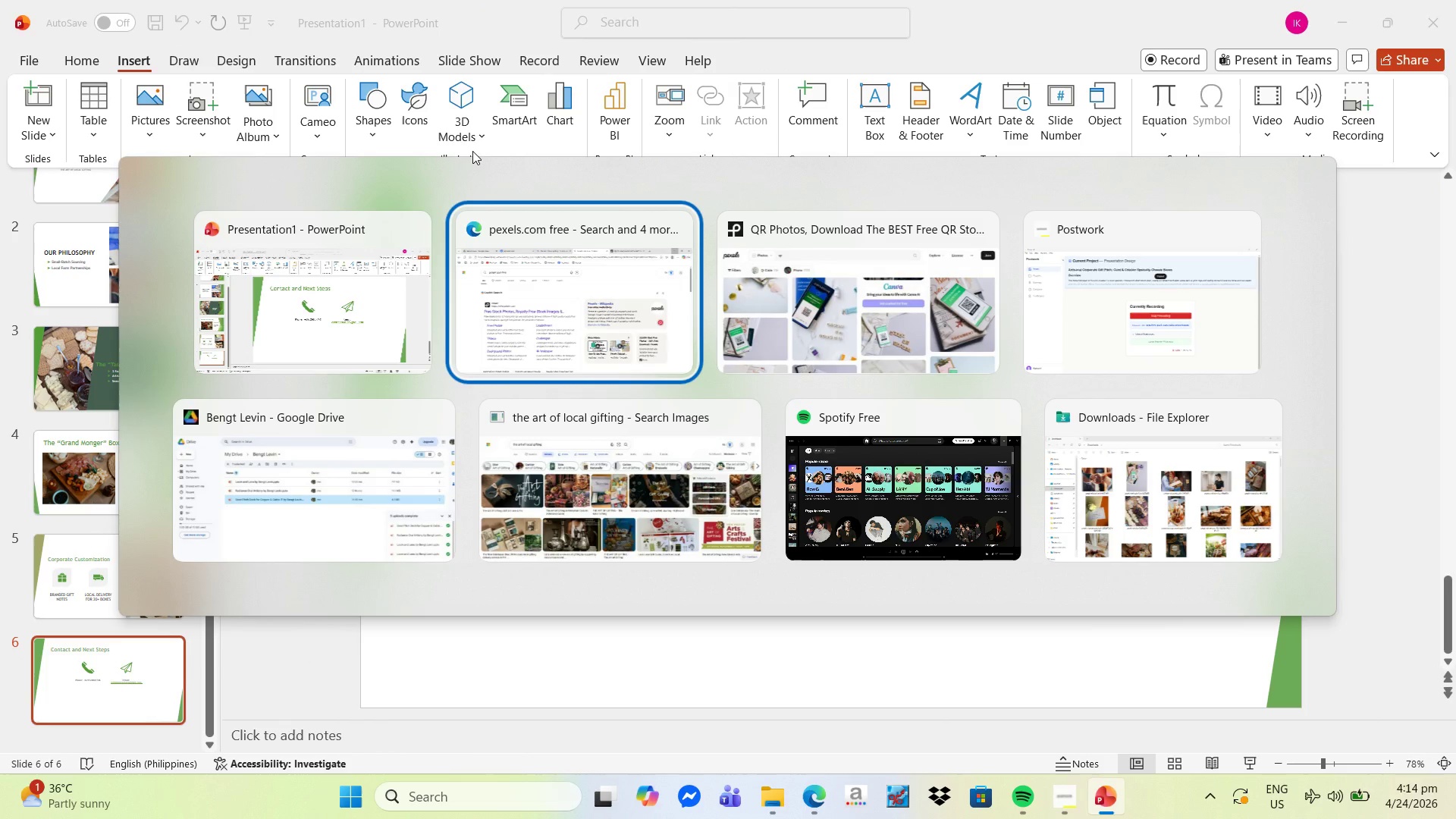 
key(Alt+Tab)
 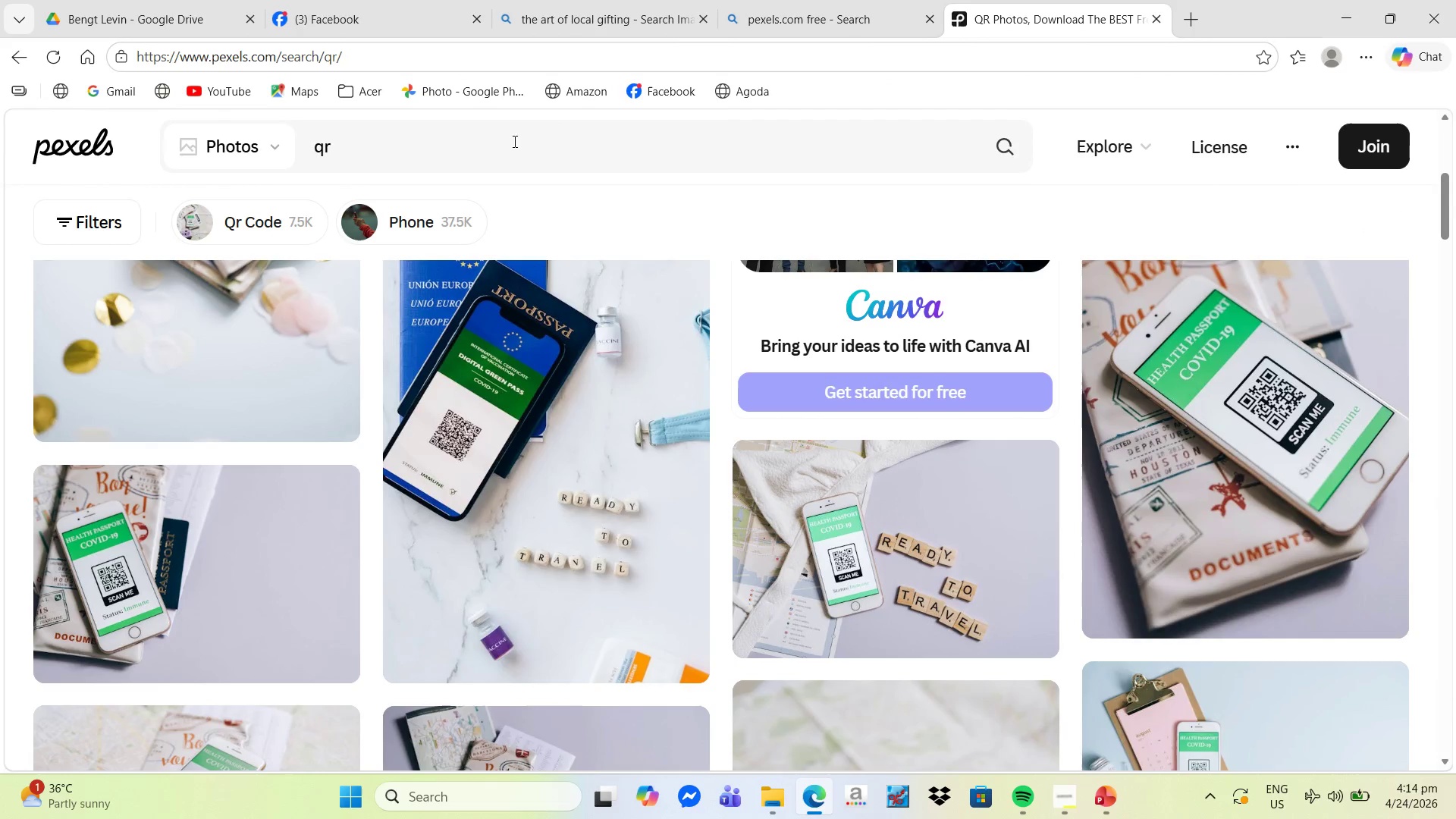 
left_click_drag(start_coordinate=[402, 155], to_coordinate=[269, 146])
 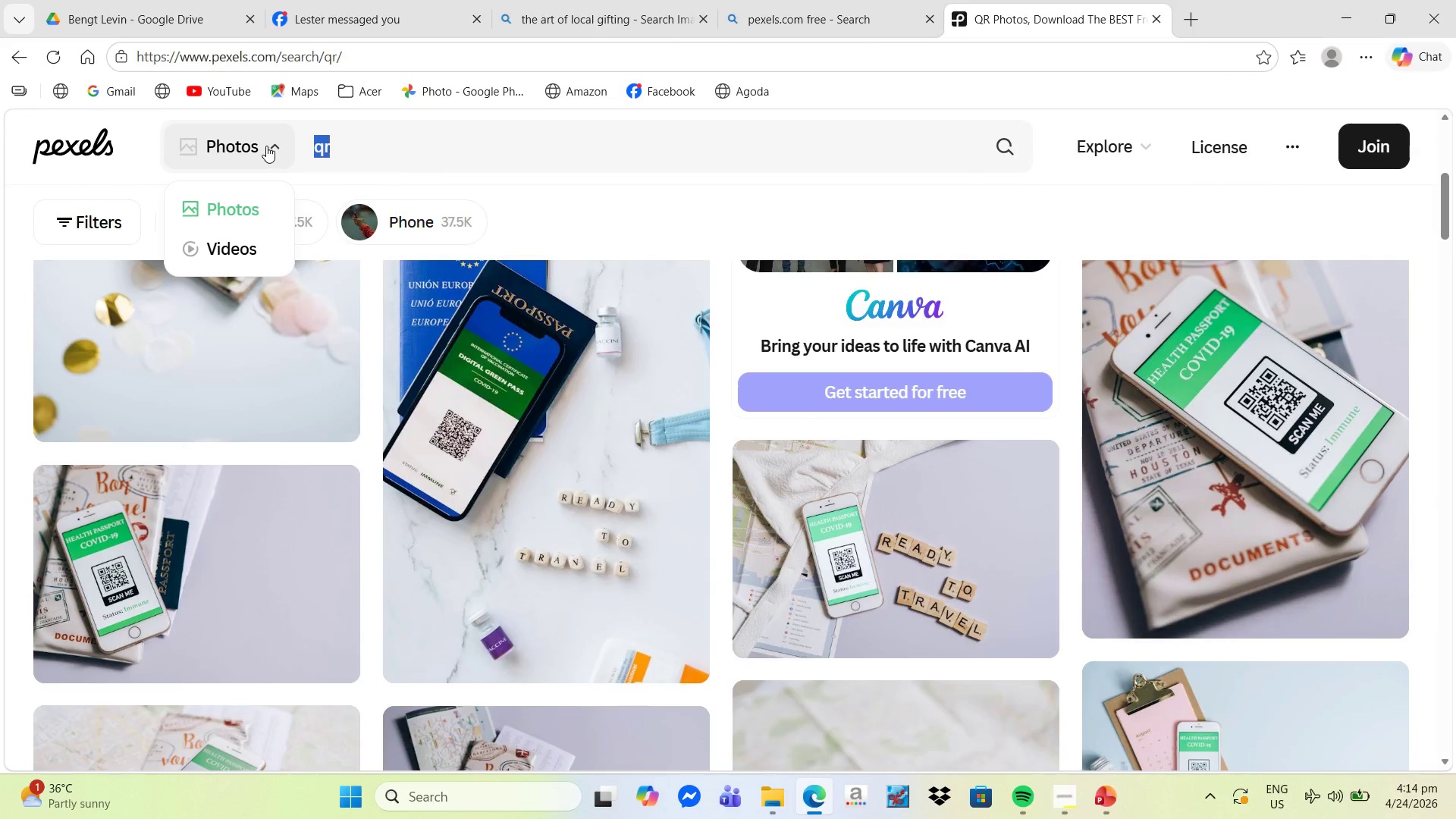 
type(scan )
 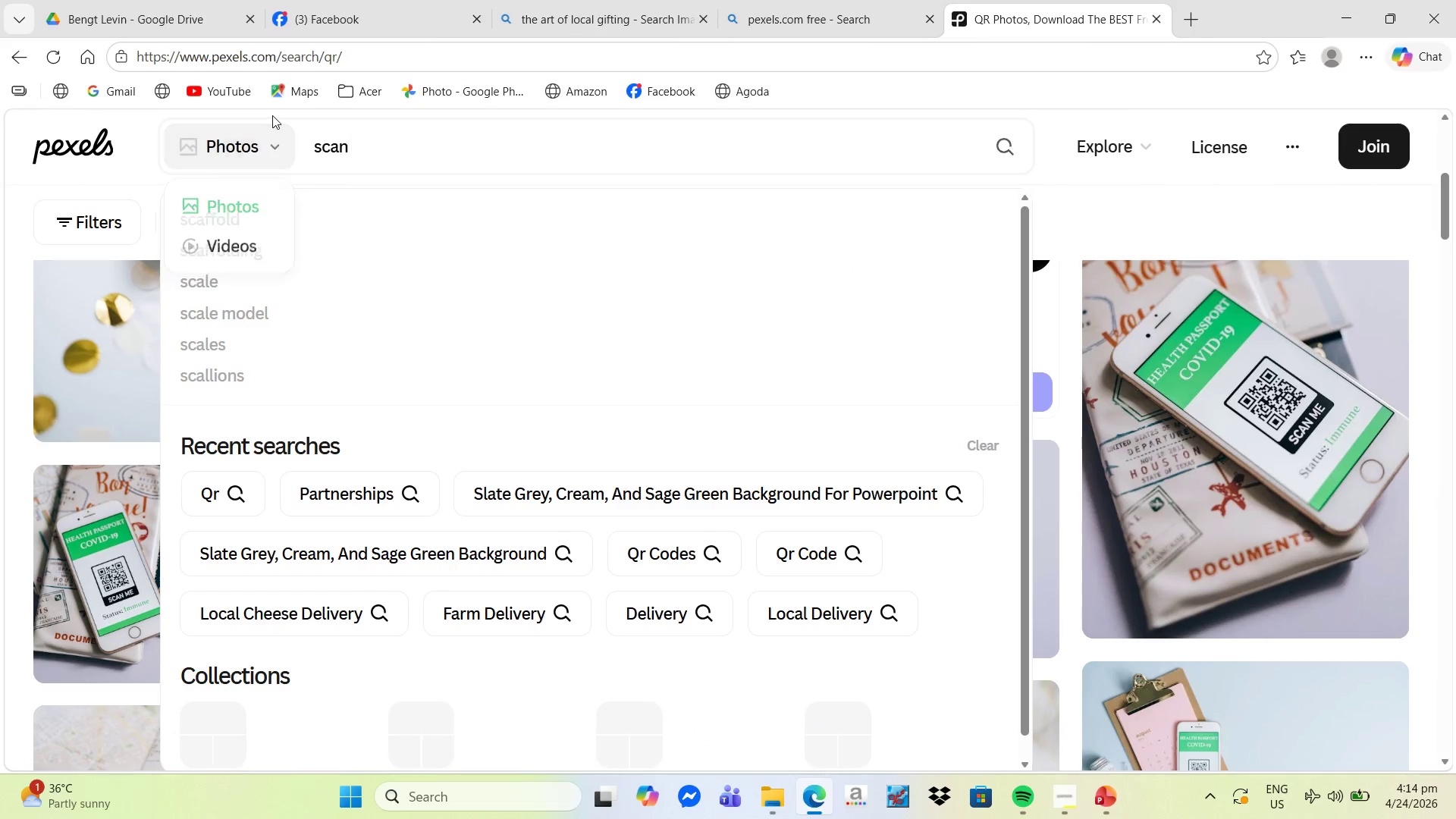 
type(me)
 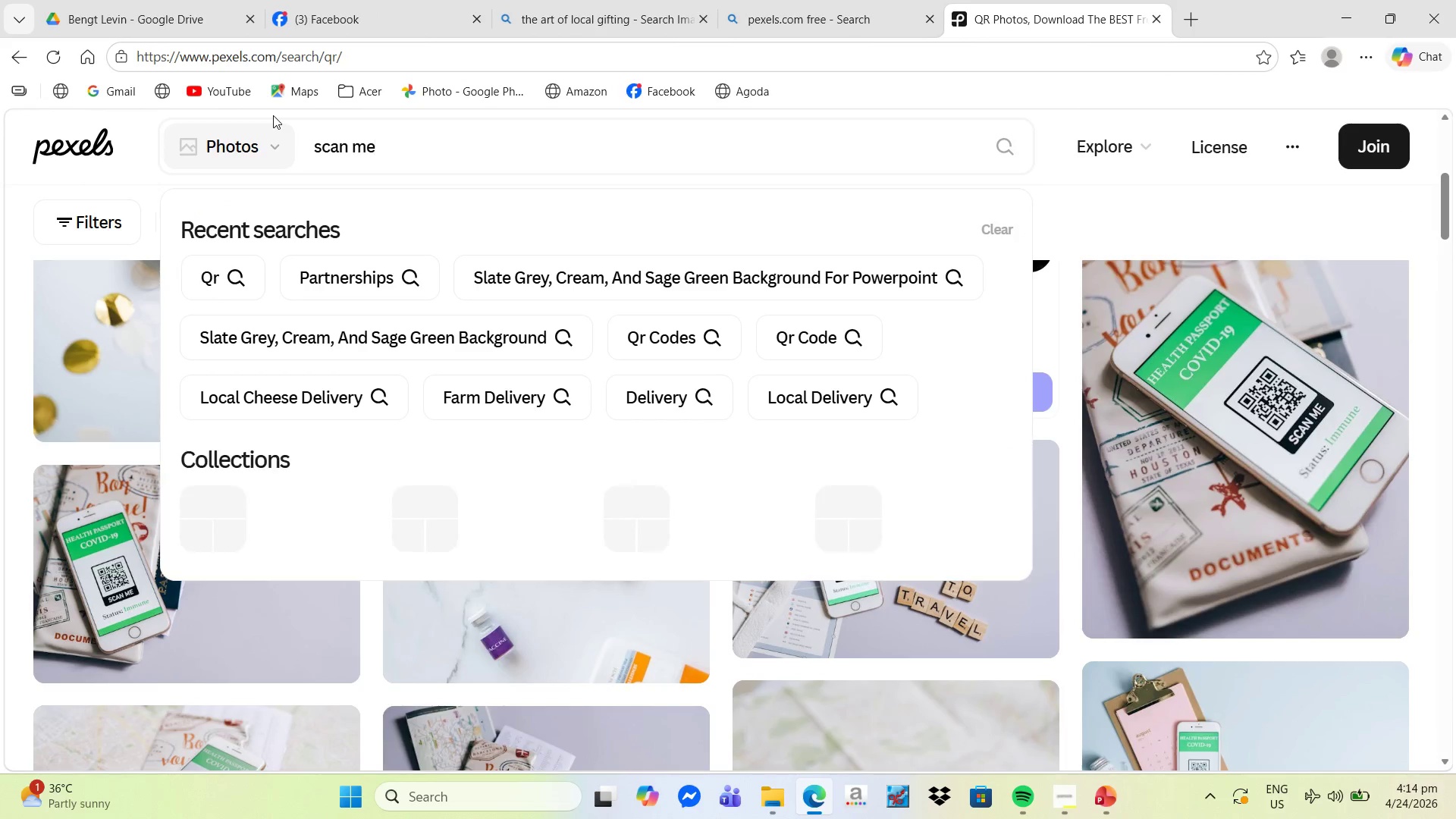 
key(Enter)
 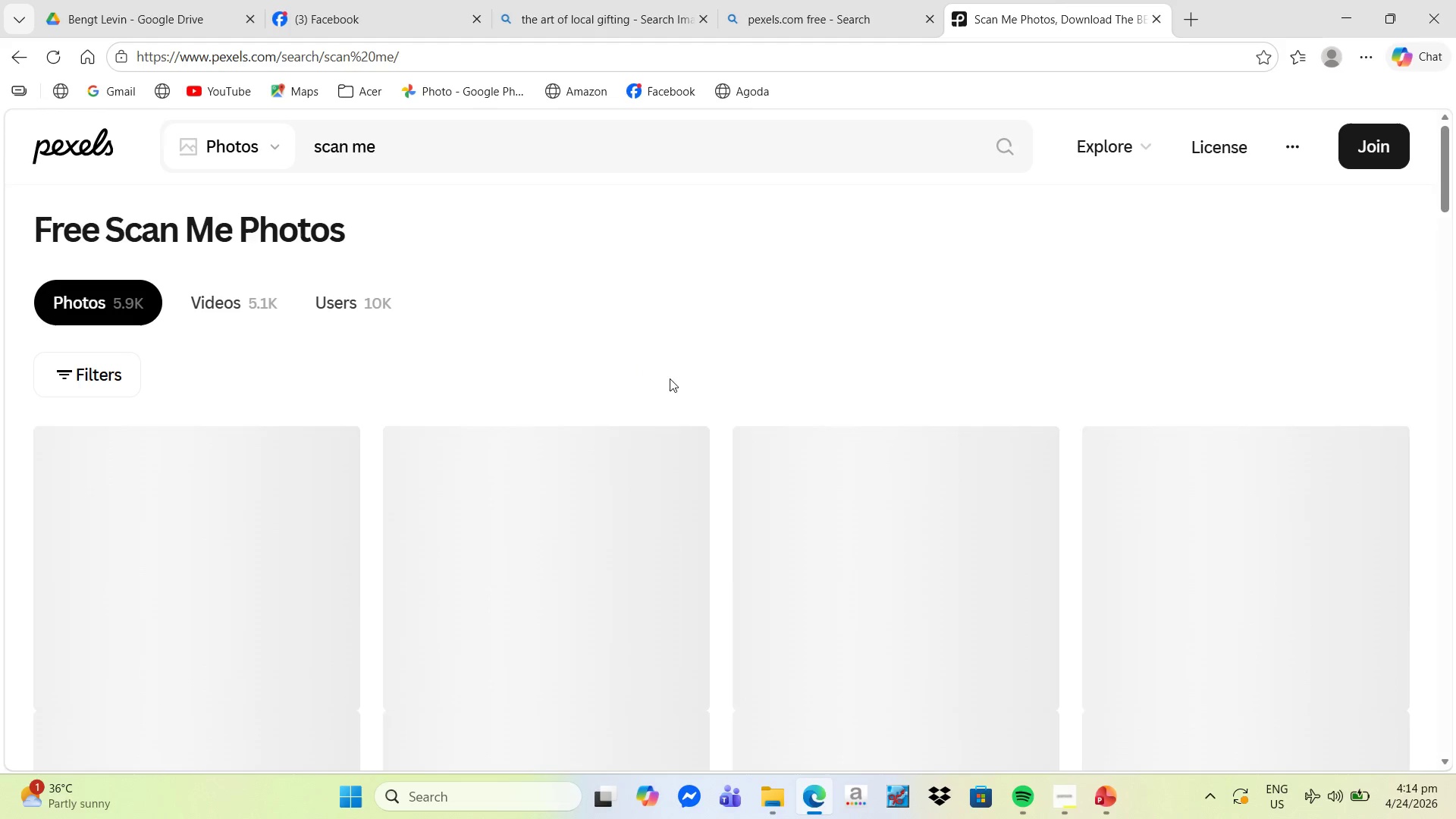 
scroll: coordinate [719, 386], scroll_direction: down, amount: 16.0
 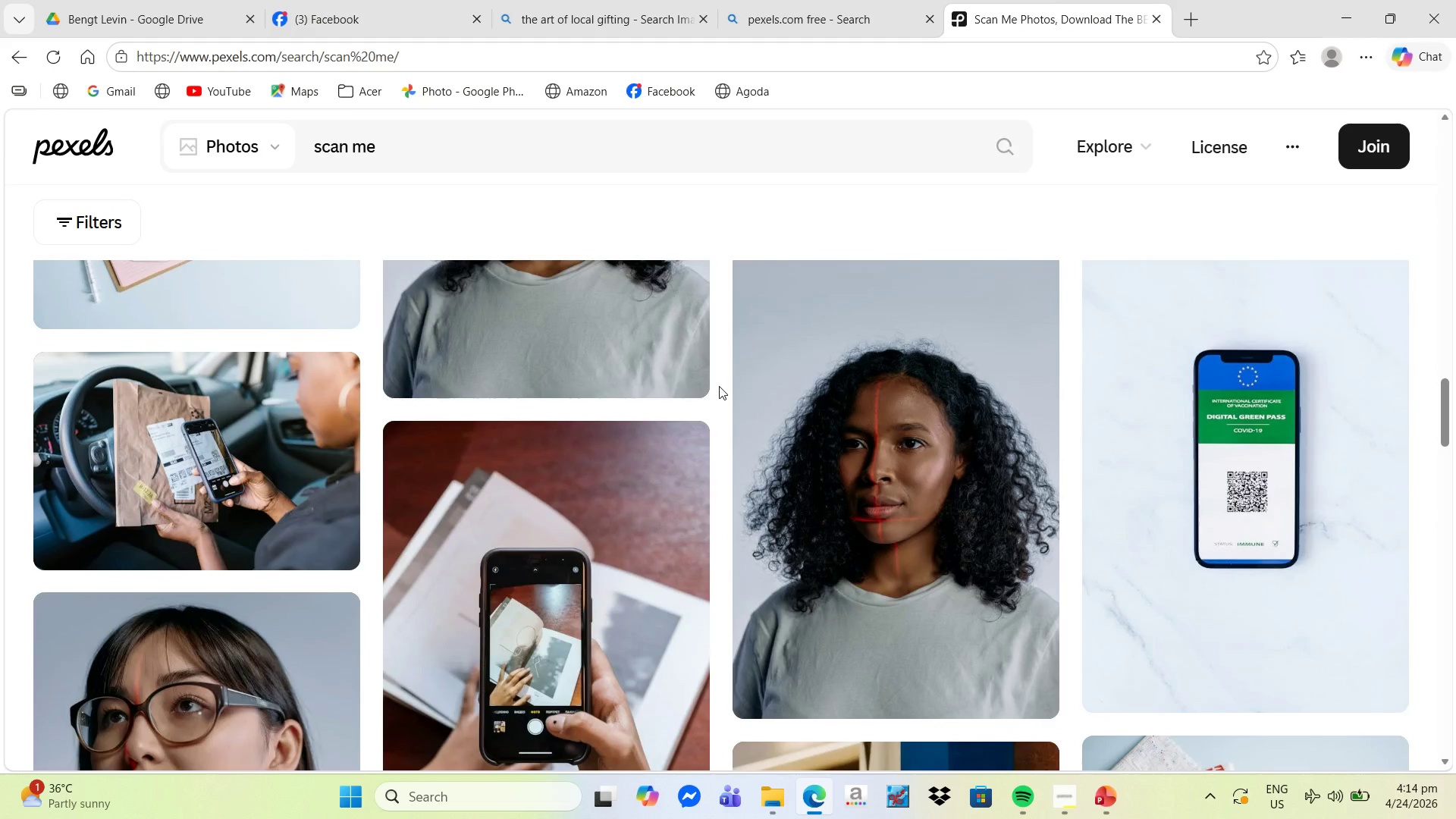 
scroll: coordinate [771, 408], scroll_direction: up, amount: 41.0
 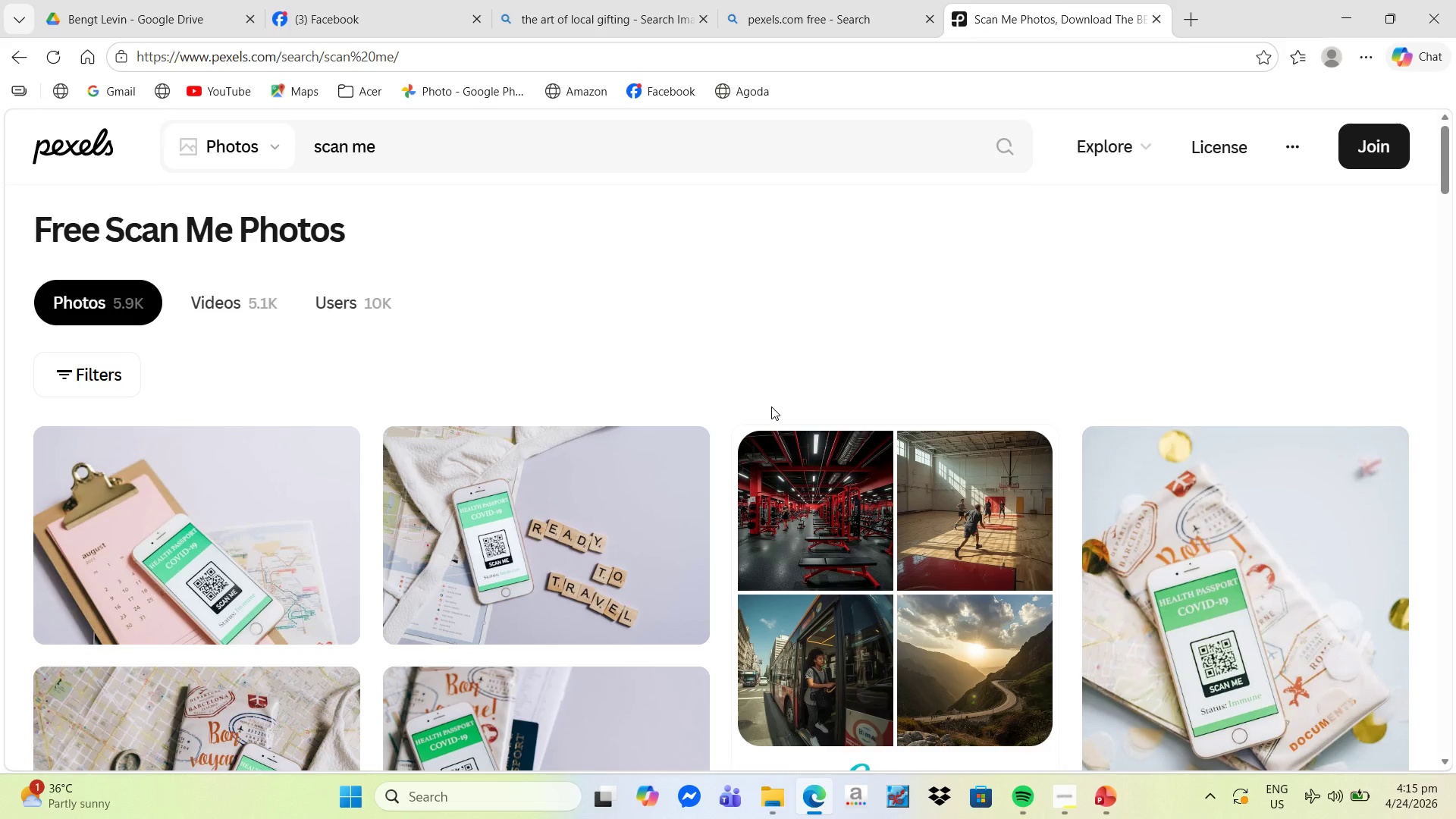 
wait(8.18)
 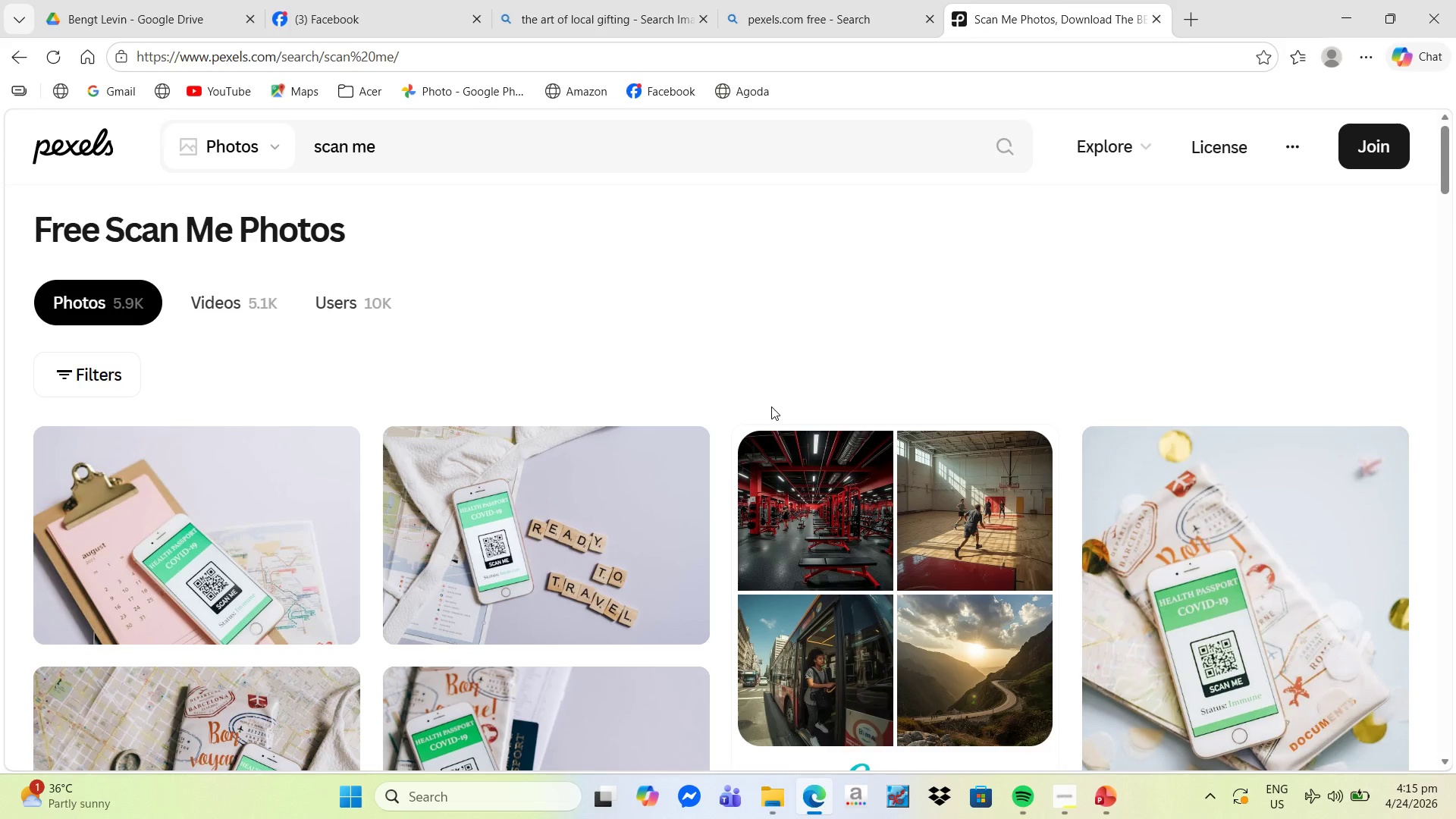 
scroll: coordinate [1212, 439], scroll_direction: down, amount: 7.0
 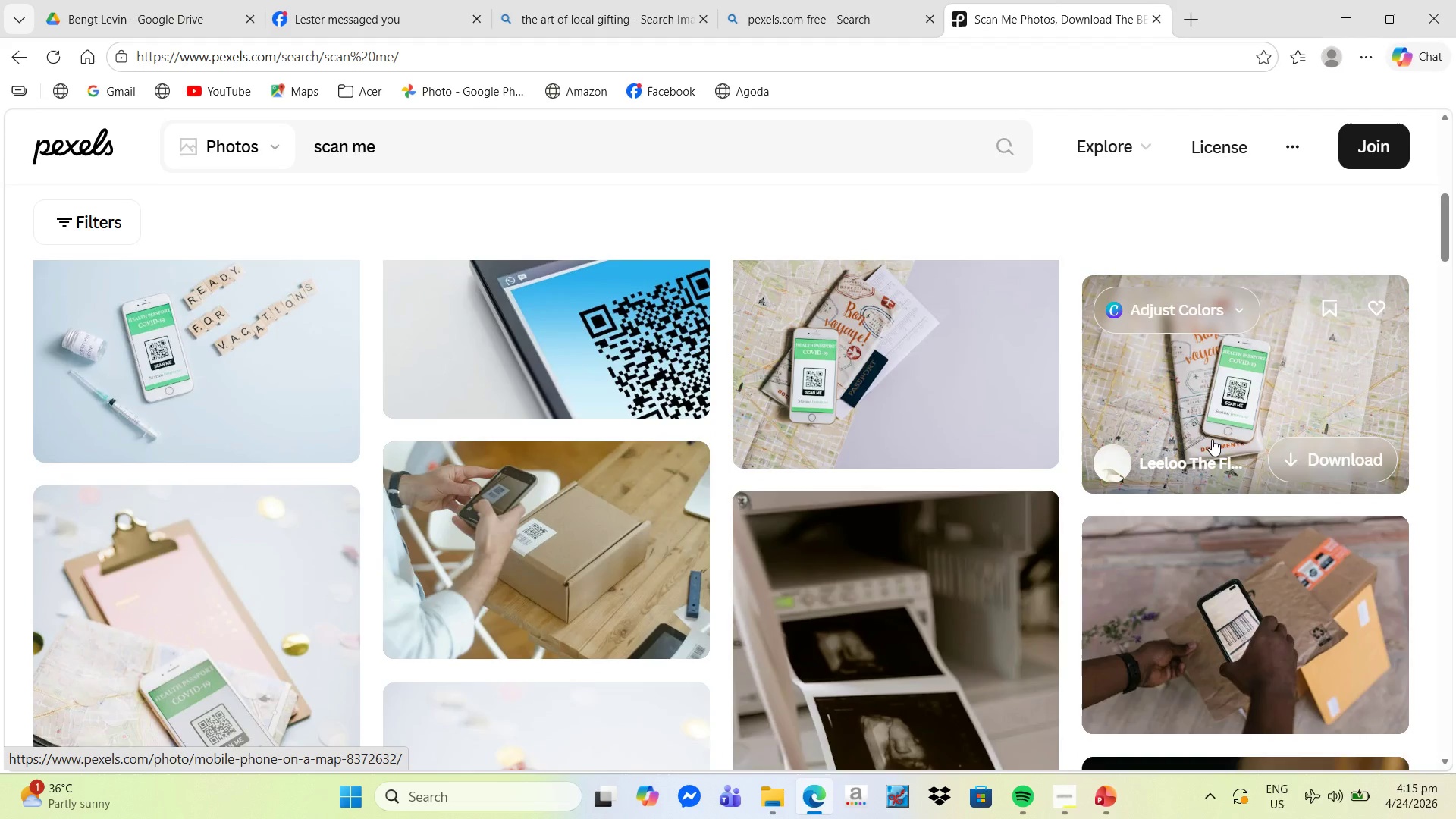 
scroll: coordinate [348, 237], scroll_direction: up, amount: 7.0
 